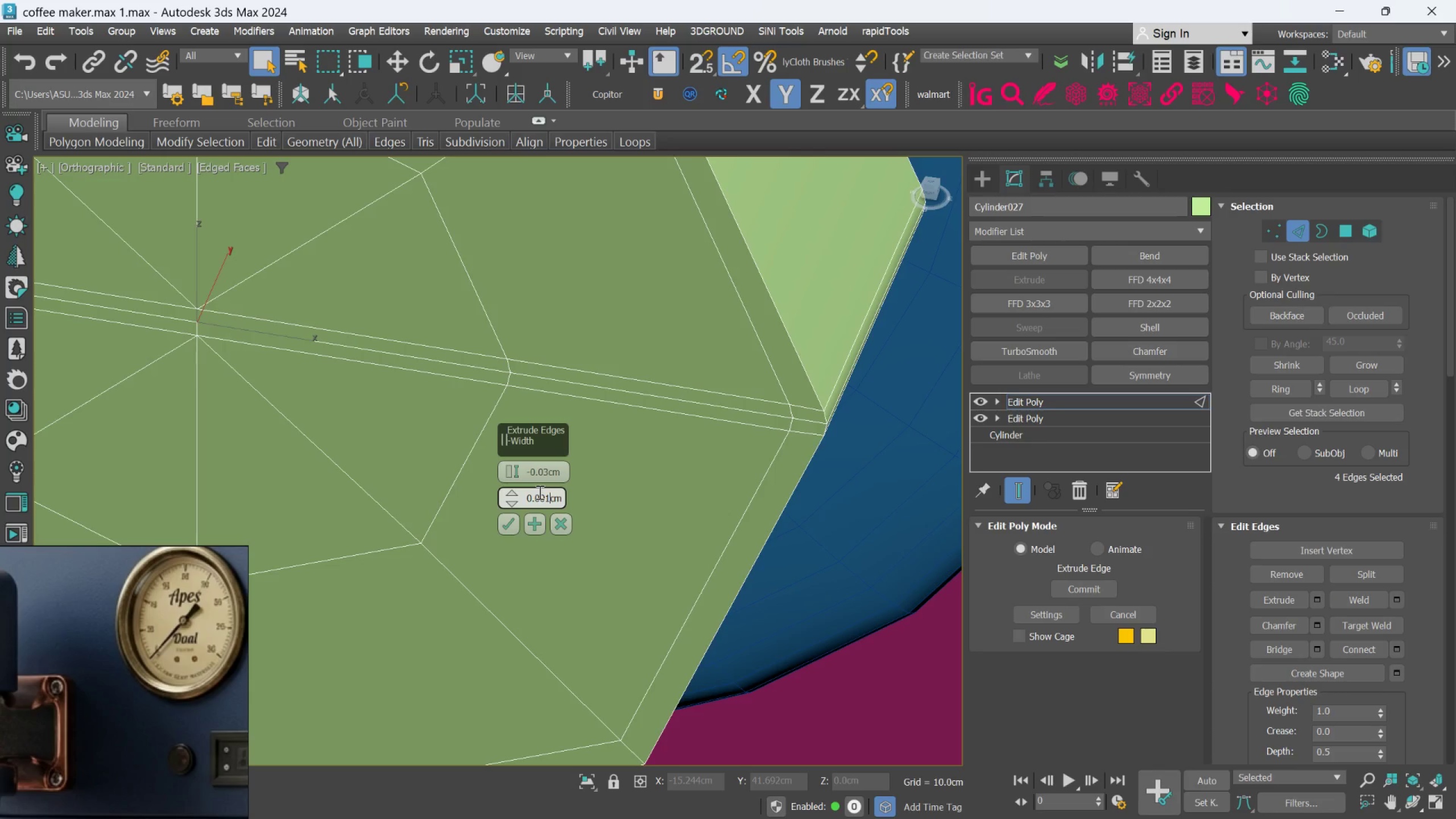 
key(Enter)
 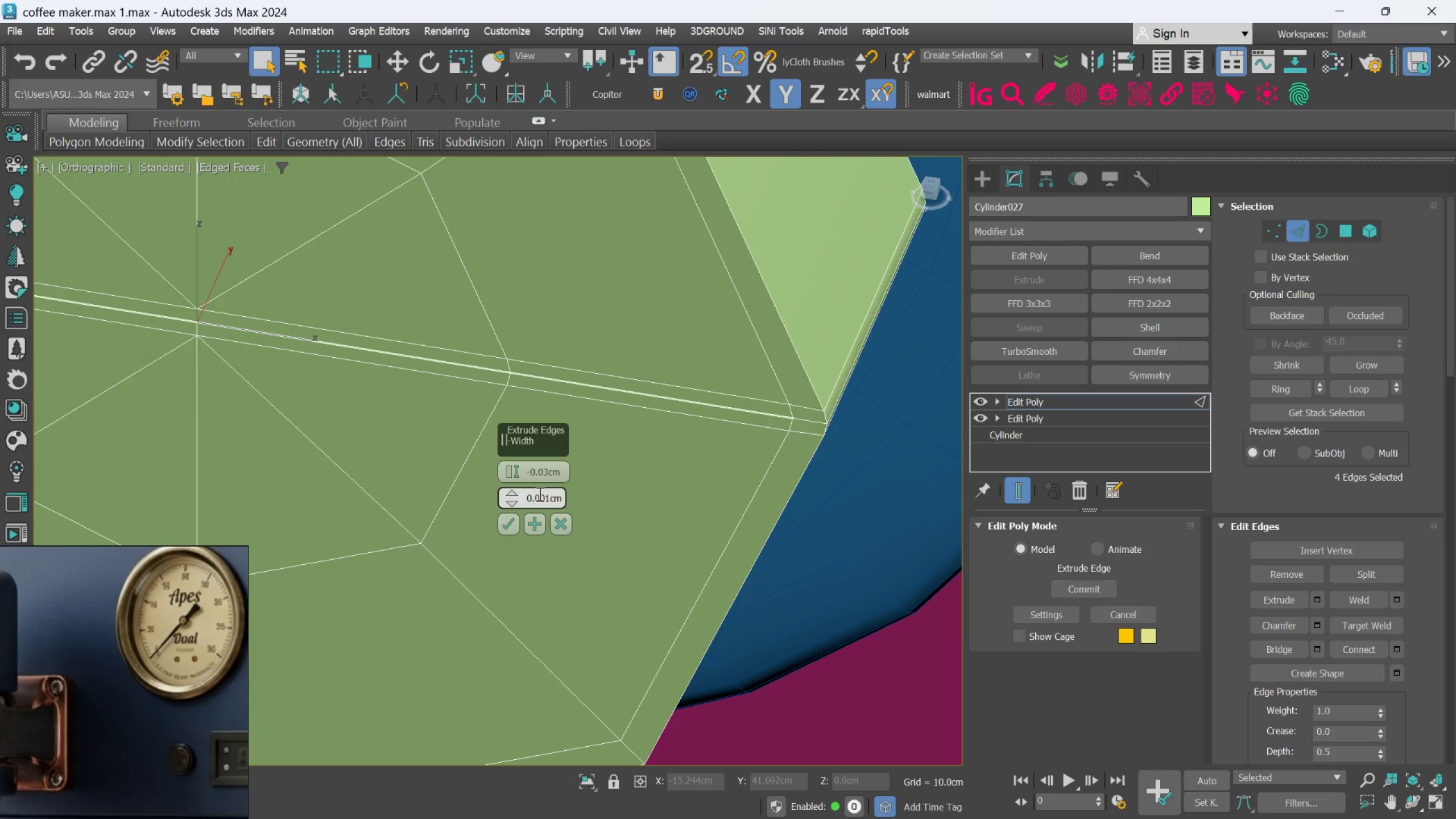 
left_click([551, 503])
 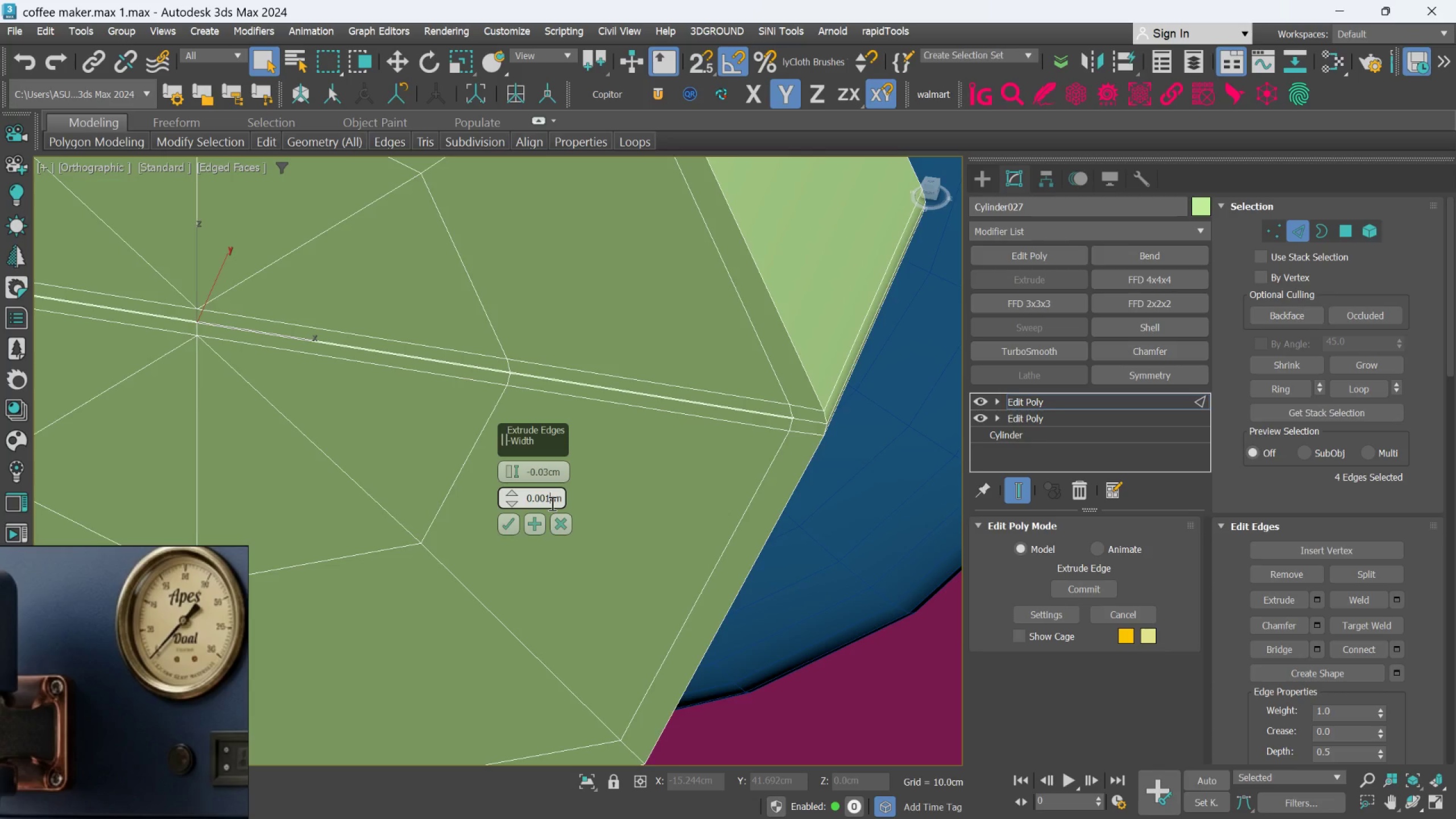 
key(Backspace)
 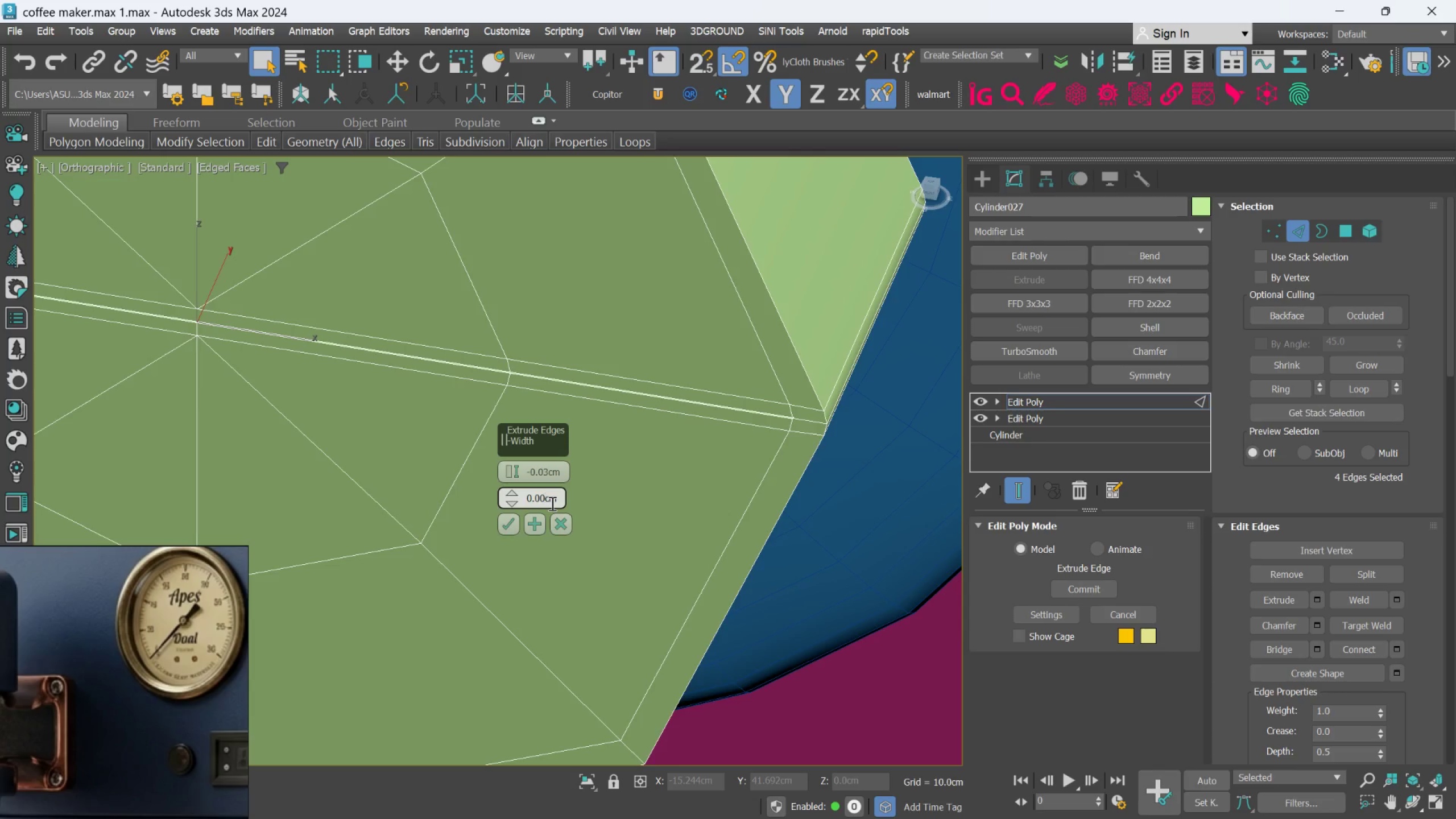 
key(2)
 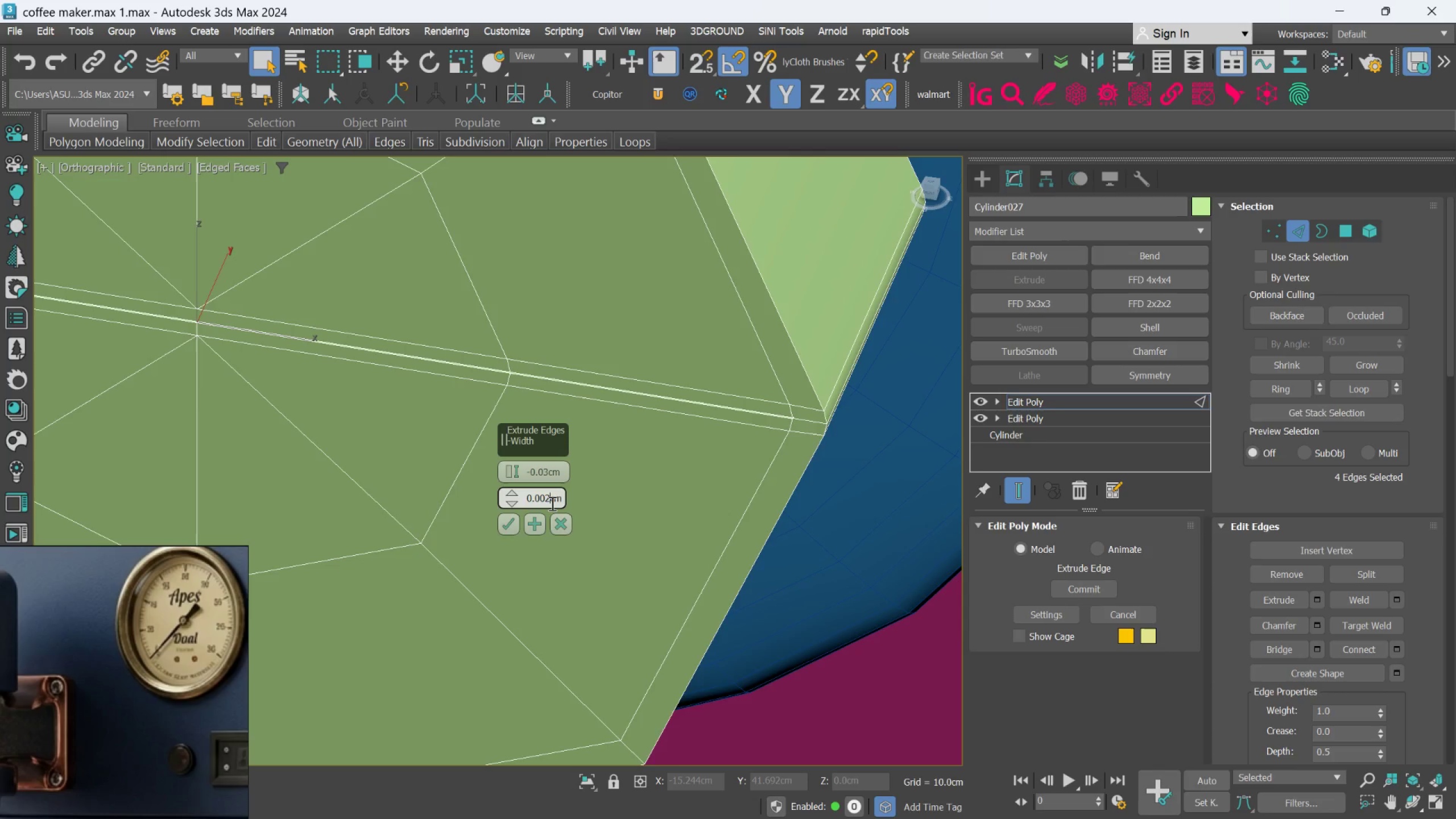 
key(Enter)
 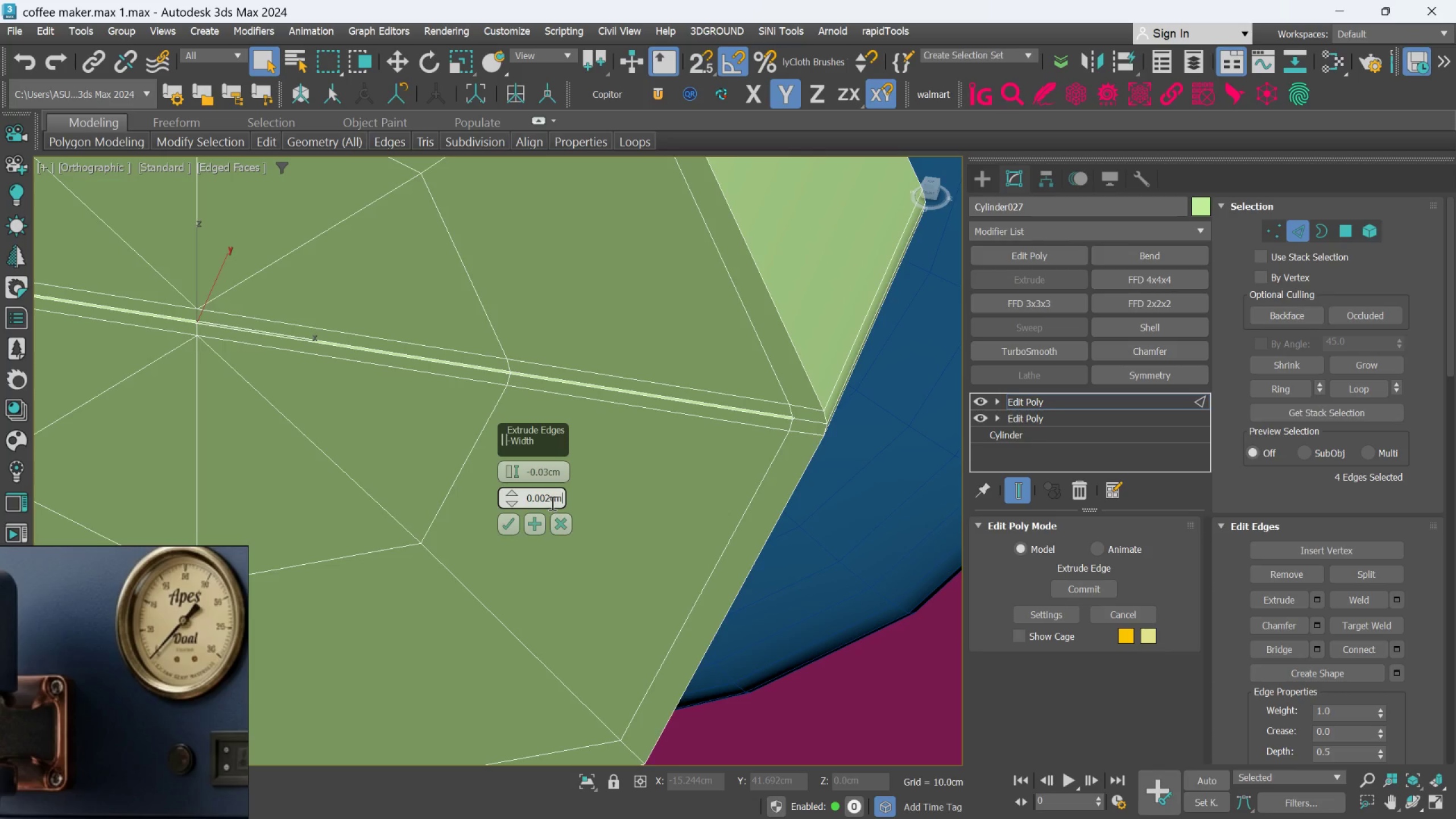 
left_click([507, 523])
 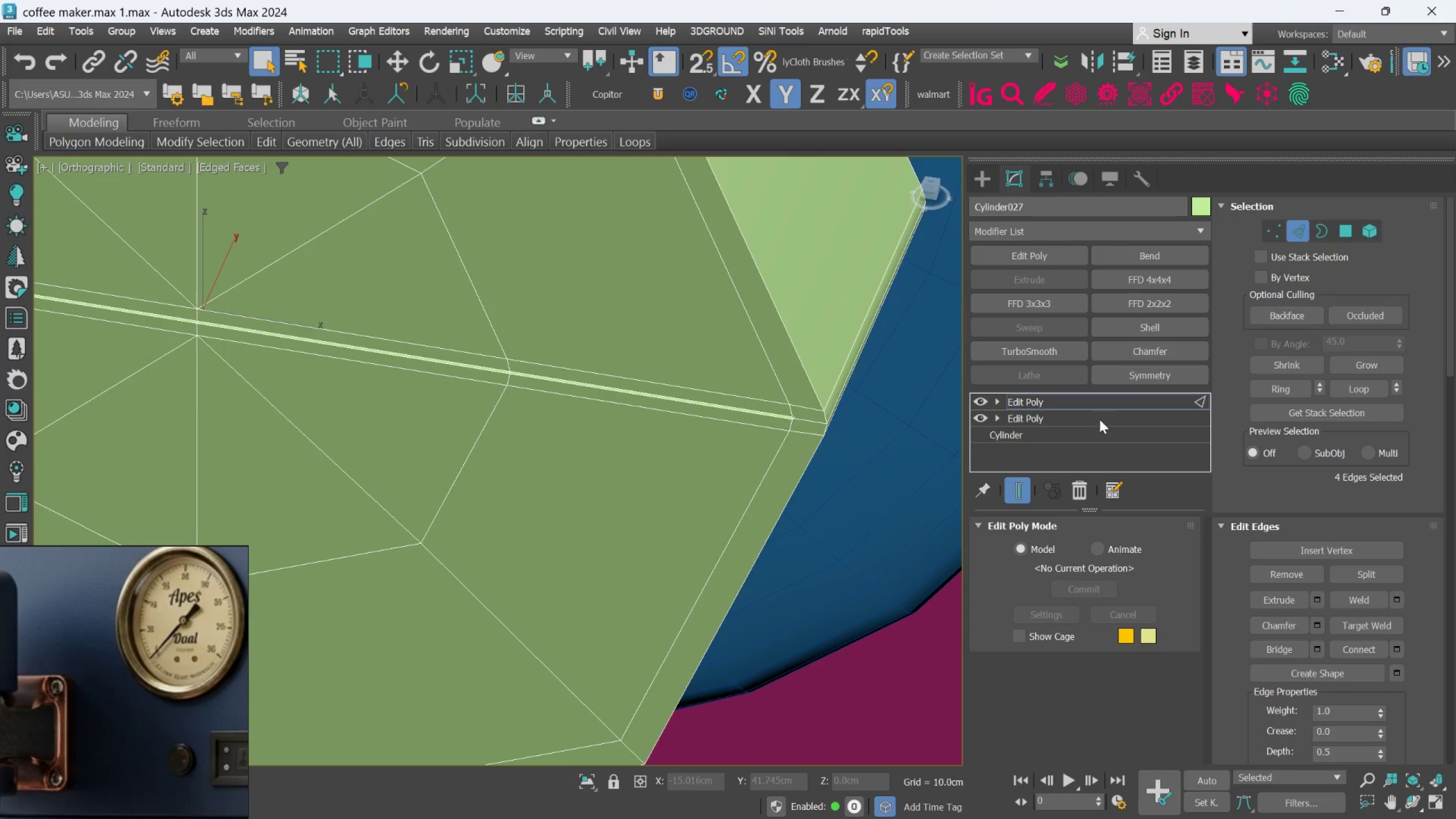 
left_click([1102, 403])
 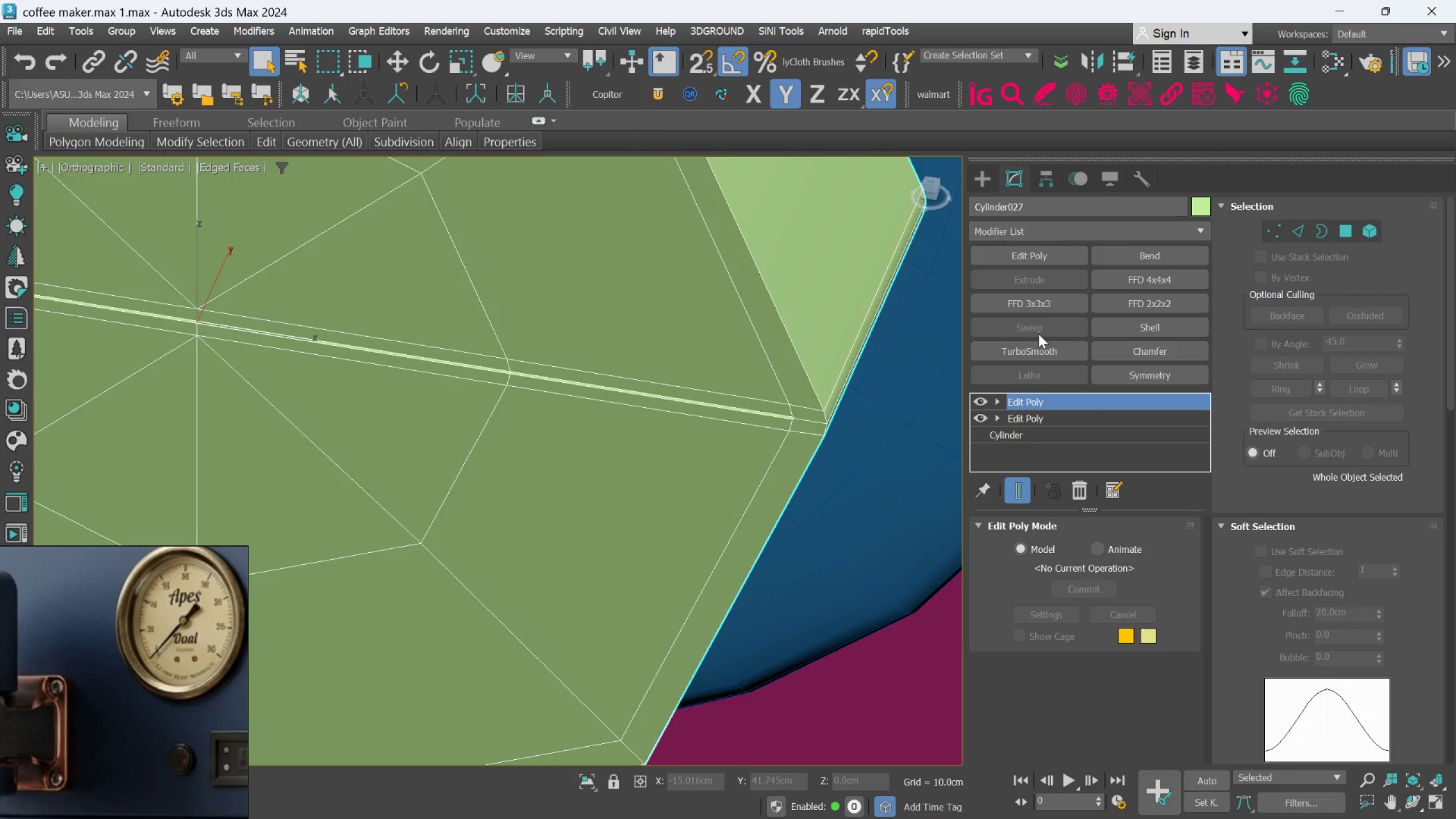 
left_click([1034, 346])
 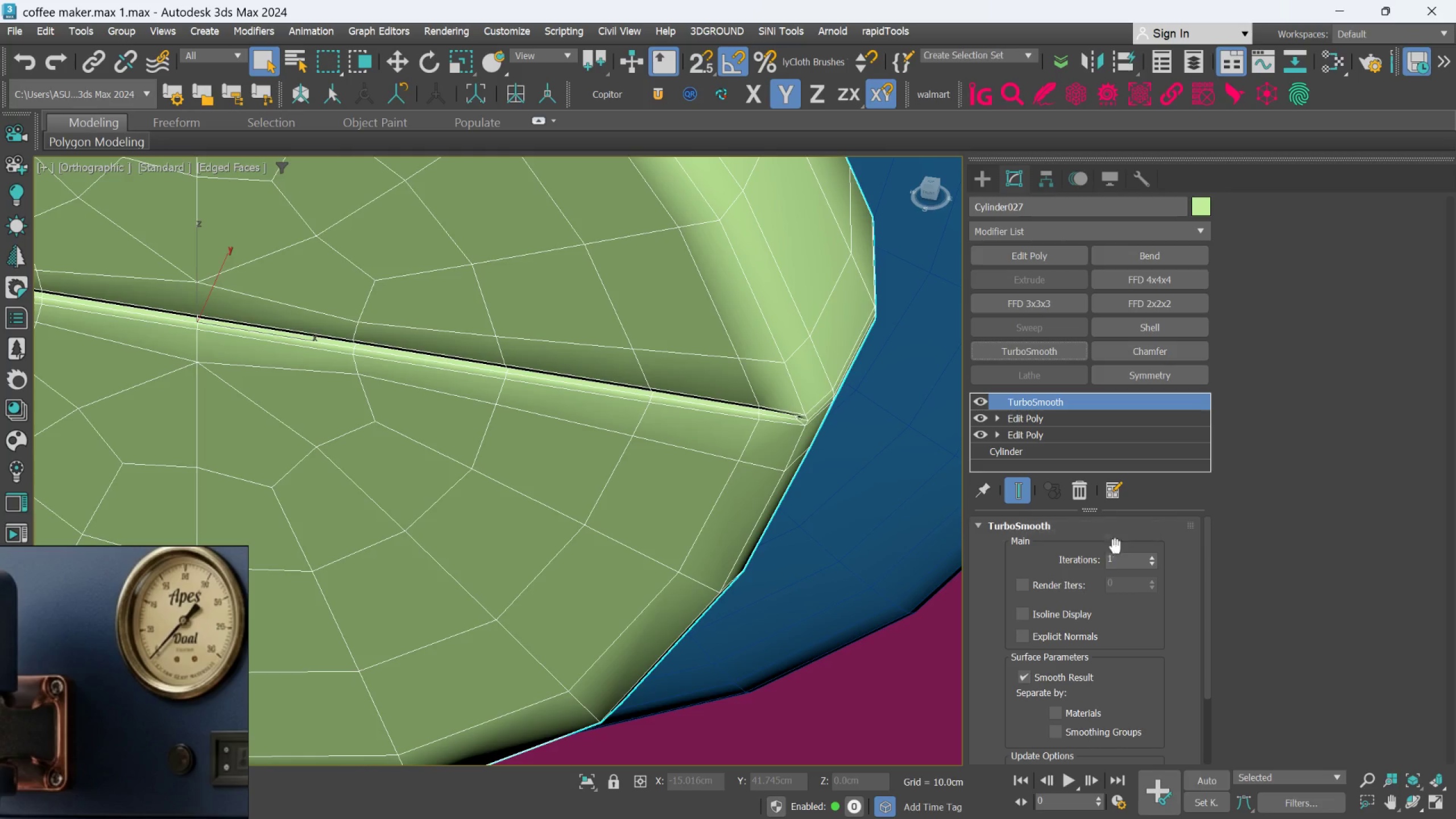 
left_click([1147, 557])
 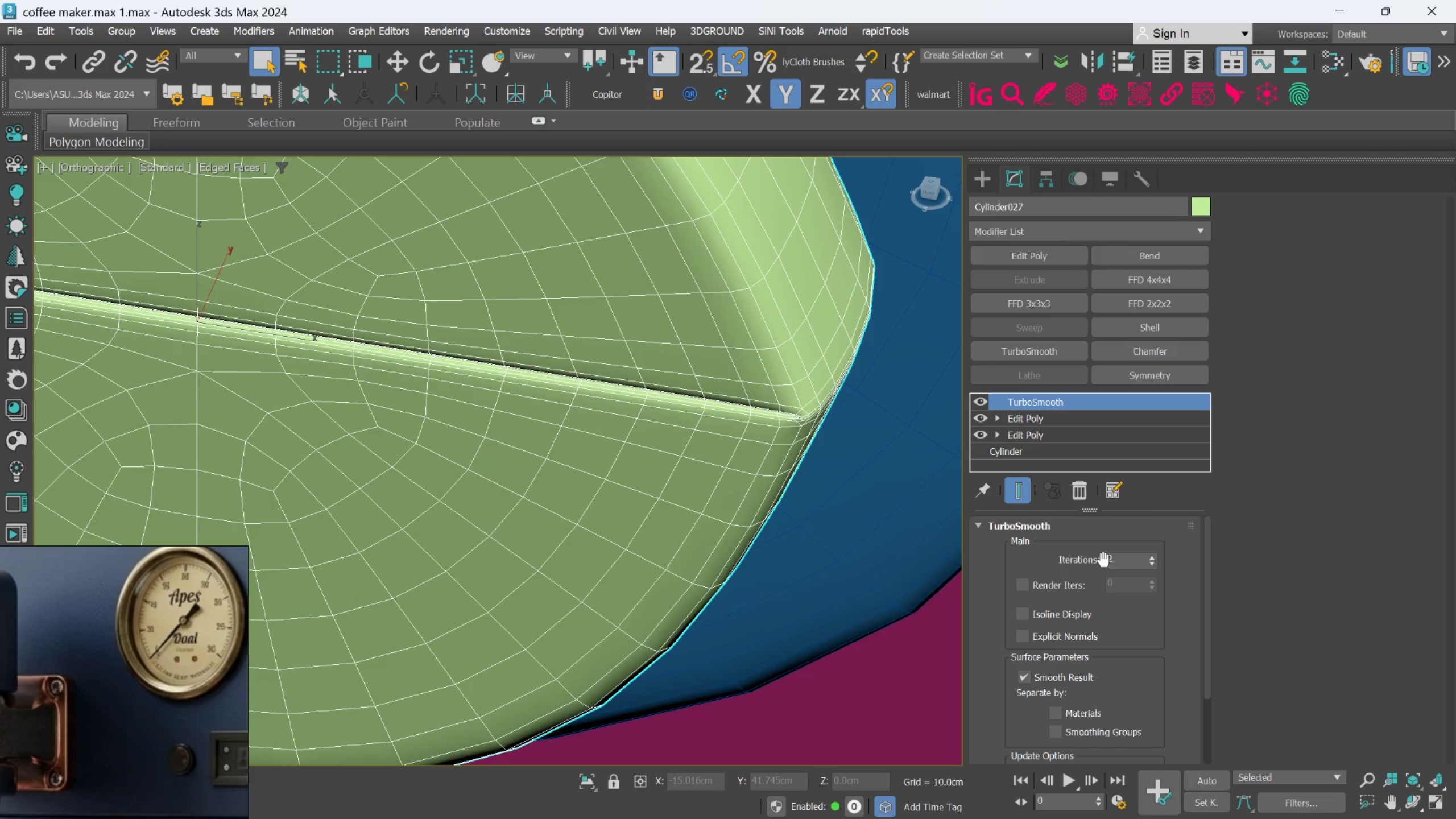 
key(F4)
 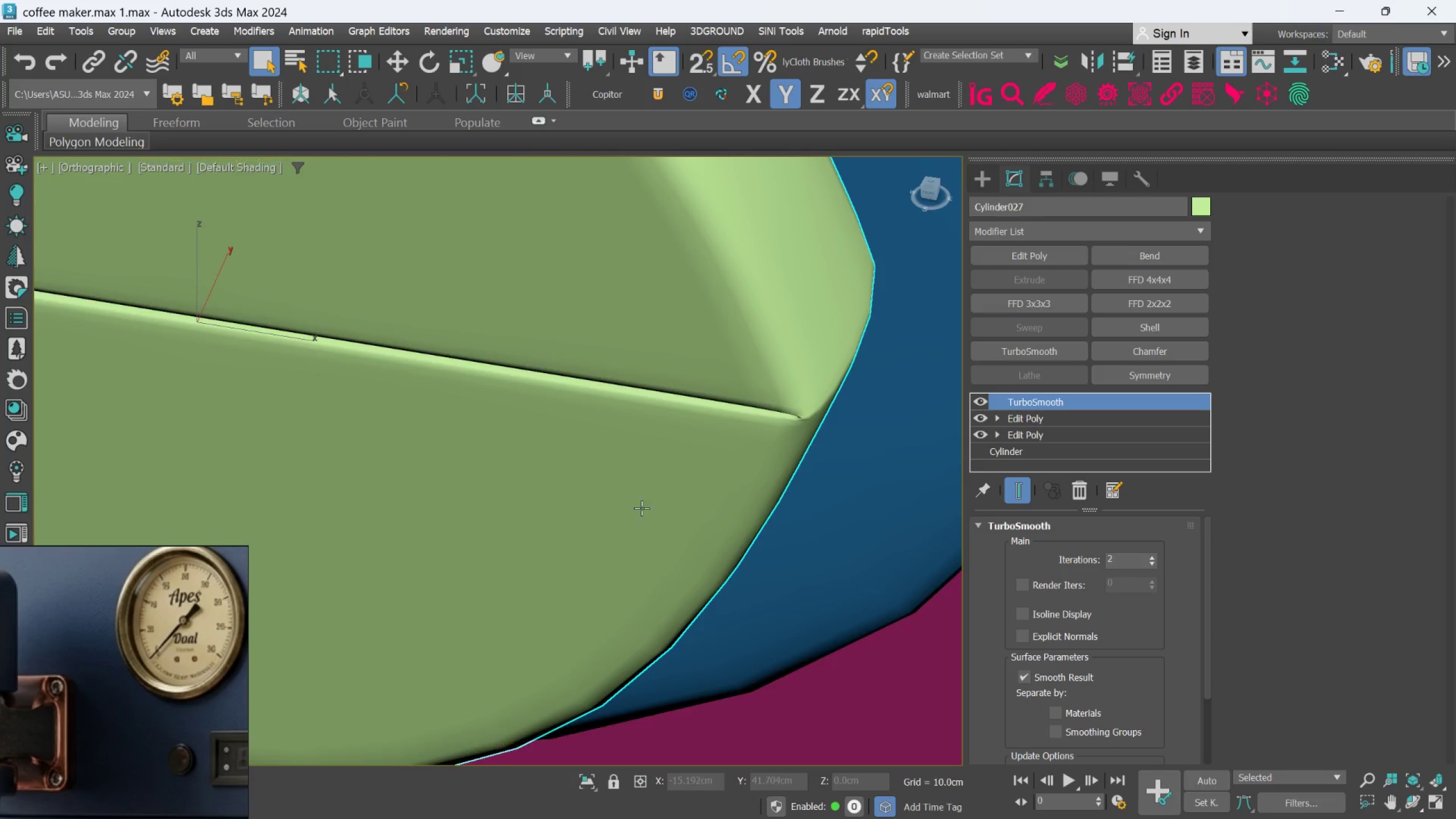 
scroll: coordinate [657, 485], scroll_direction: down, amount: 4.0
 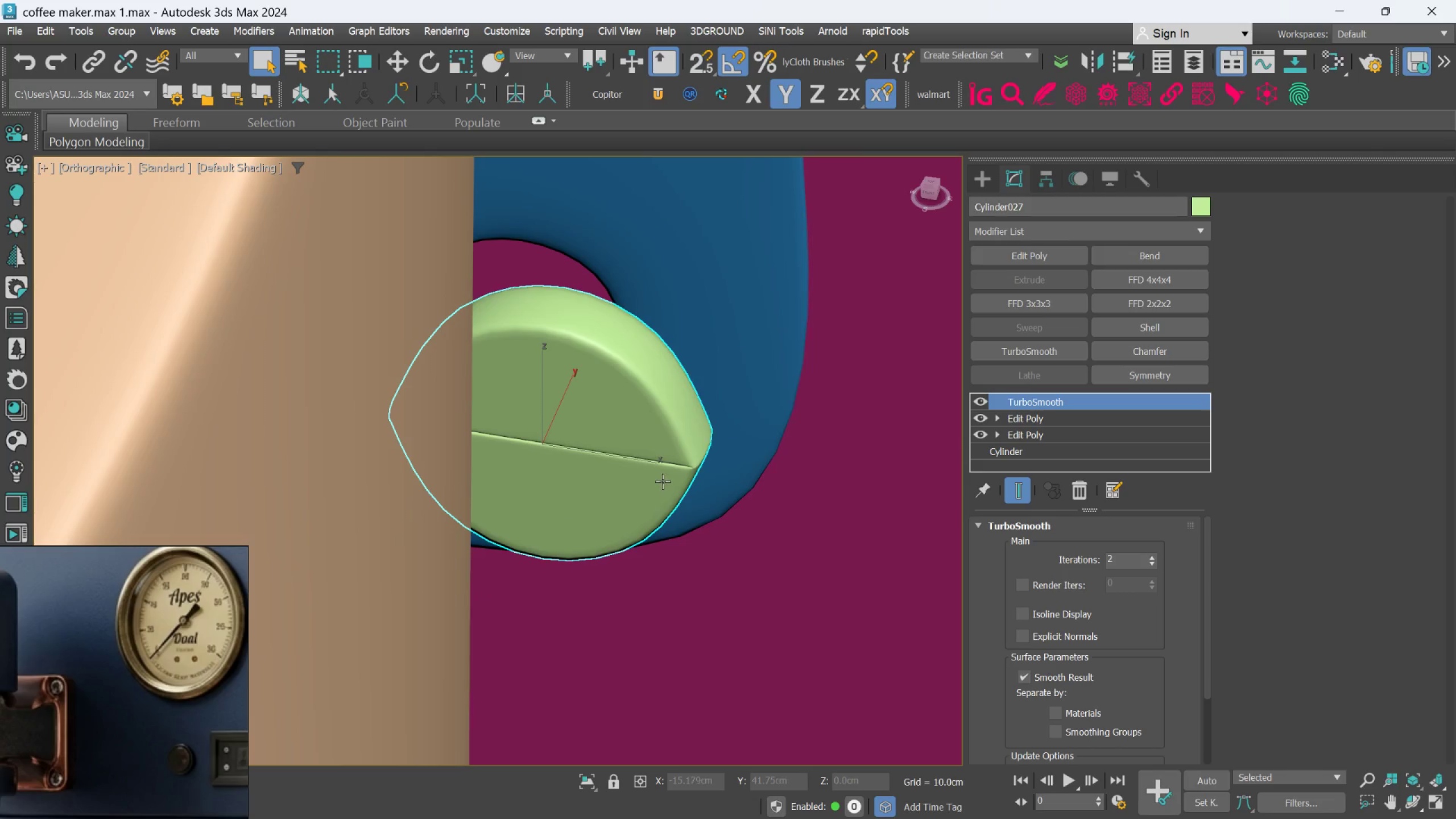 
scroll: coordinate [663, 481], scroll_direction: up, amount: 2.0
 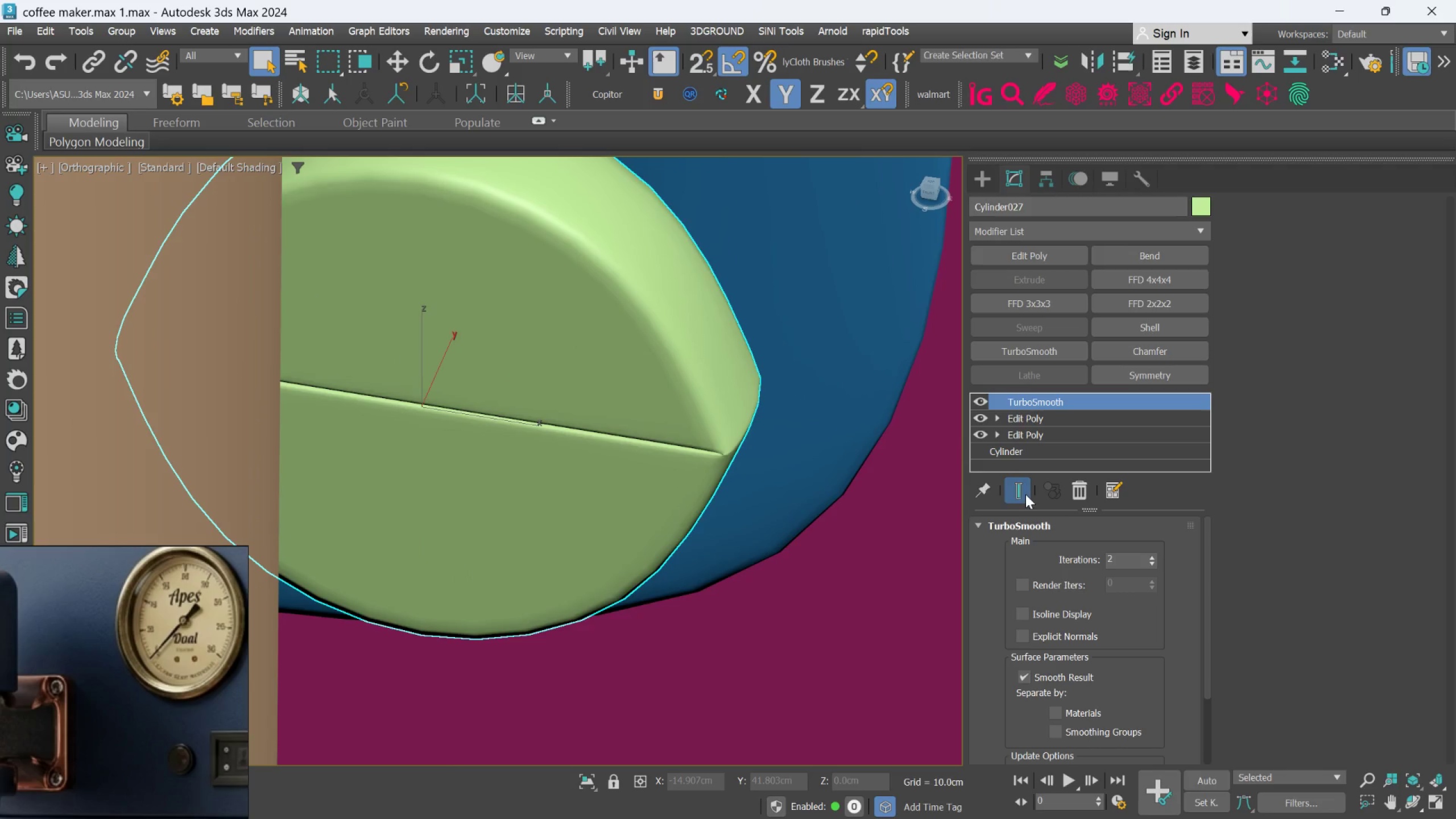 
left_click([1024, 493])
 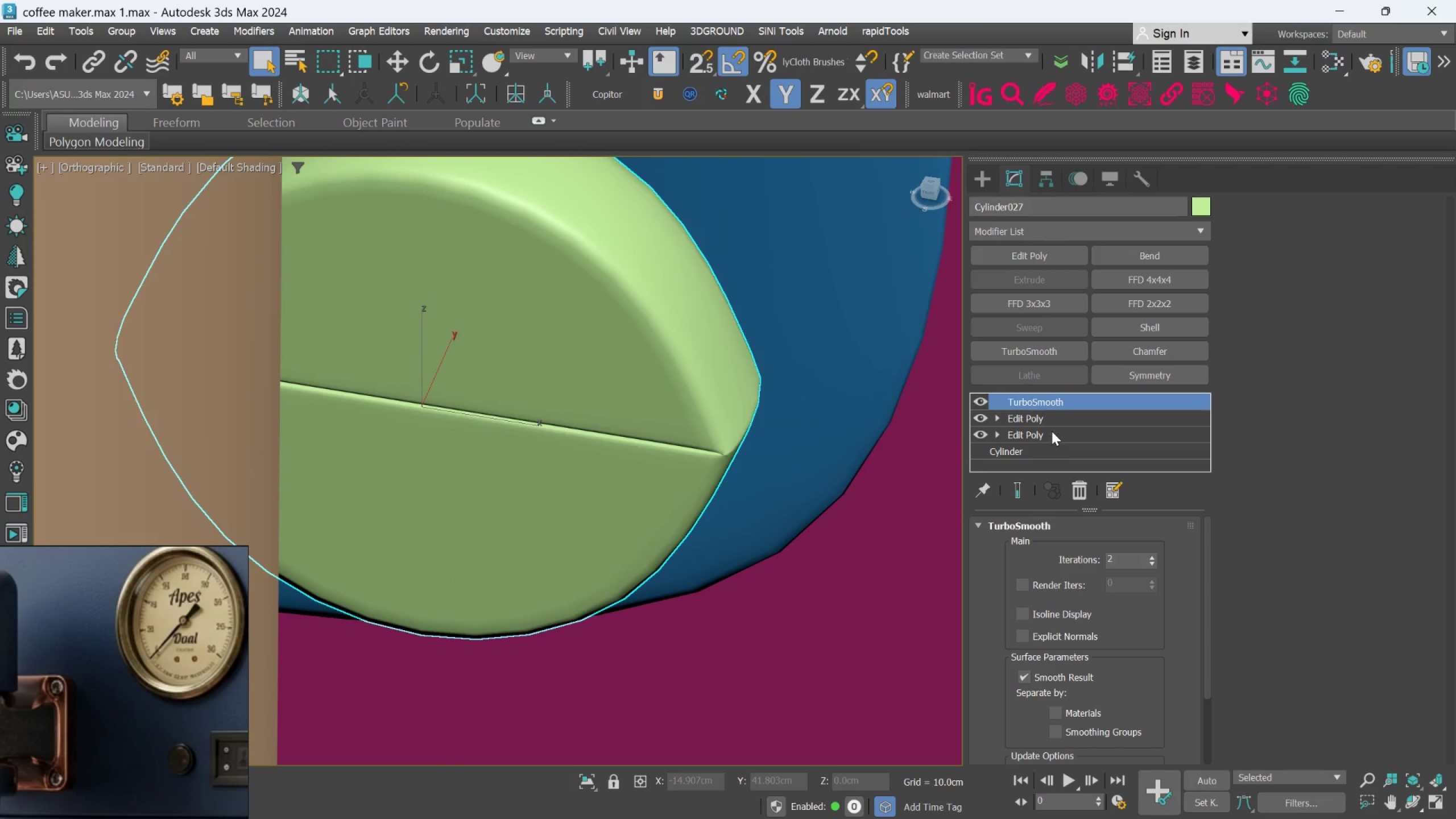 
left_click([1054, 416])
 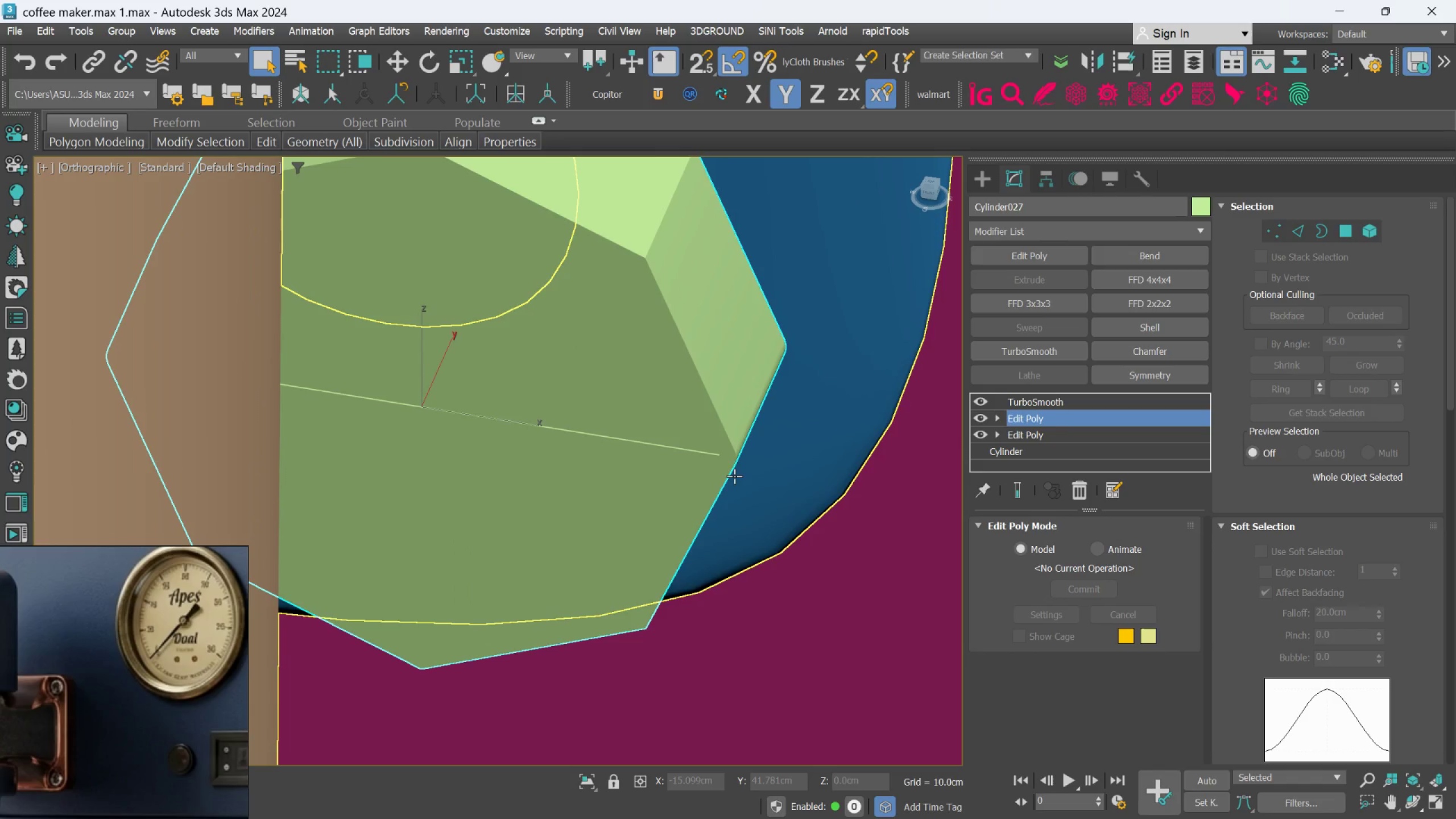 
key(F3)
 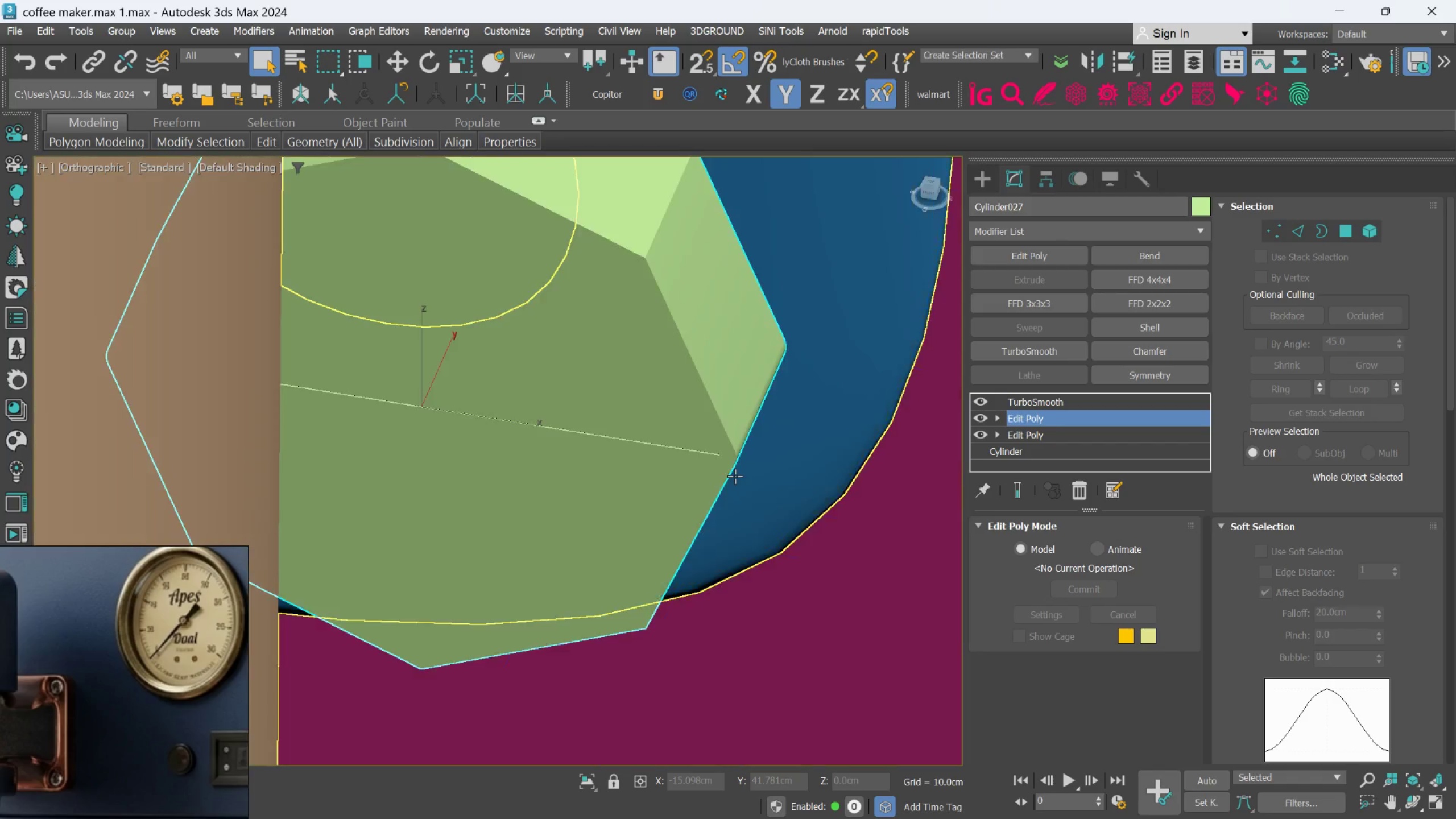 
key(F3)
 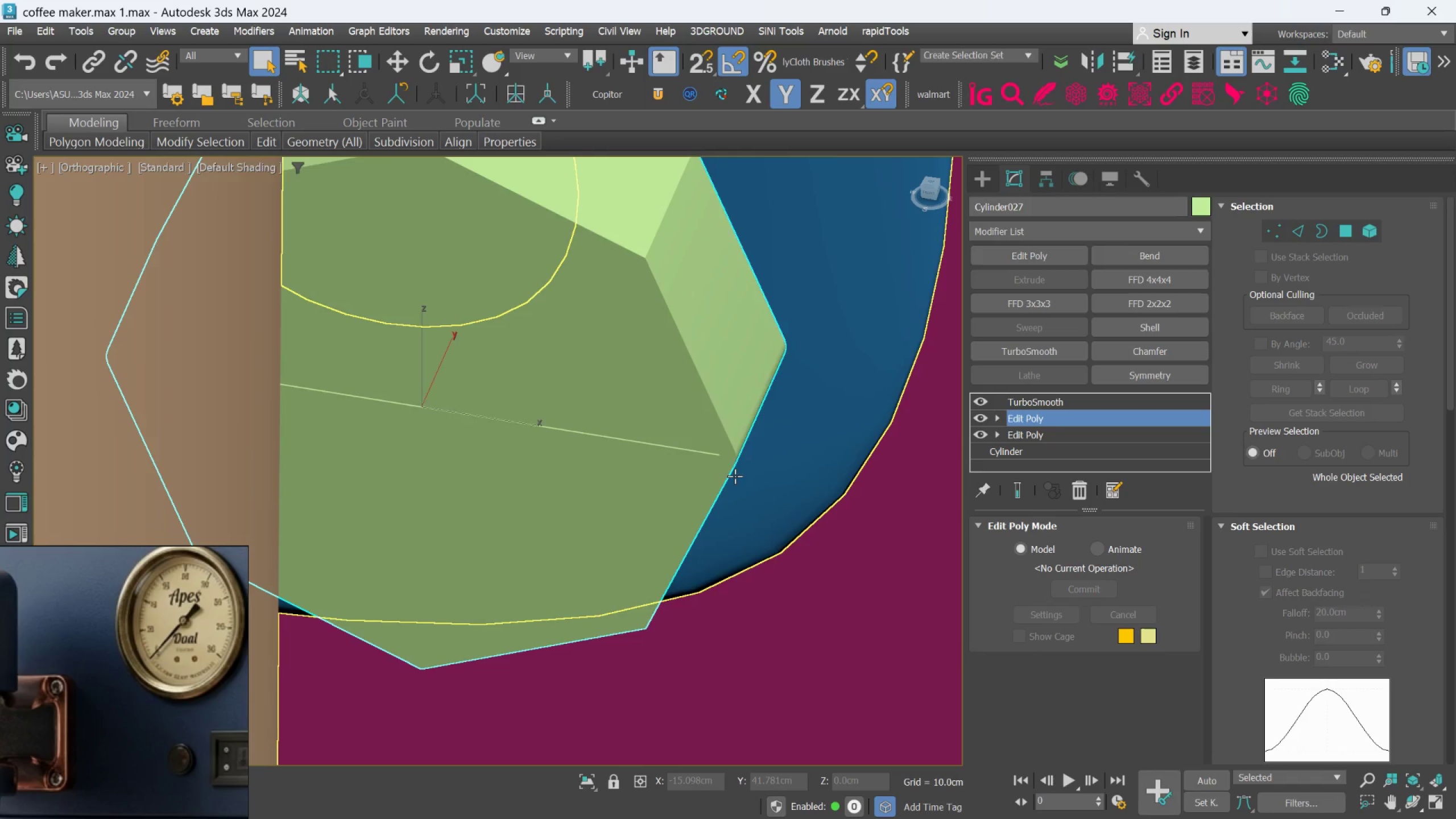 
key(F4)
 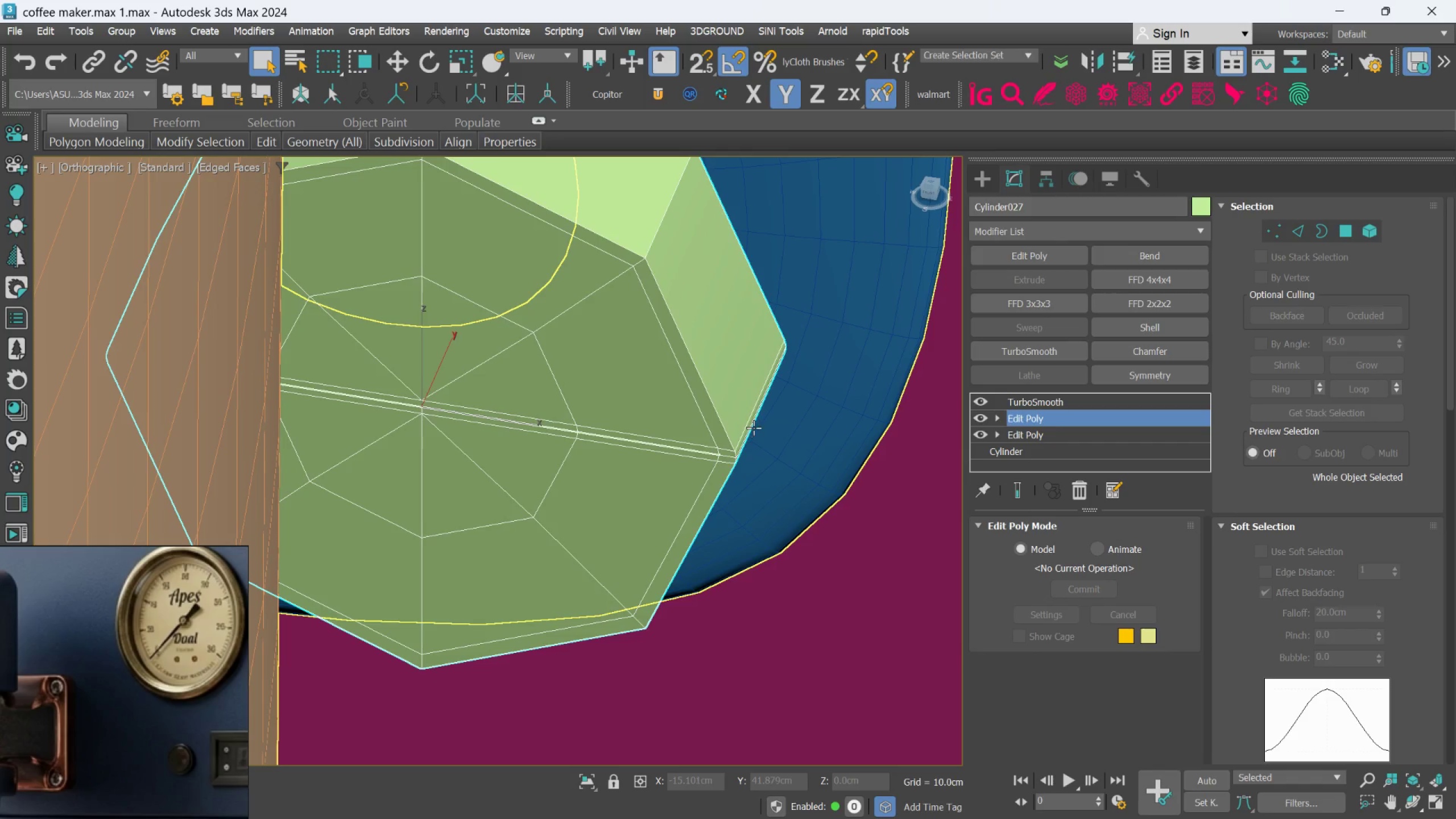 
hold_key(key=AltLeft, duration=0.69)
 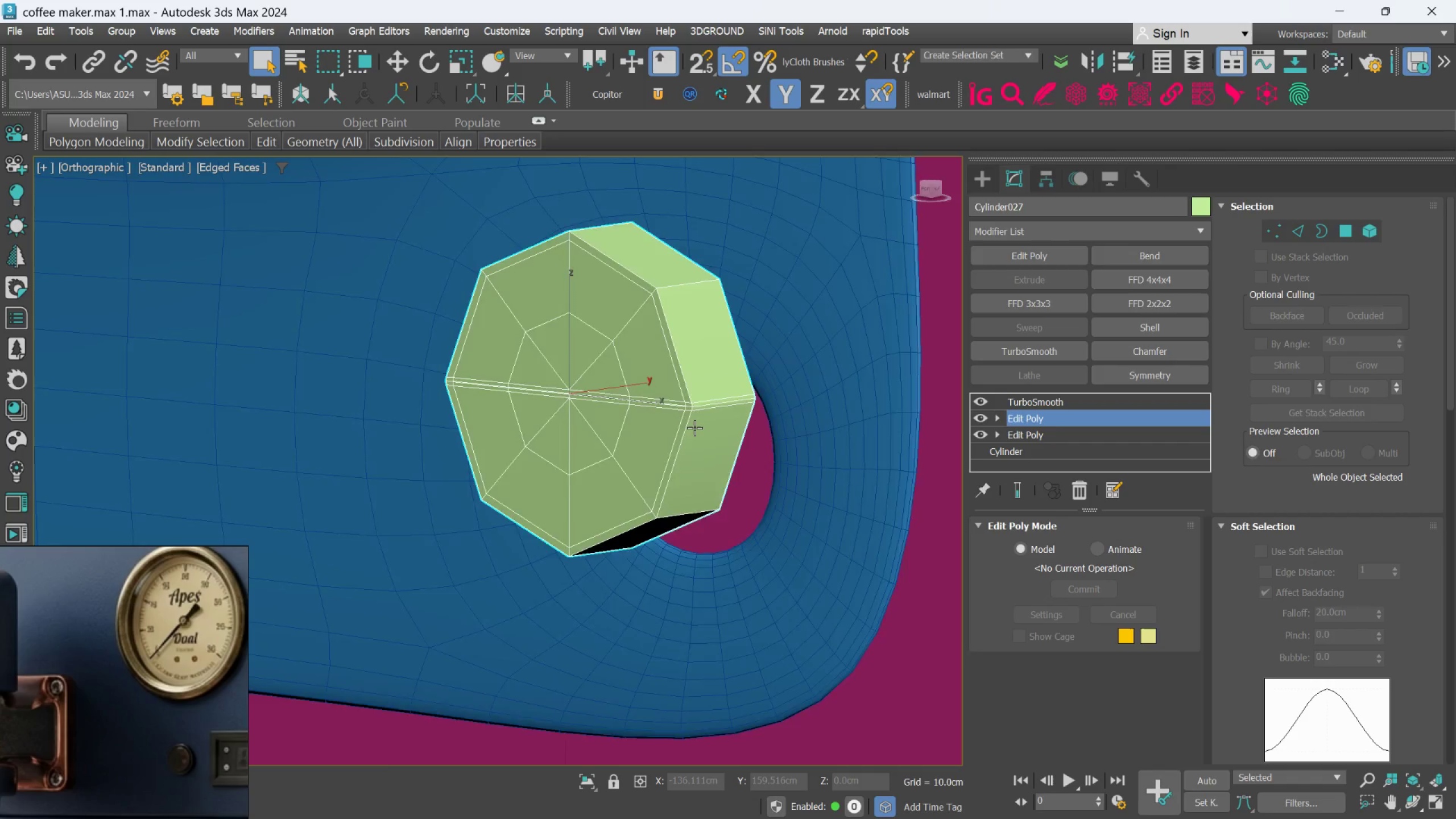 
scroll: coordinate [754, 427], scroll_direction: down, amount: 2.0
 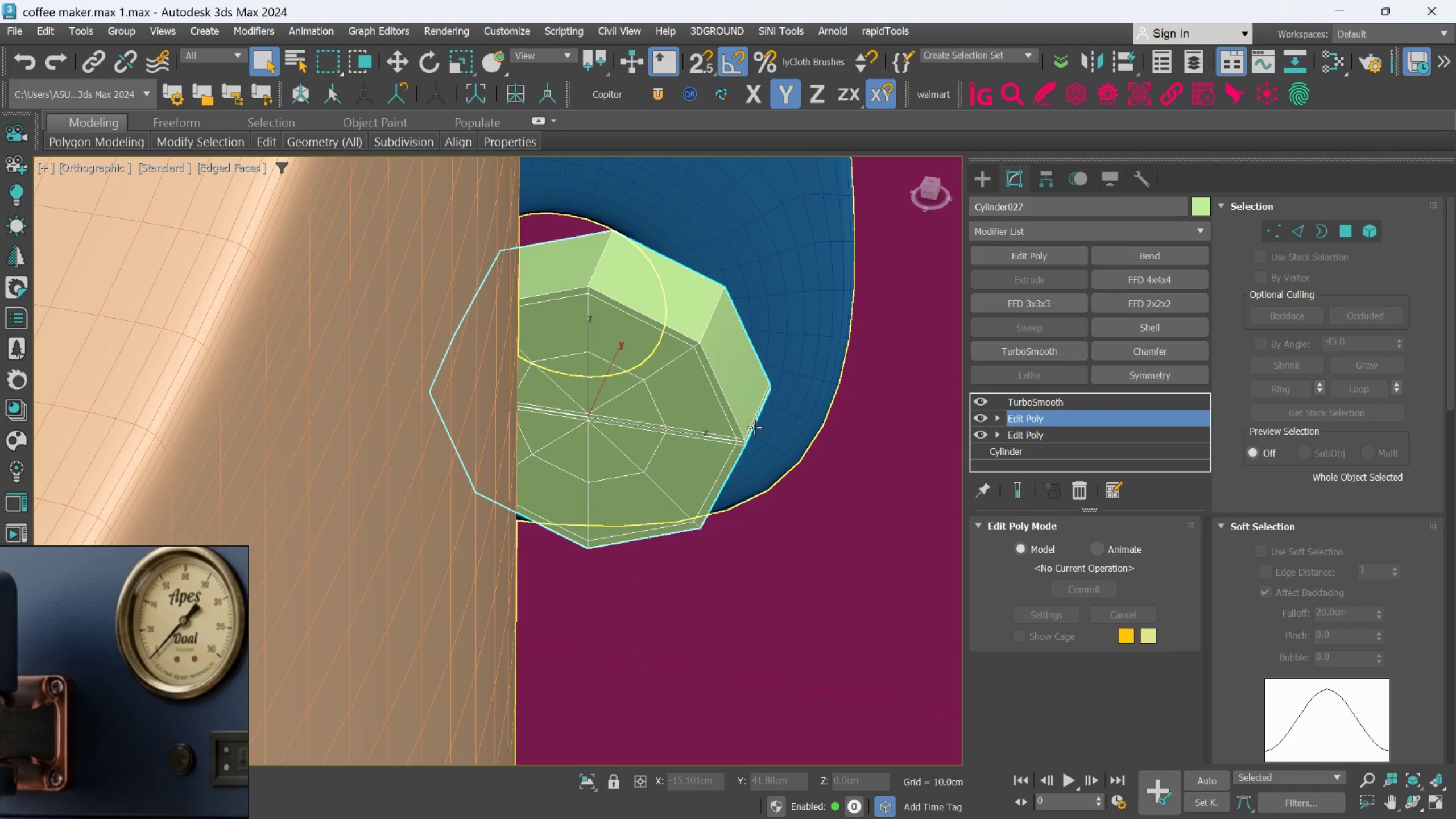 
scroll: coordinate [694, 428], scroll_direction: up, amount: 2.0
 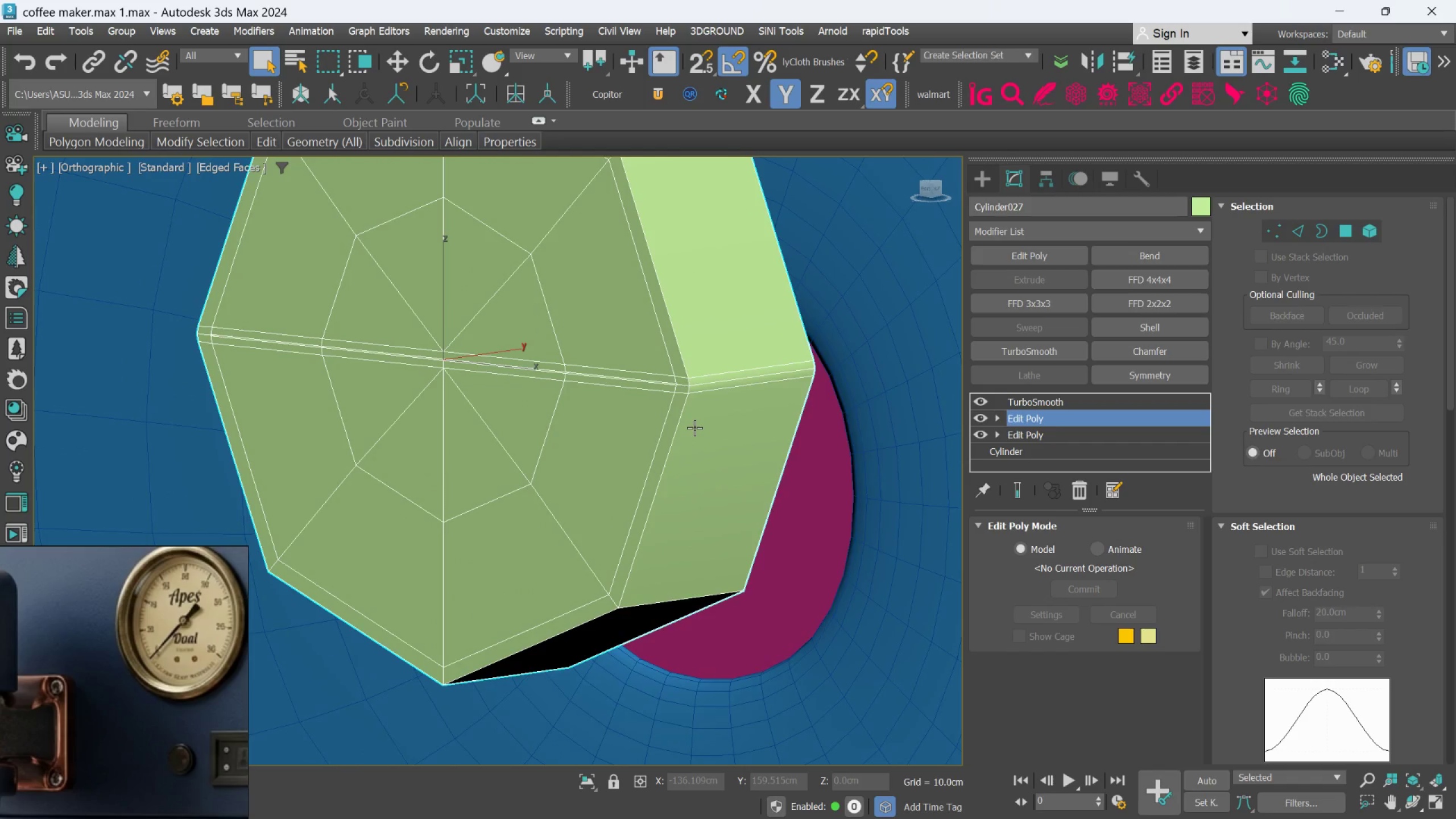 
key(Alt+1)
 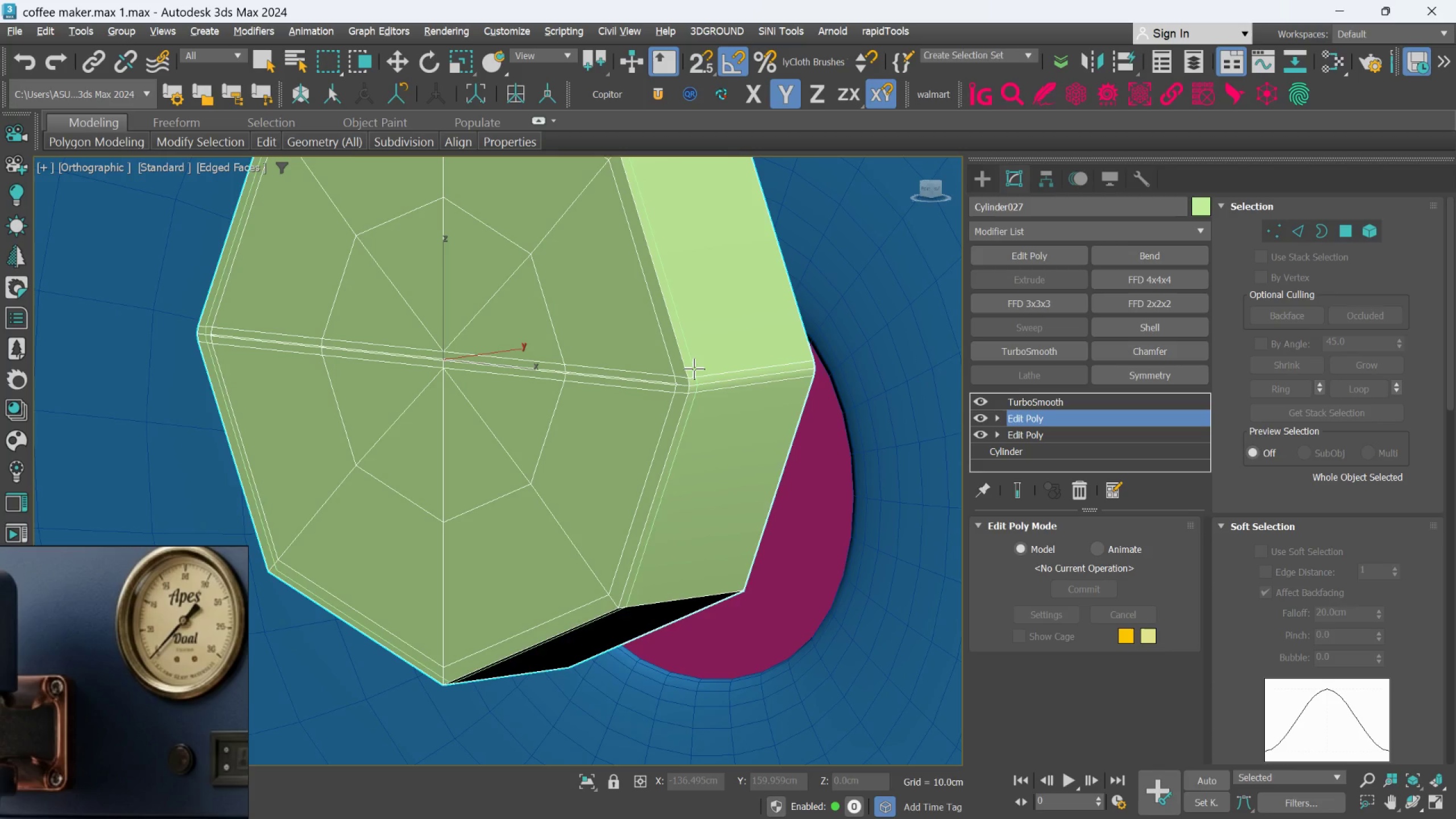 
left_click([693, 370])
 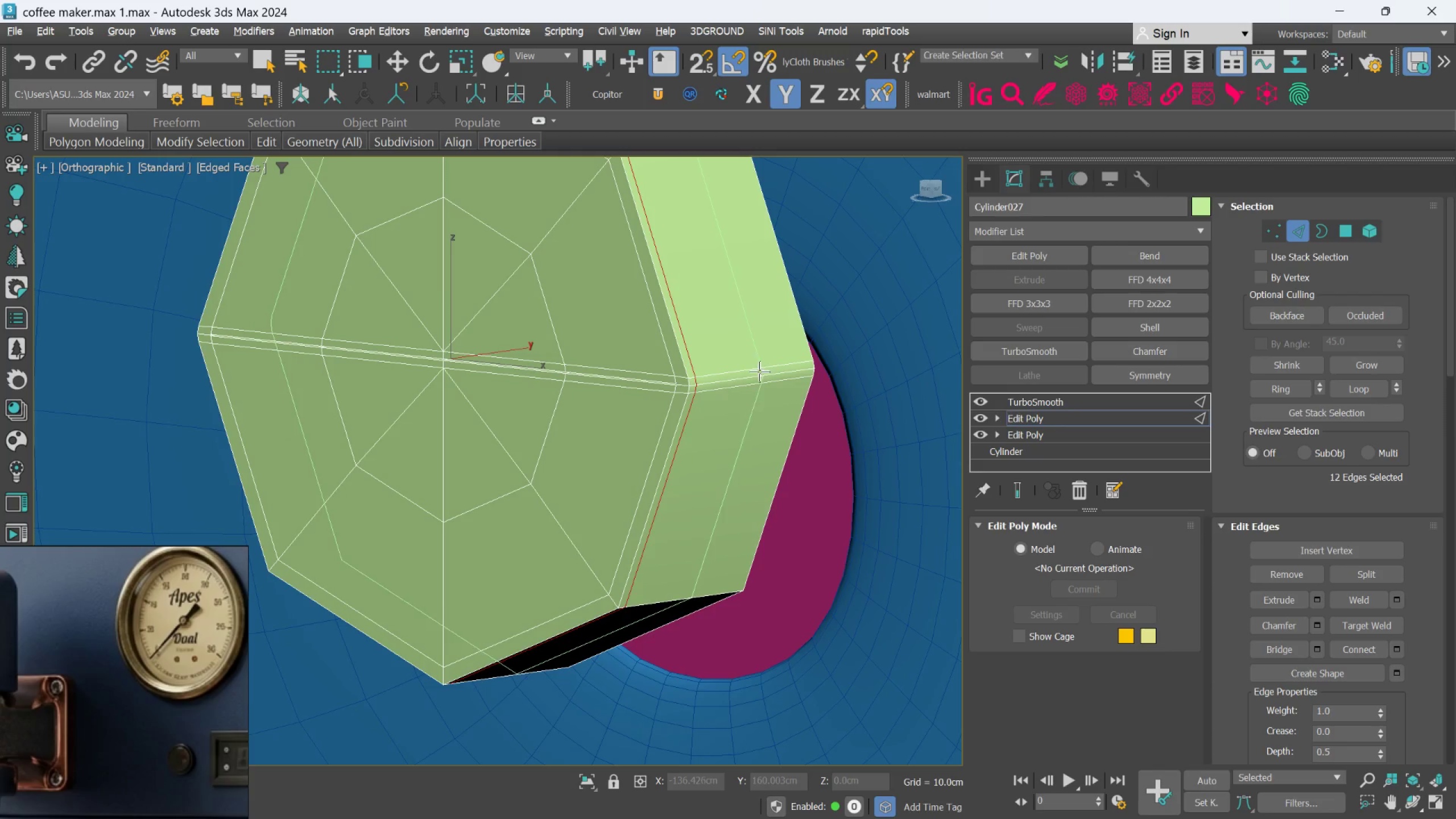 
left_click([752, 377])
 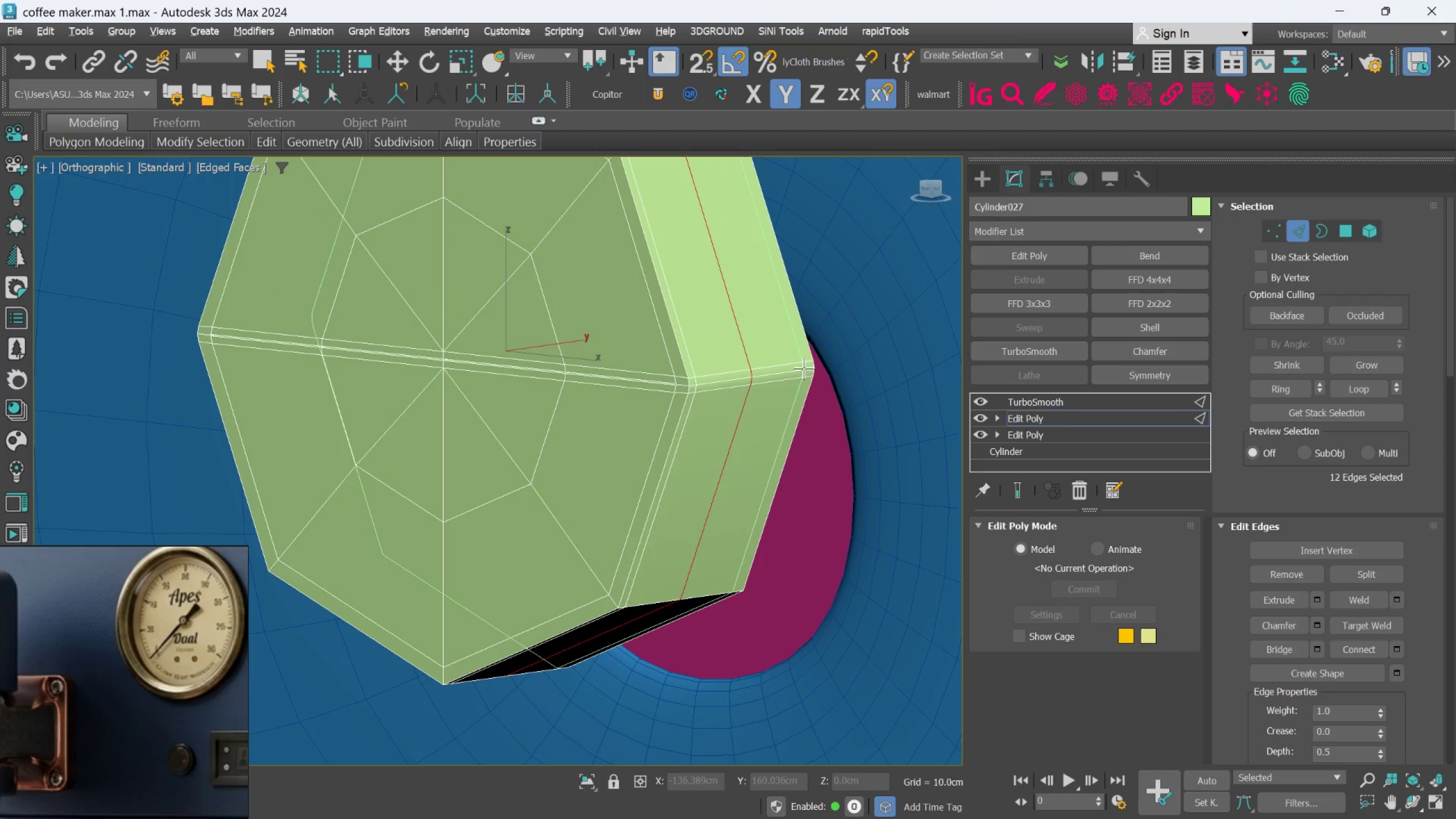 
left_click([806, 367])
 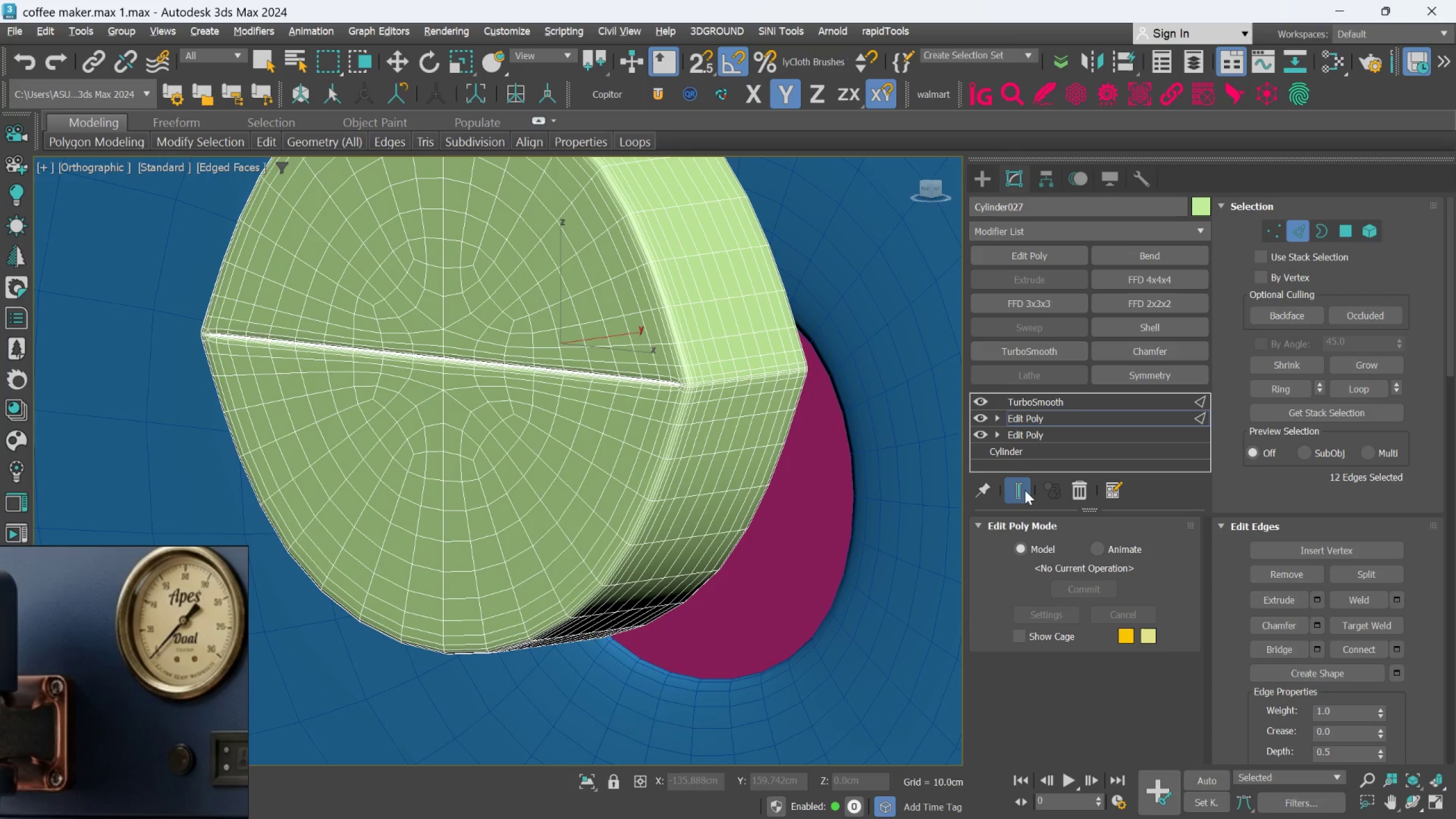 
scroll: coordinate [774, 468], scroll_direction: down, amount: 1.0
 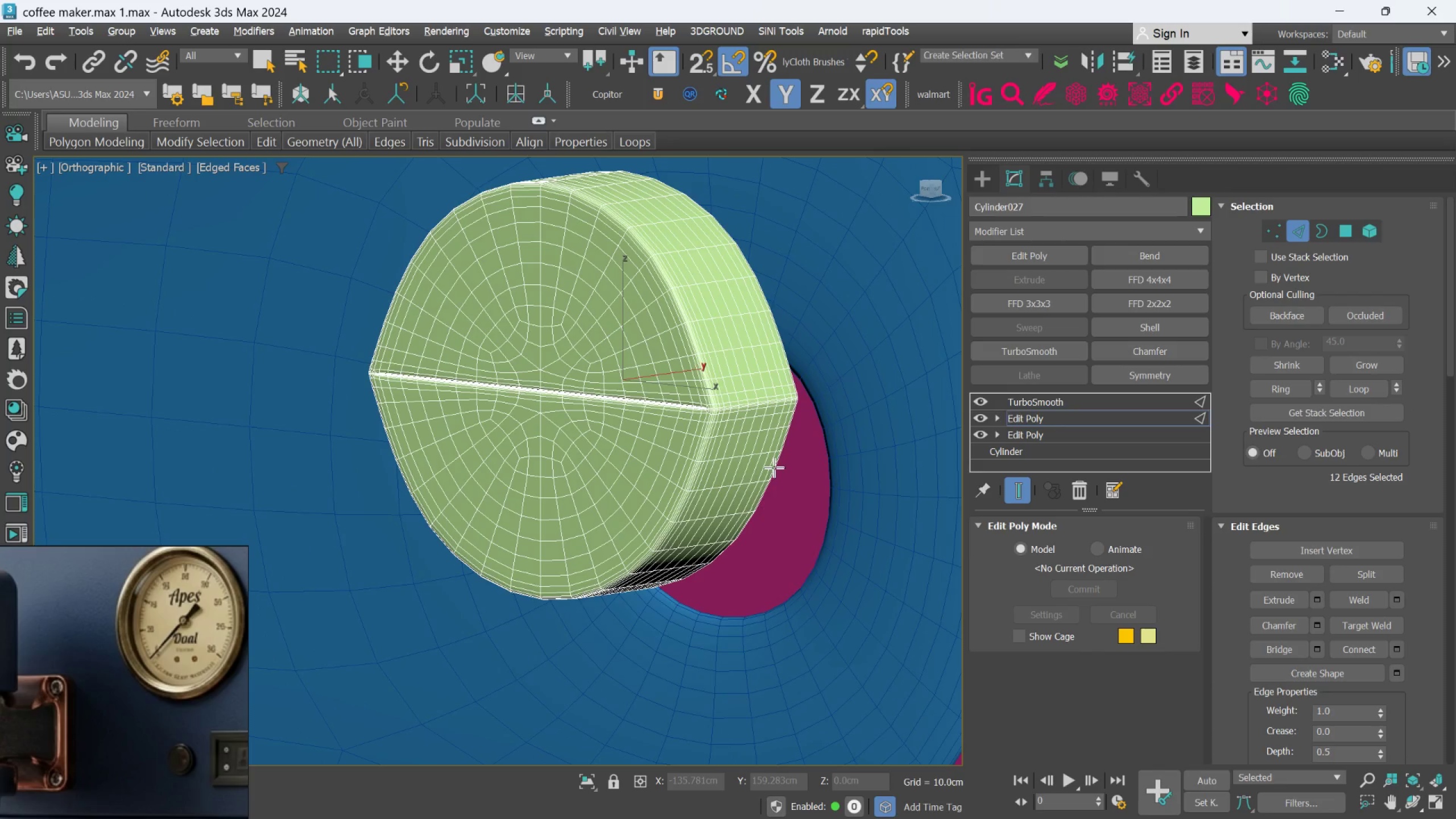 
key(Alt+AltLeft)
 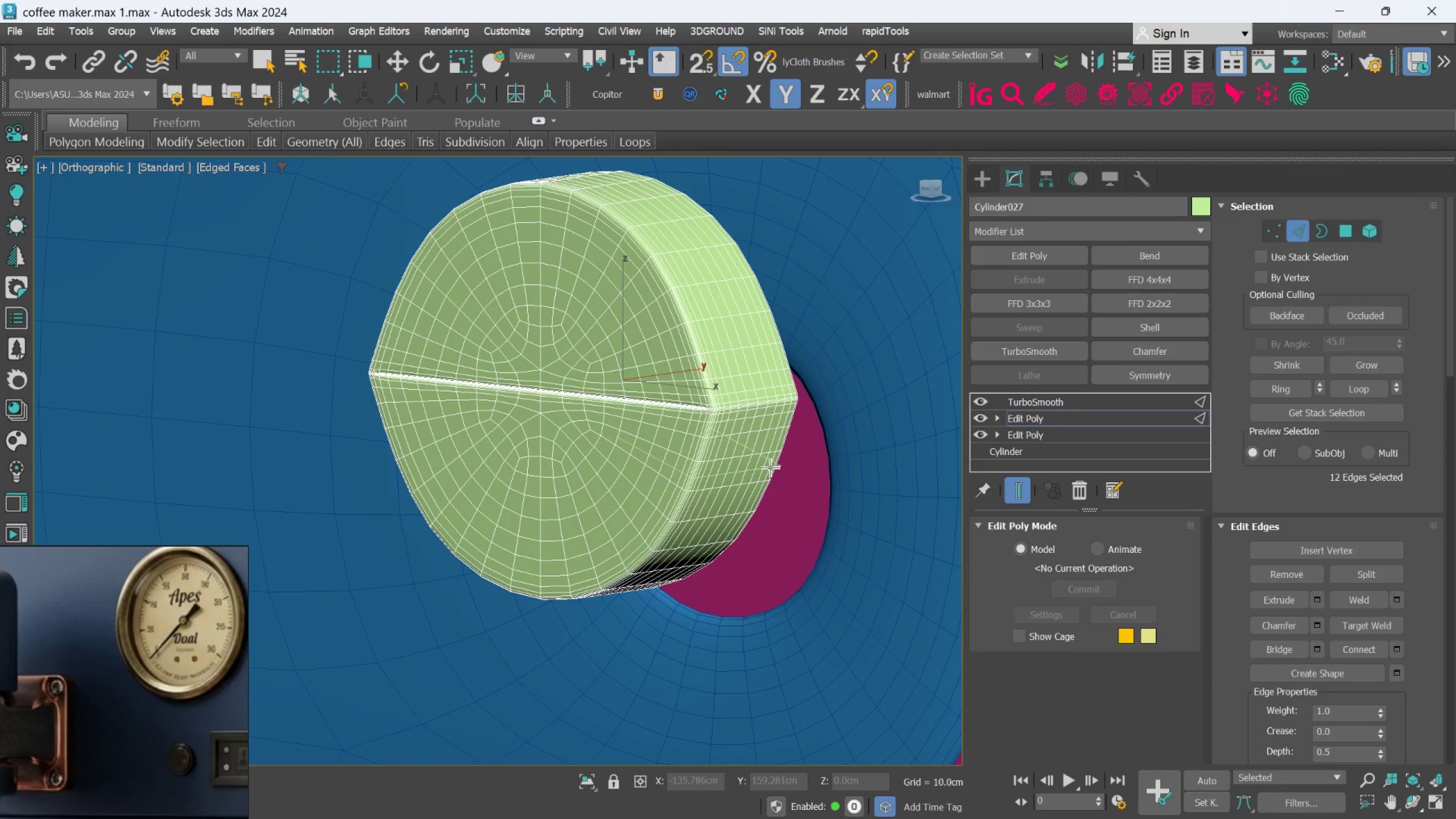 
hold_key(key=MetaLeft, duration=0.55)
 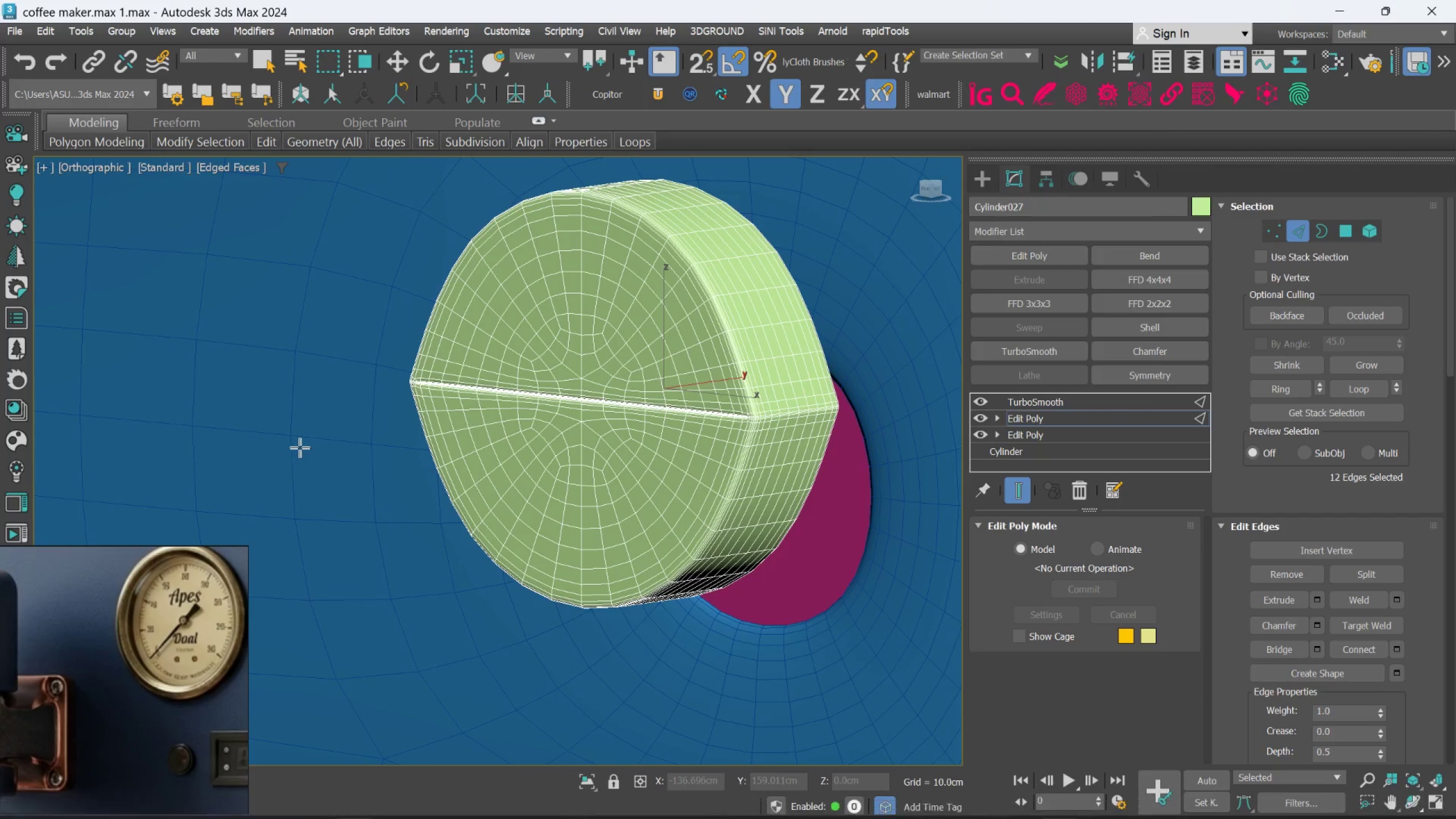 
key(F3)
 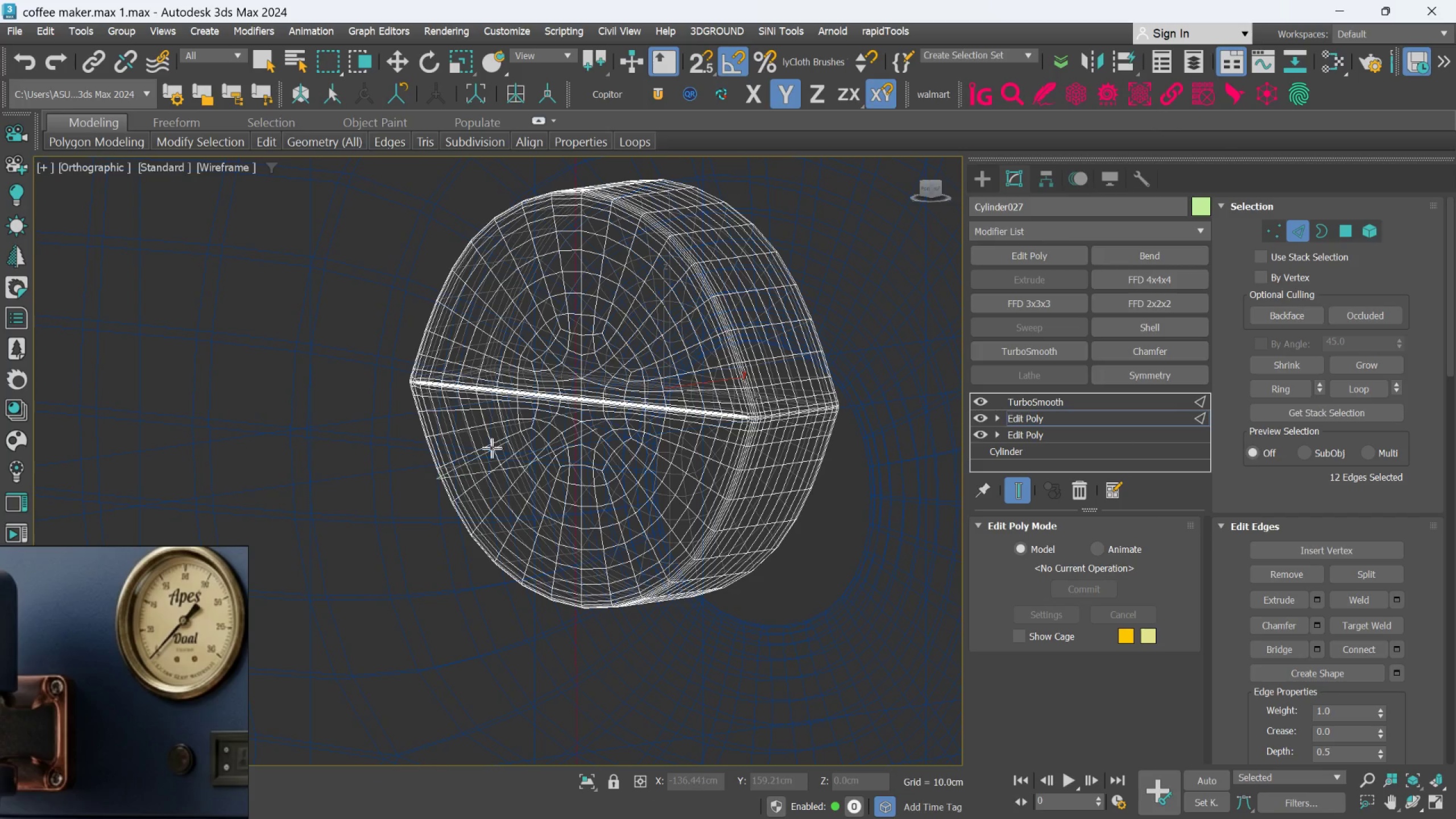 
key(F3)
 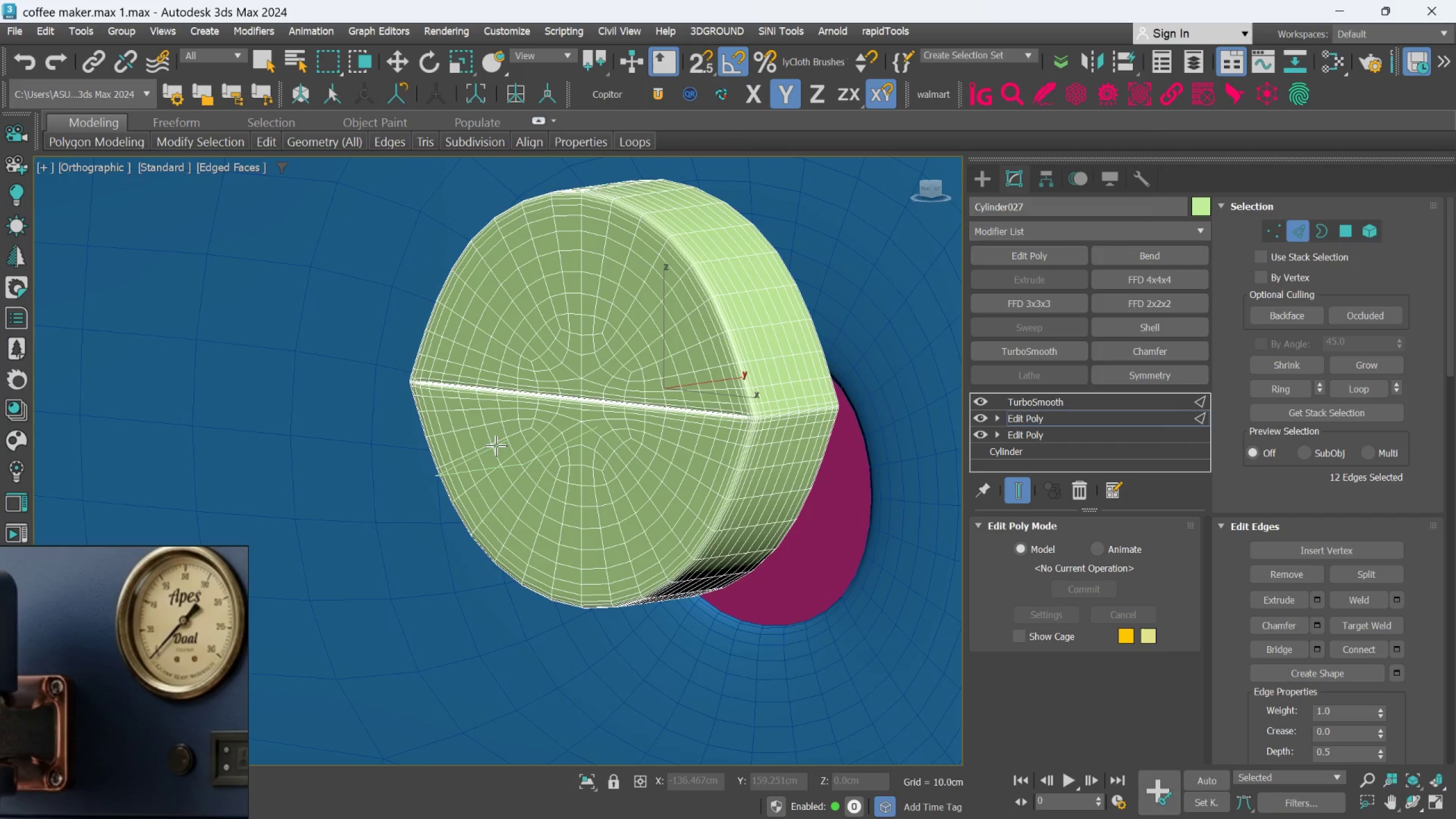 
key(F4)
 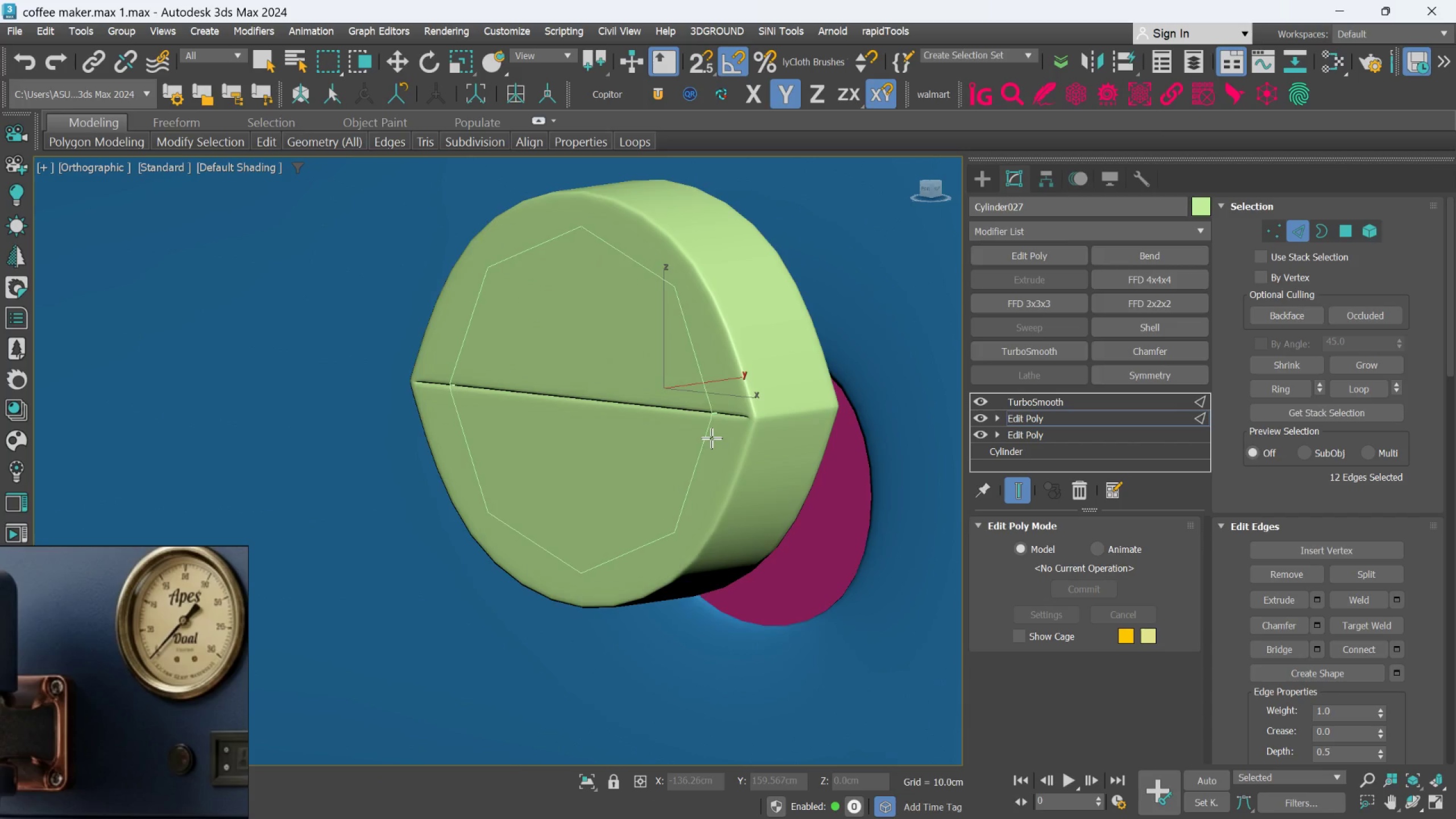 
scroll: coordinate [718, 438], scroll_direction: down, amount: 3.0
 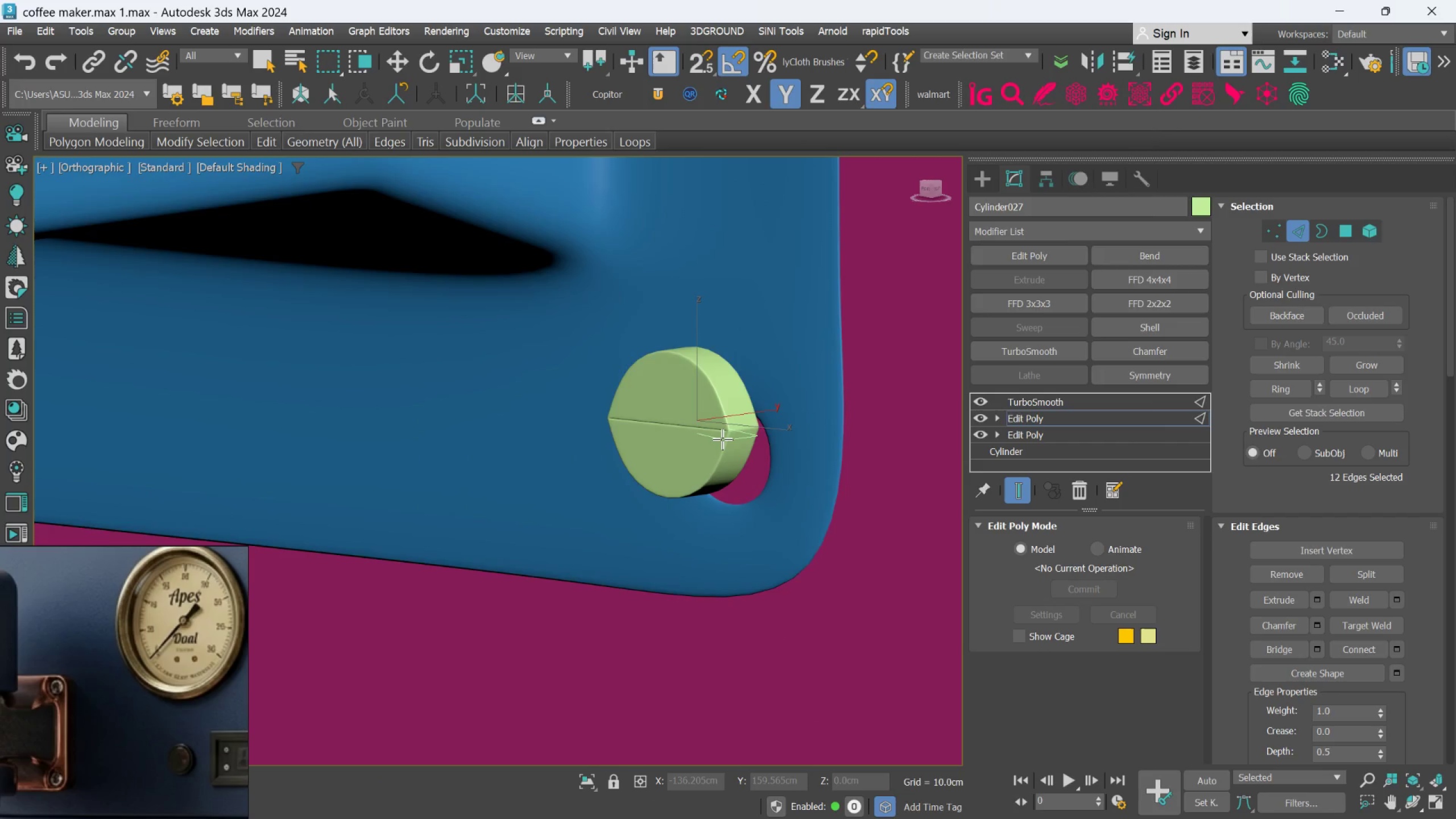 
scroll: coordinate [722, 439], scroll_direction: up, amount: 3.0
 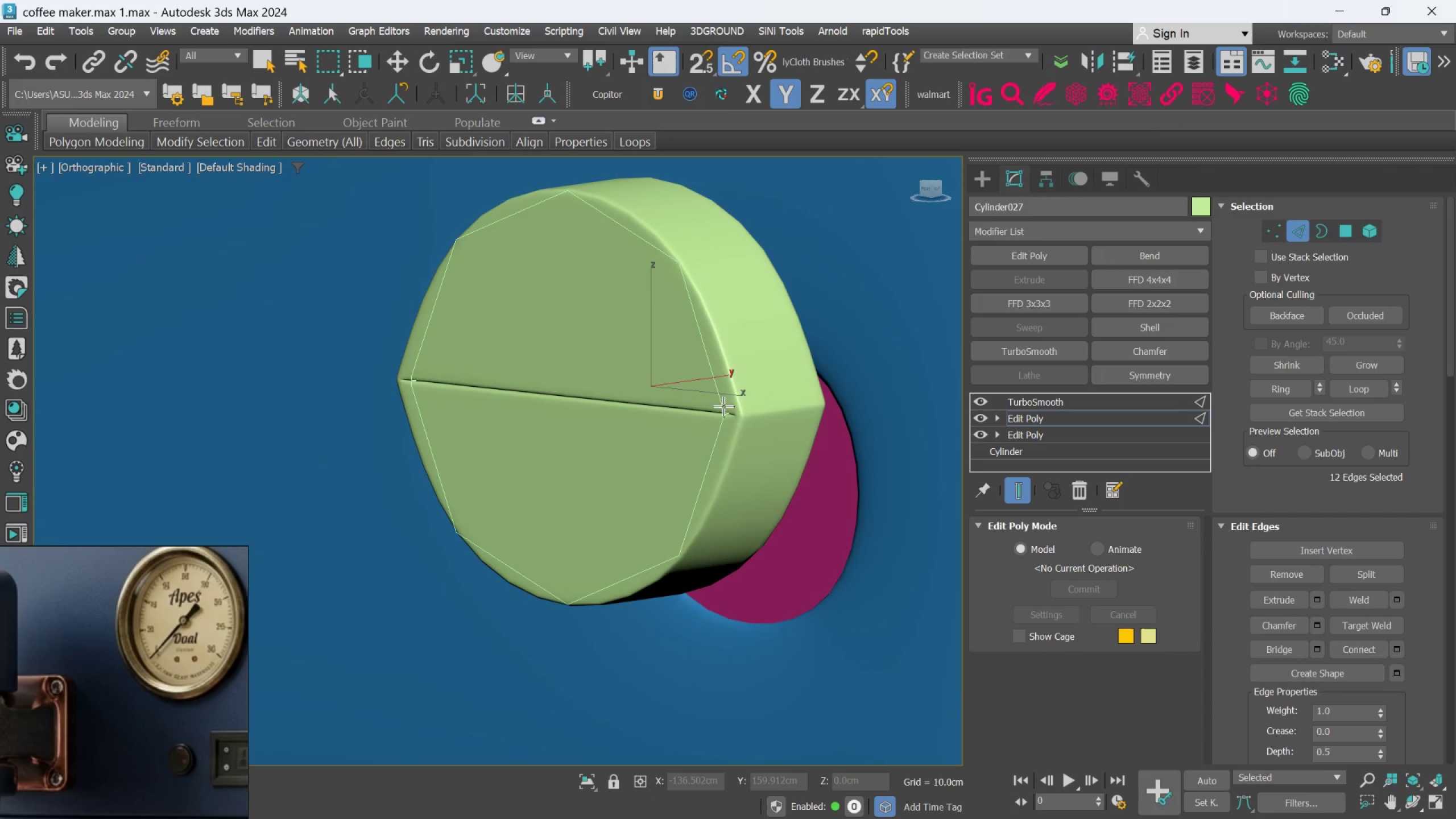 
left_click([723, 408])
 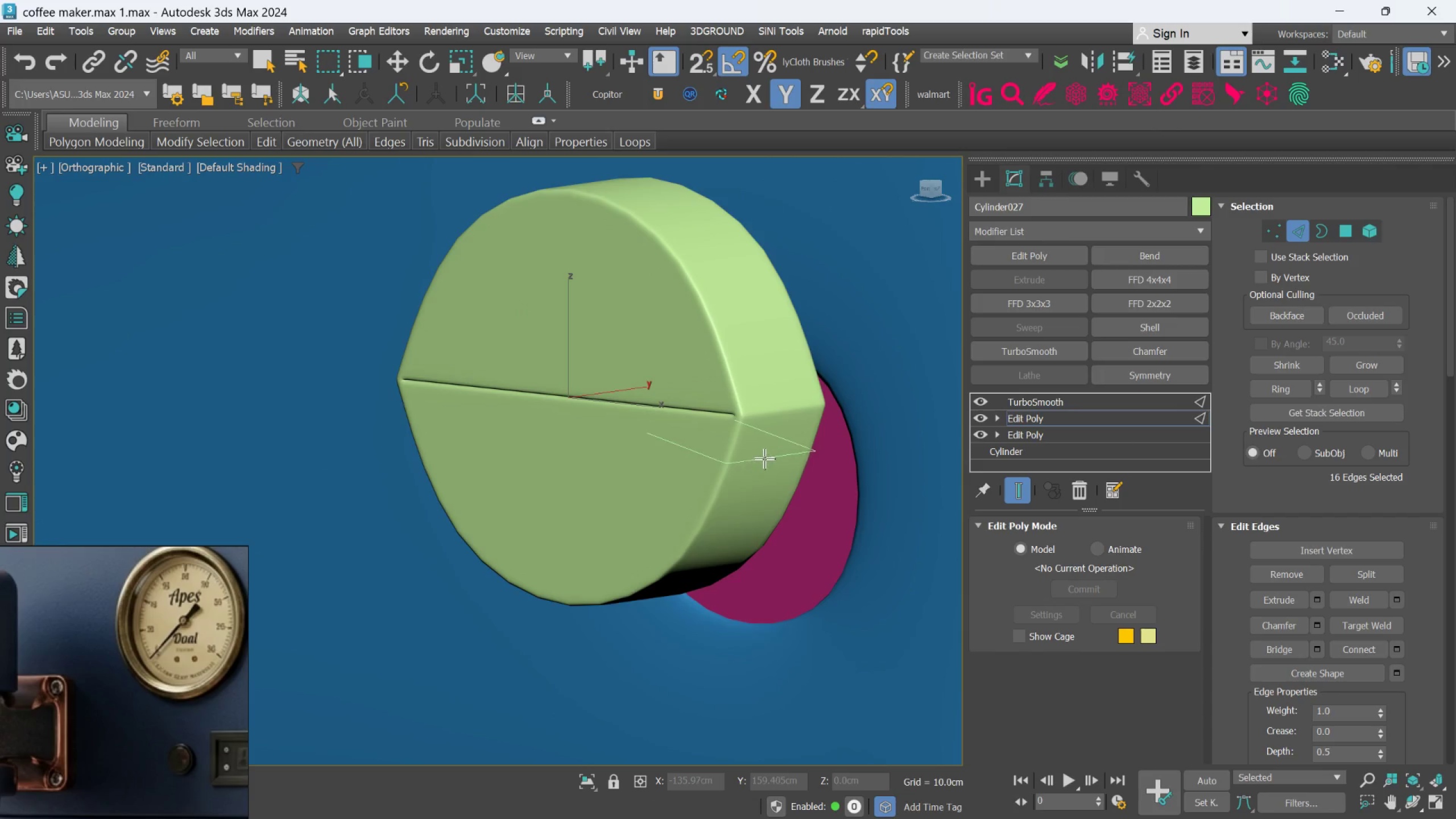 
scroll: coordinate [746, 423], scroll_direction: up, amount: 3.0
 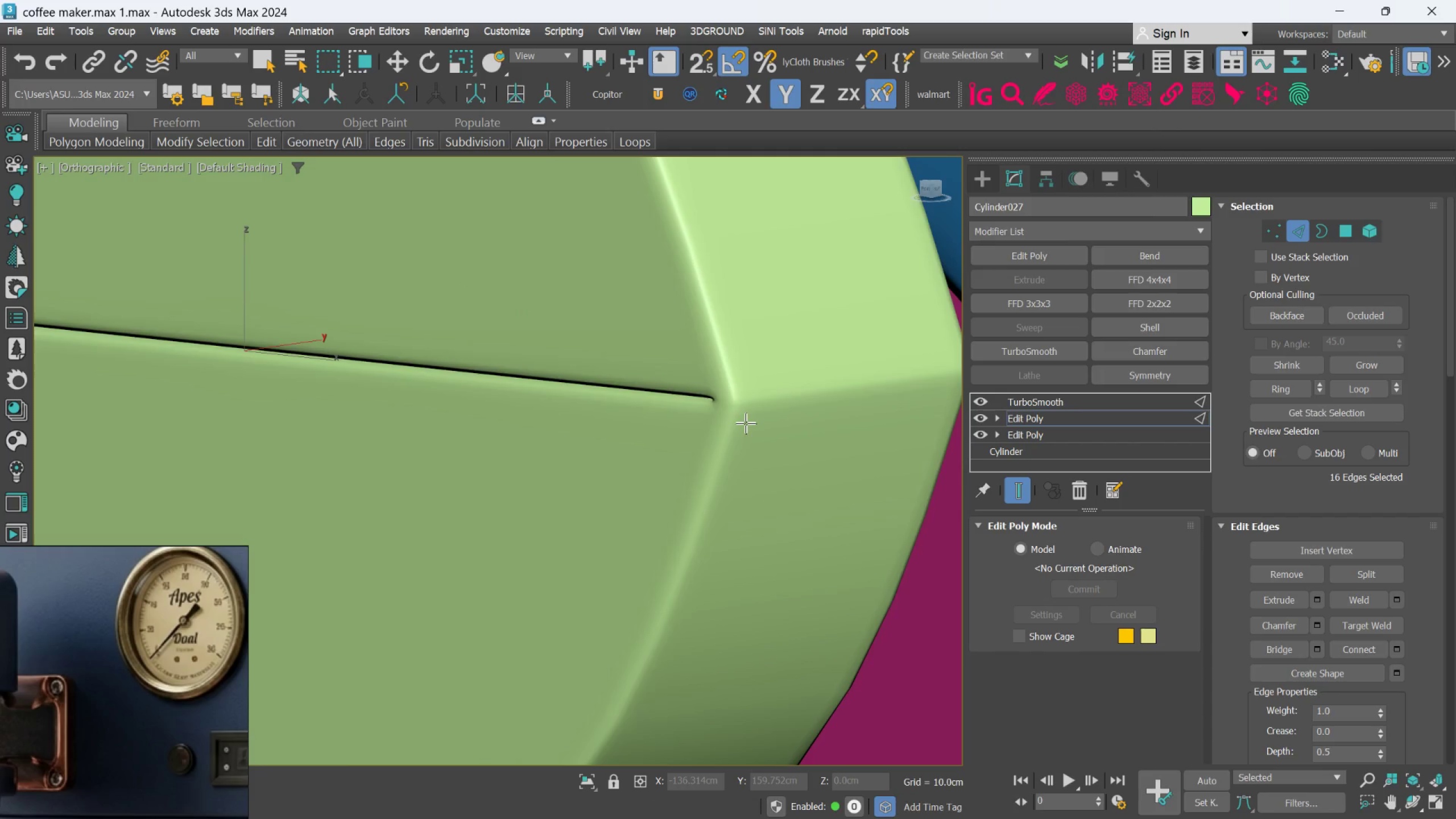 
hold_key(key=AltLeft, duration=1.44)
 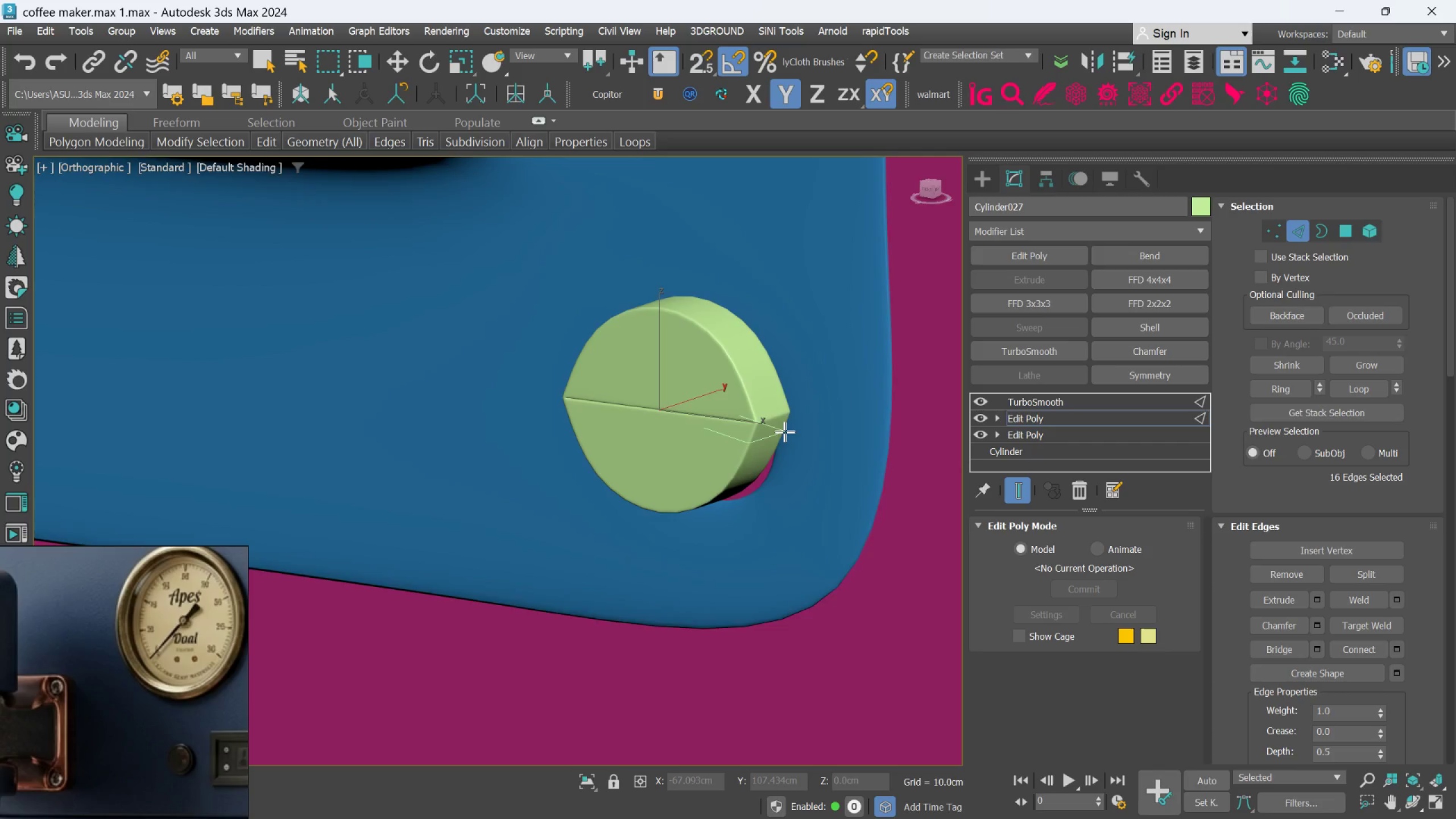 
scroll: coordinate [750, 423], scroll_direction: down, amount: 5.0
 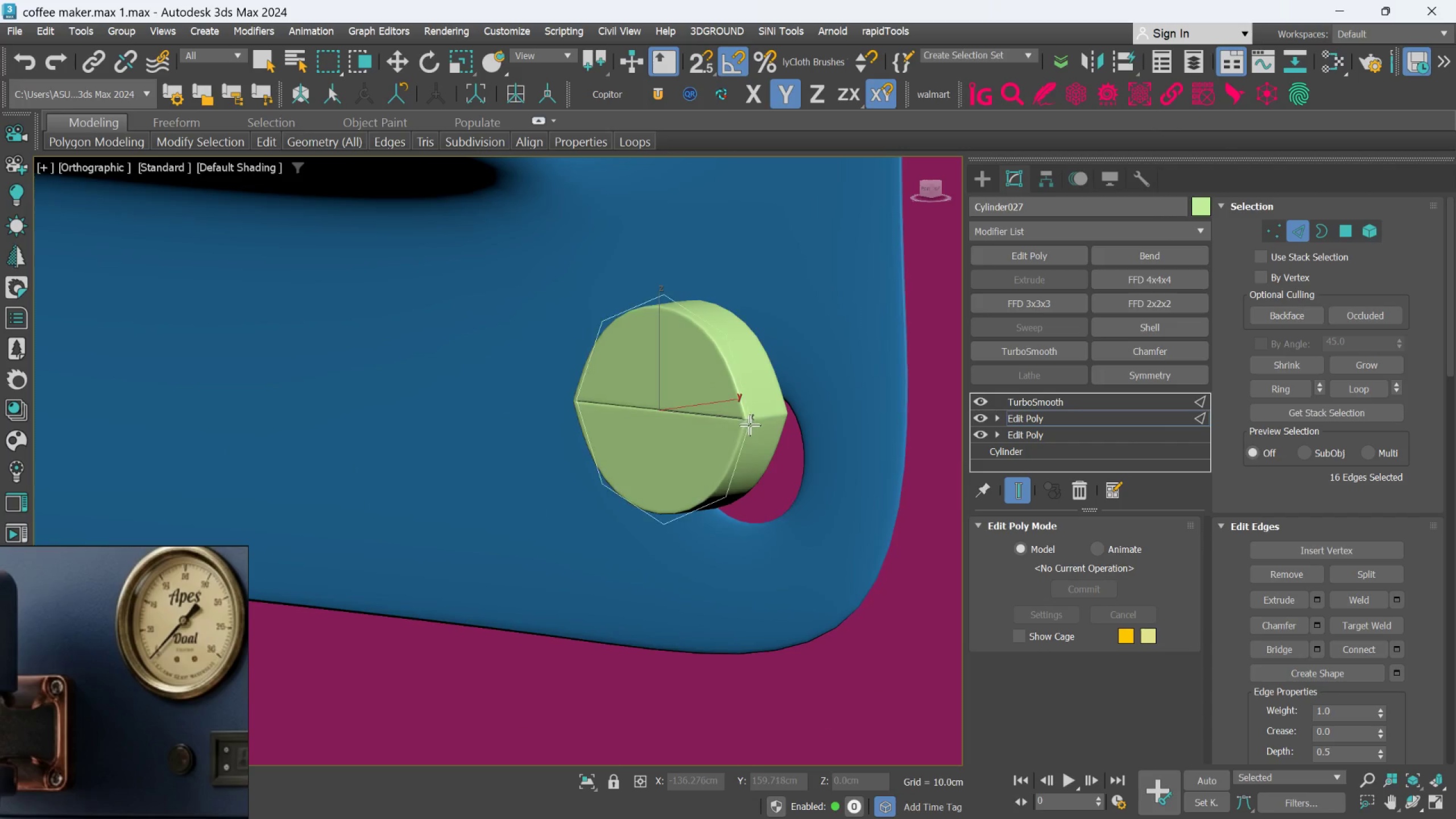 
scroll: coordinate [785, 432], scroll_direction: up, amount: 1.0
 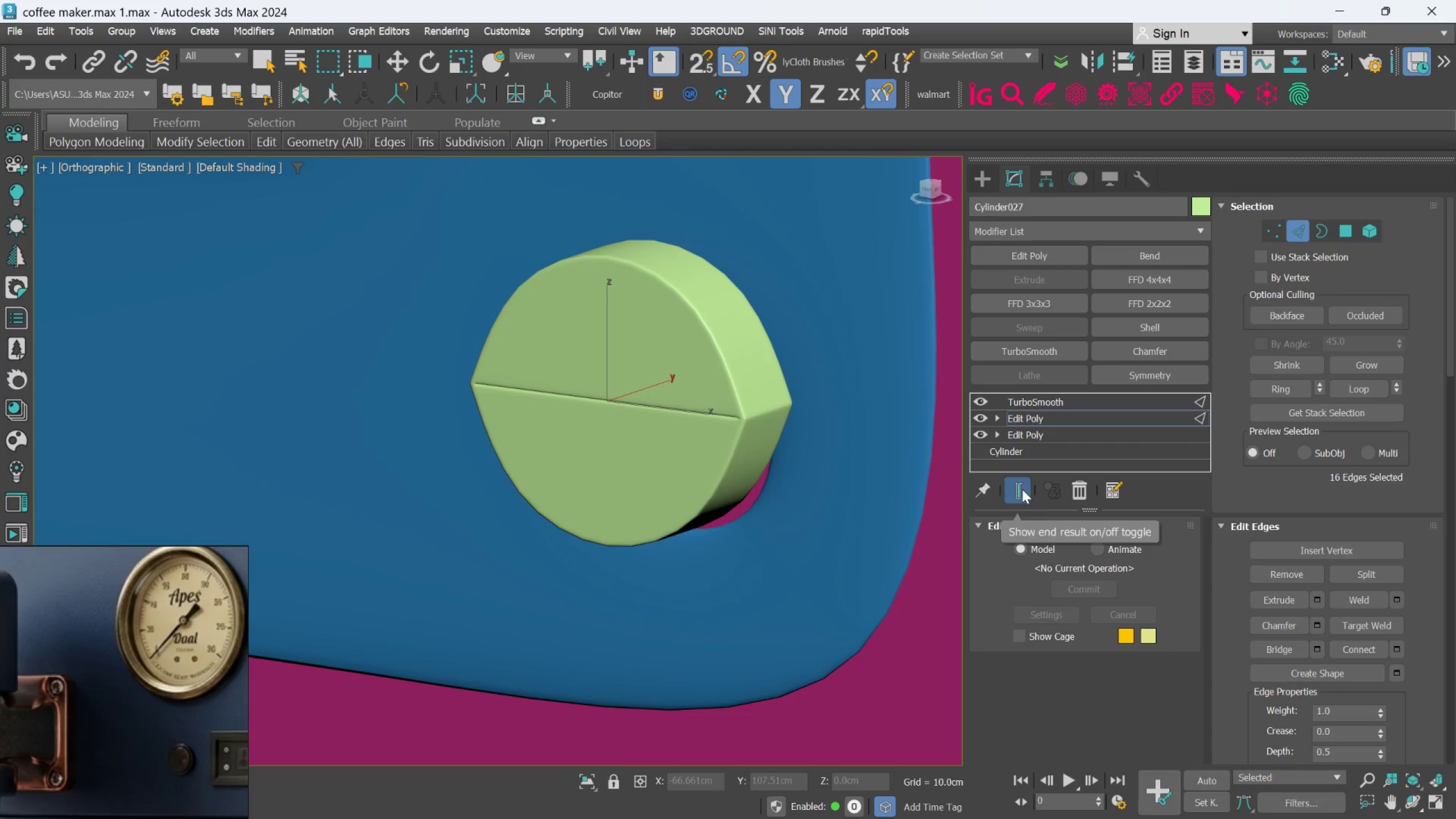 
key(Control+Z)
 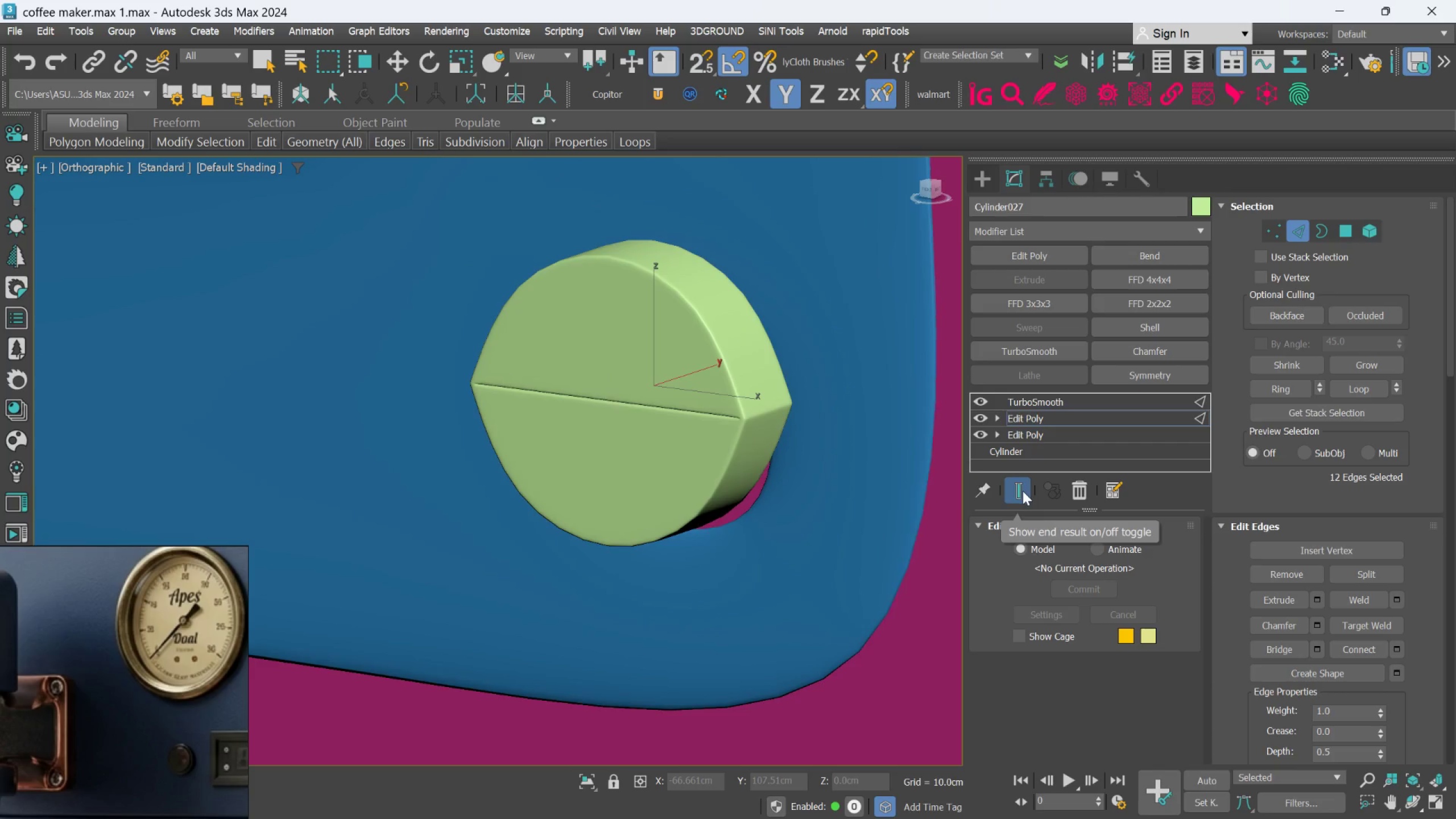 
key(Control+Z)
 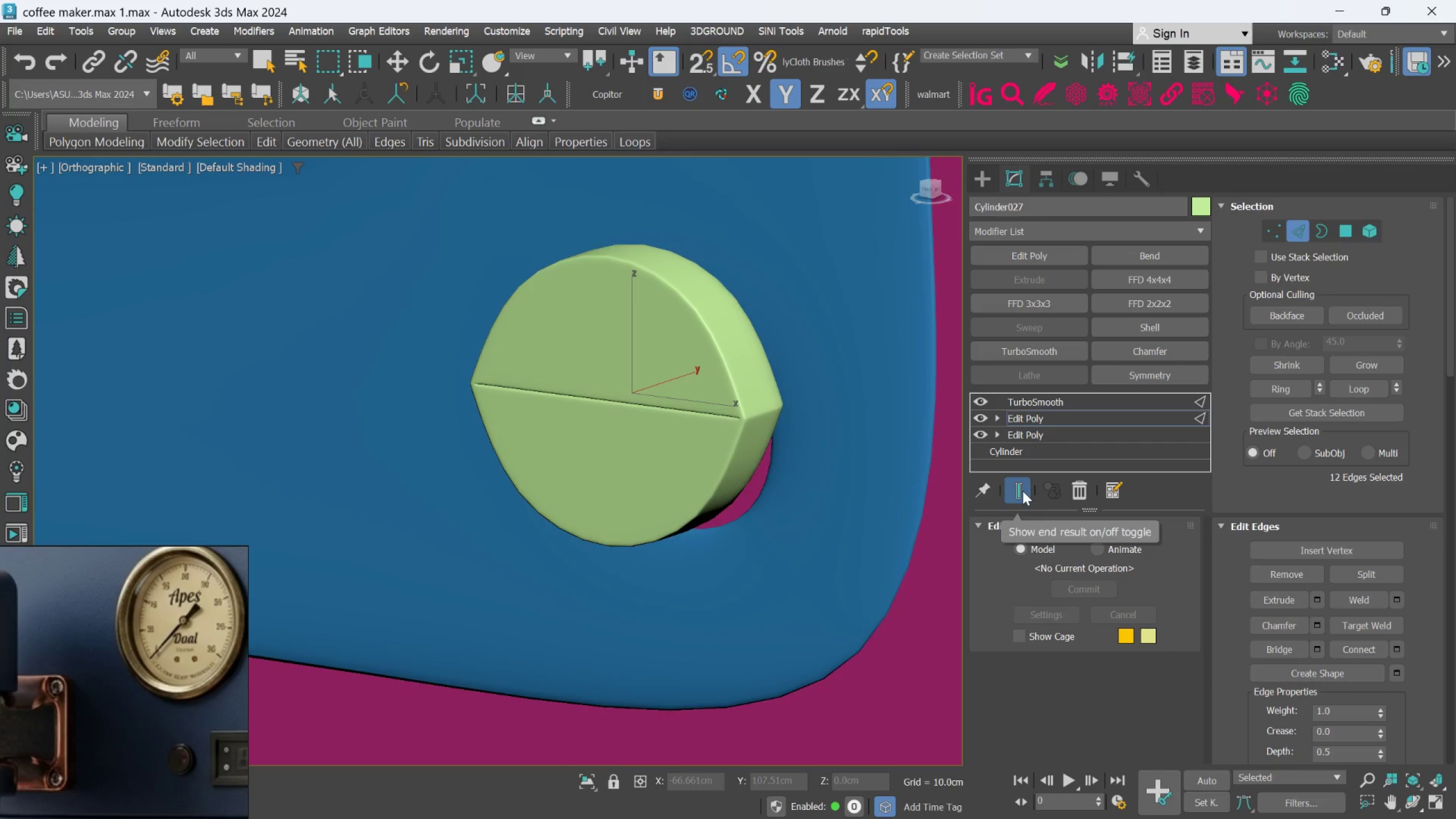 
key(Control+Z)
 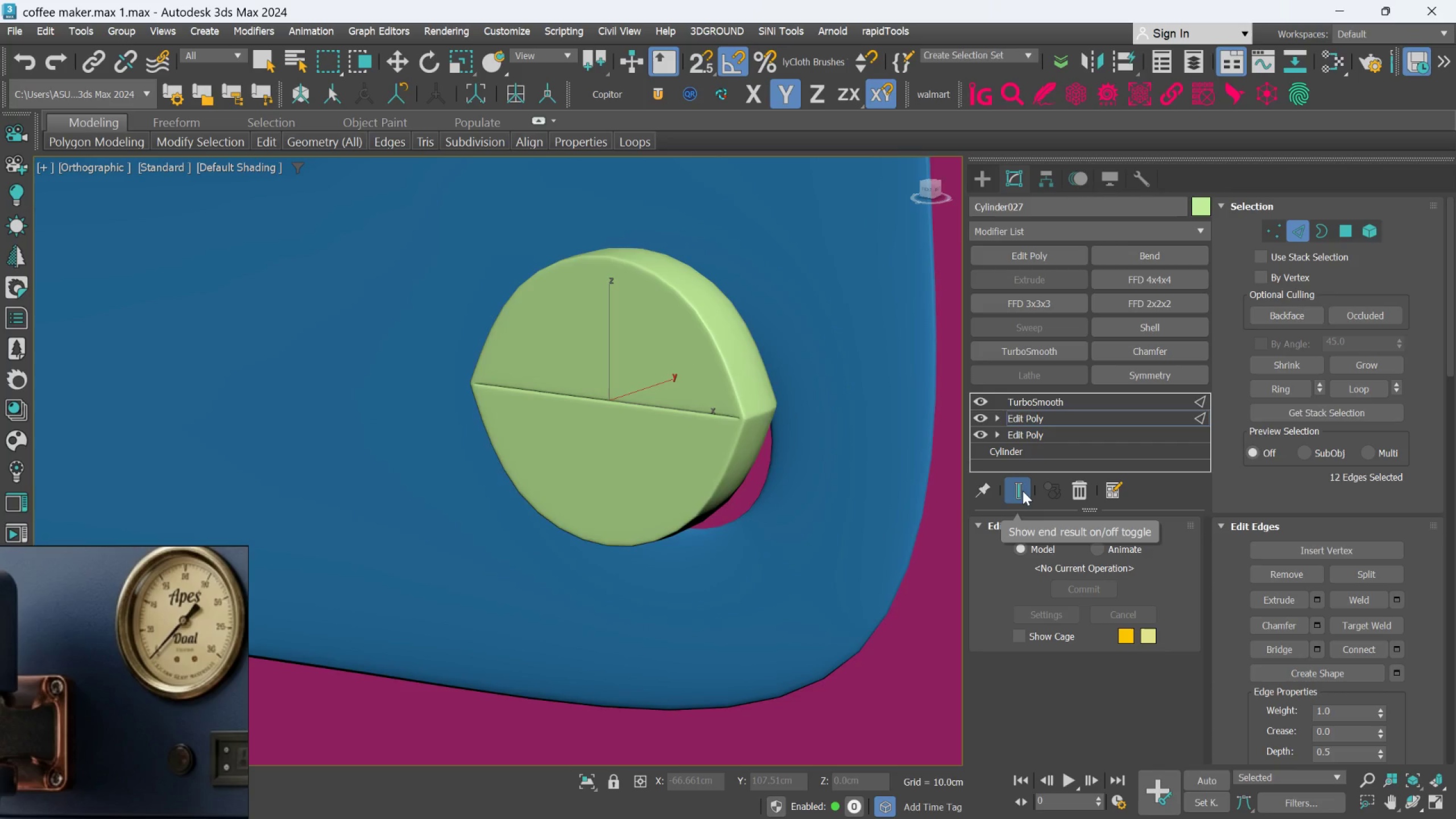 
key(Control+Z)
 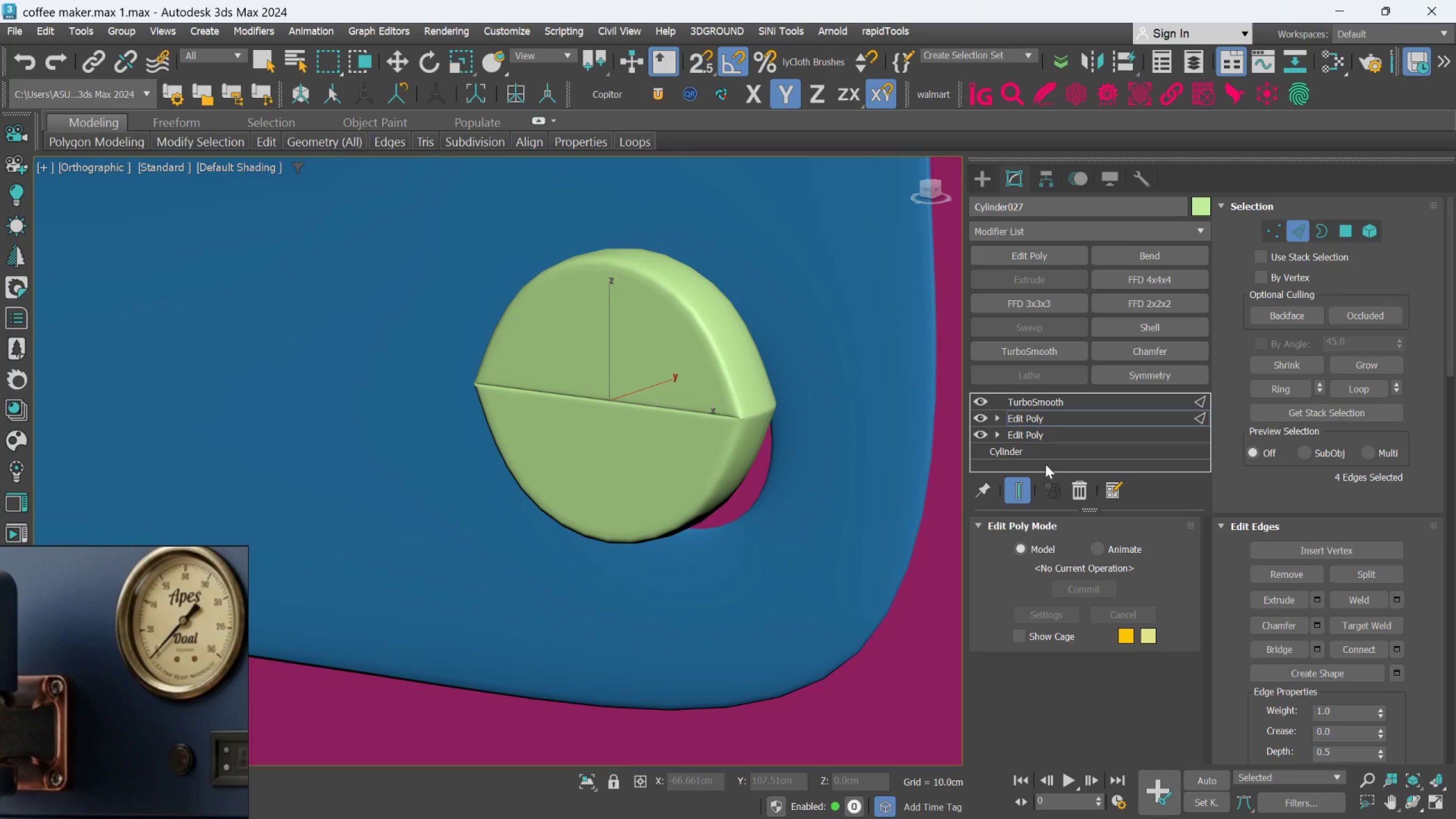 
left_click([1026, 486])
 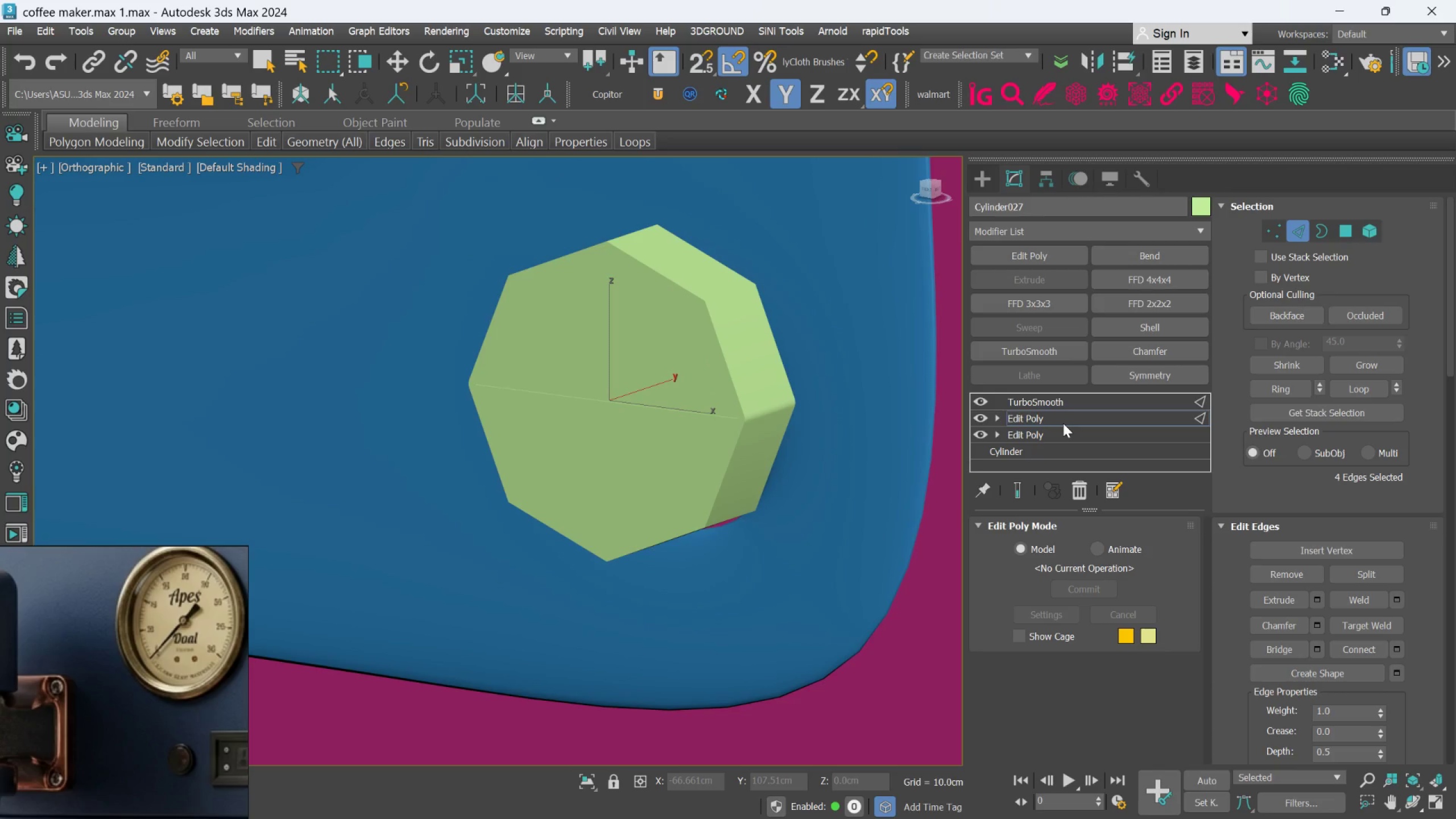 
key(F4)
 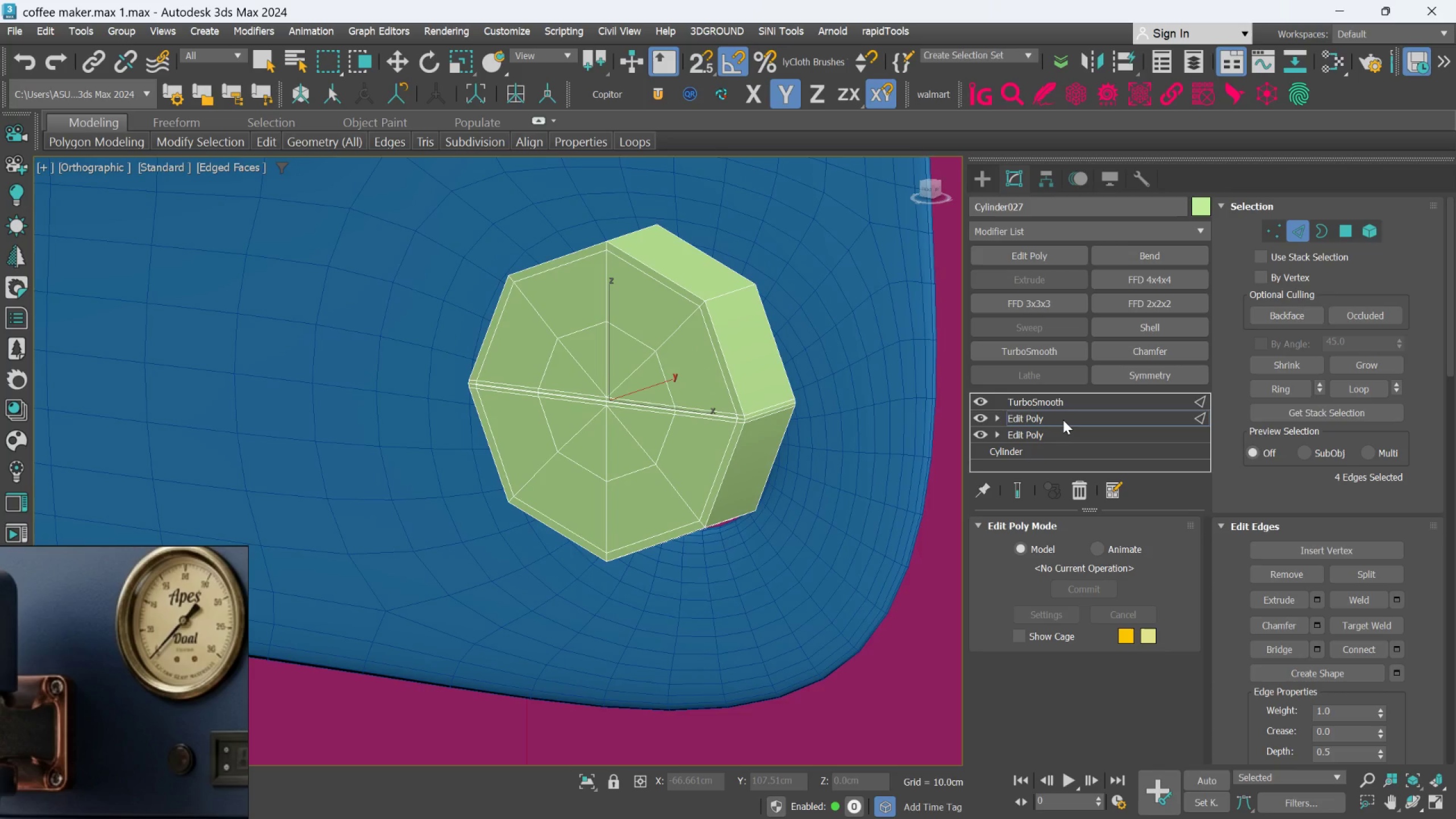 
left_click([1063, 419])
 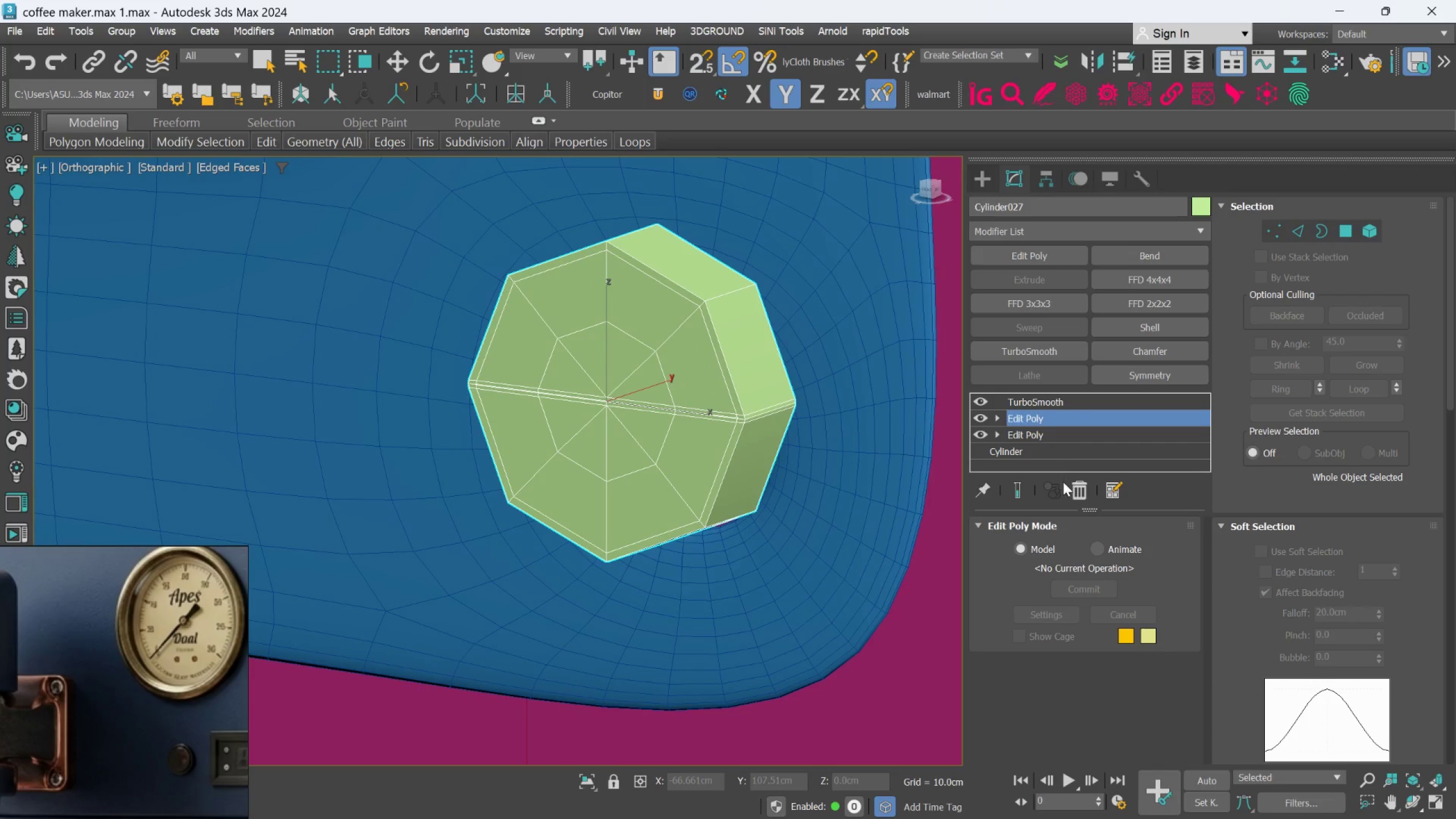 
left_click([1074, 478])
 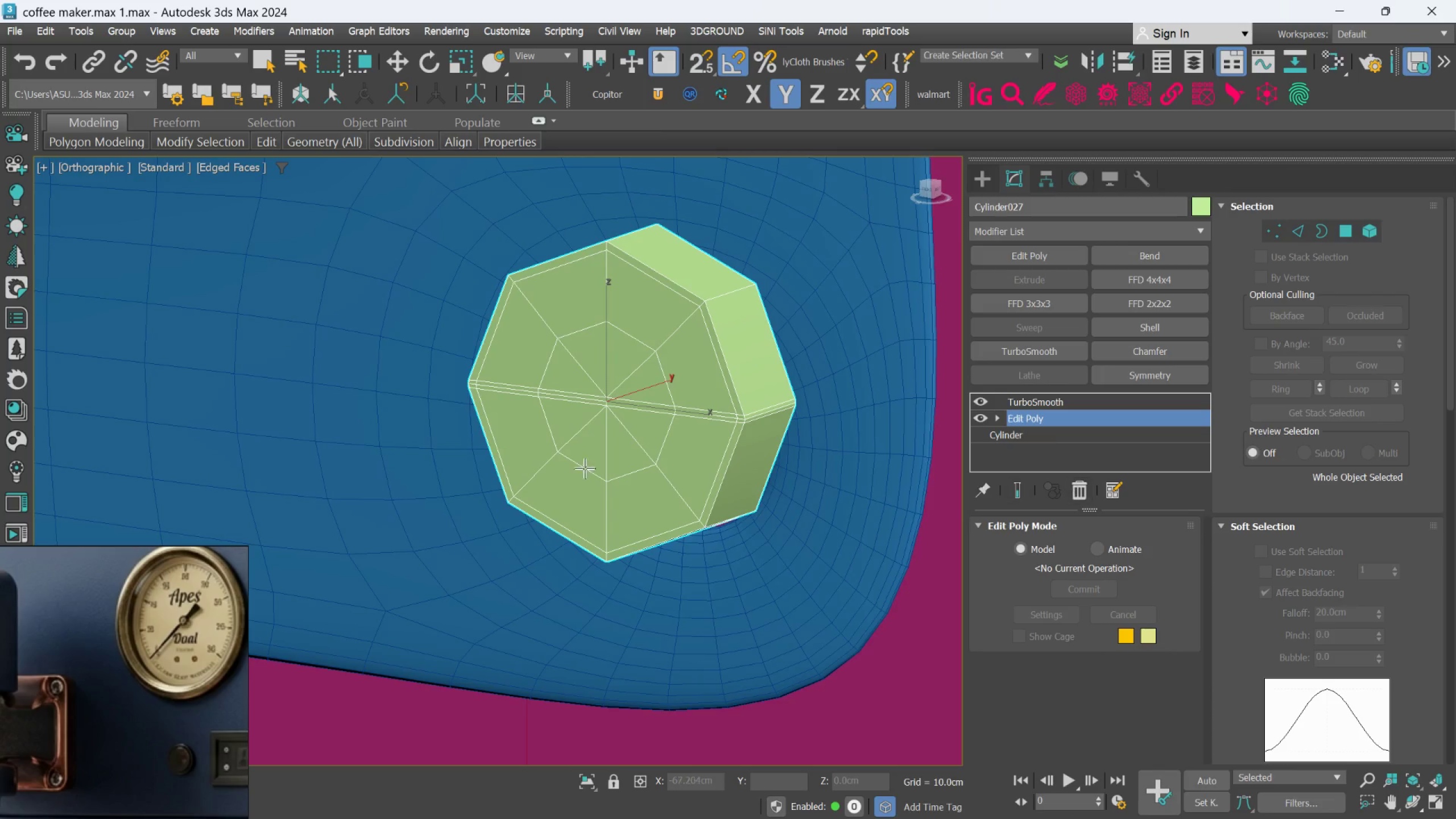 
scroll: coordinate [717, 391], scroll_direction: up, amount: 2.0
 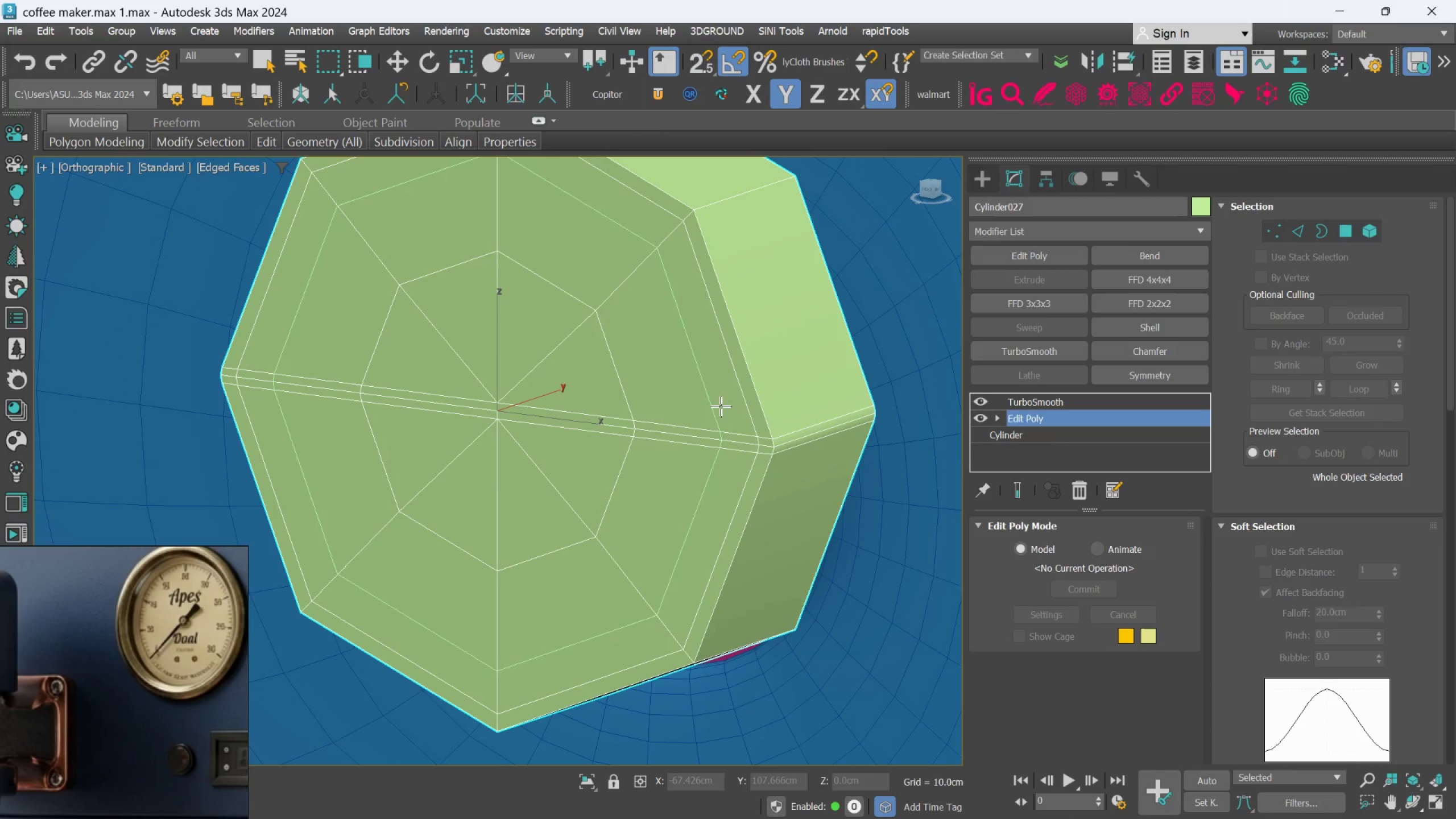 
key(Alt+F1)
 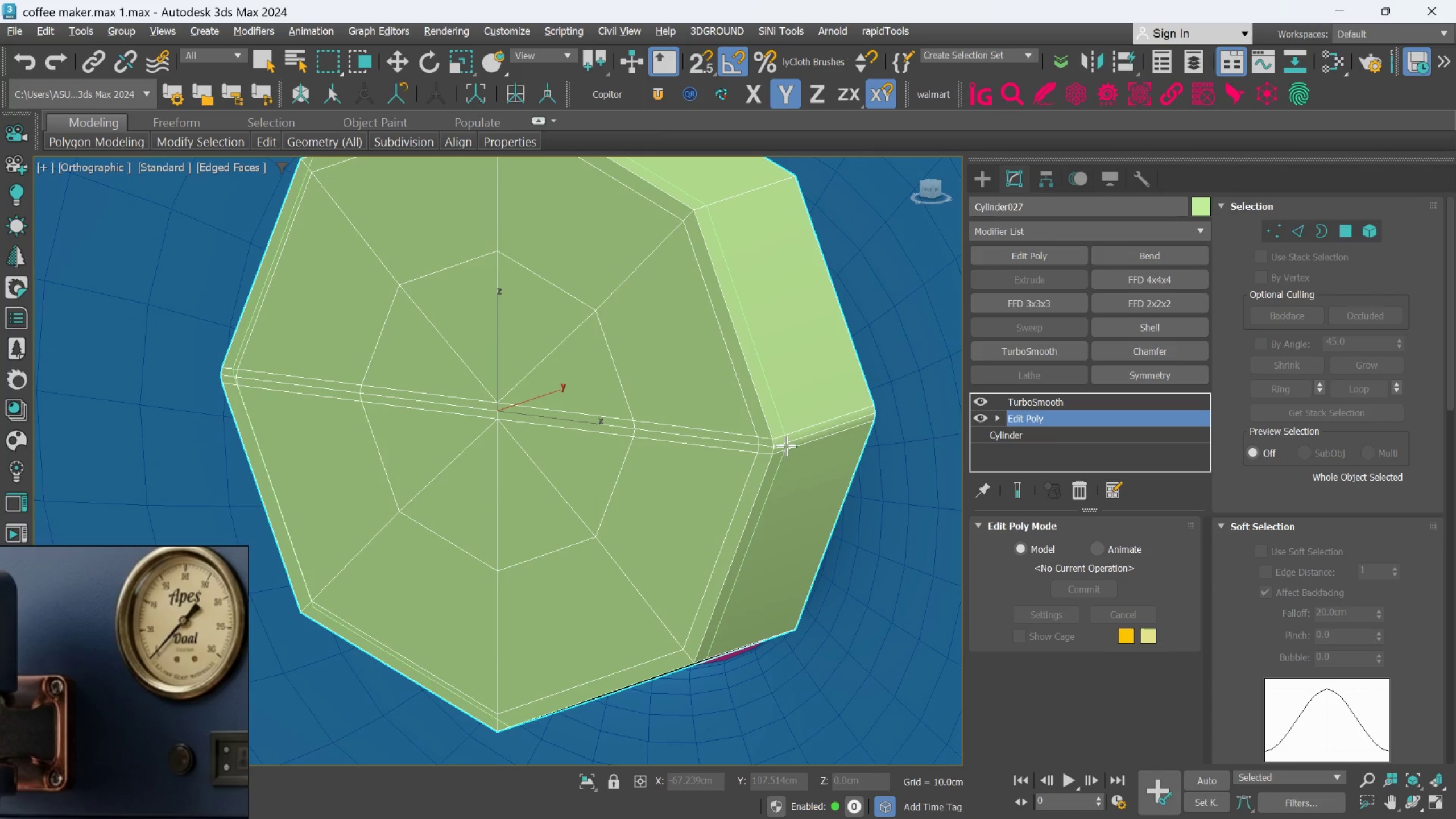 
key(Alt+1)
 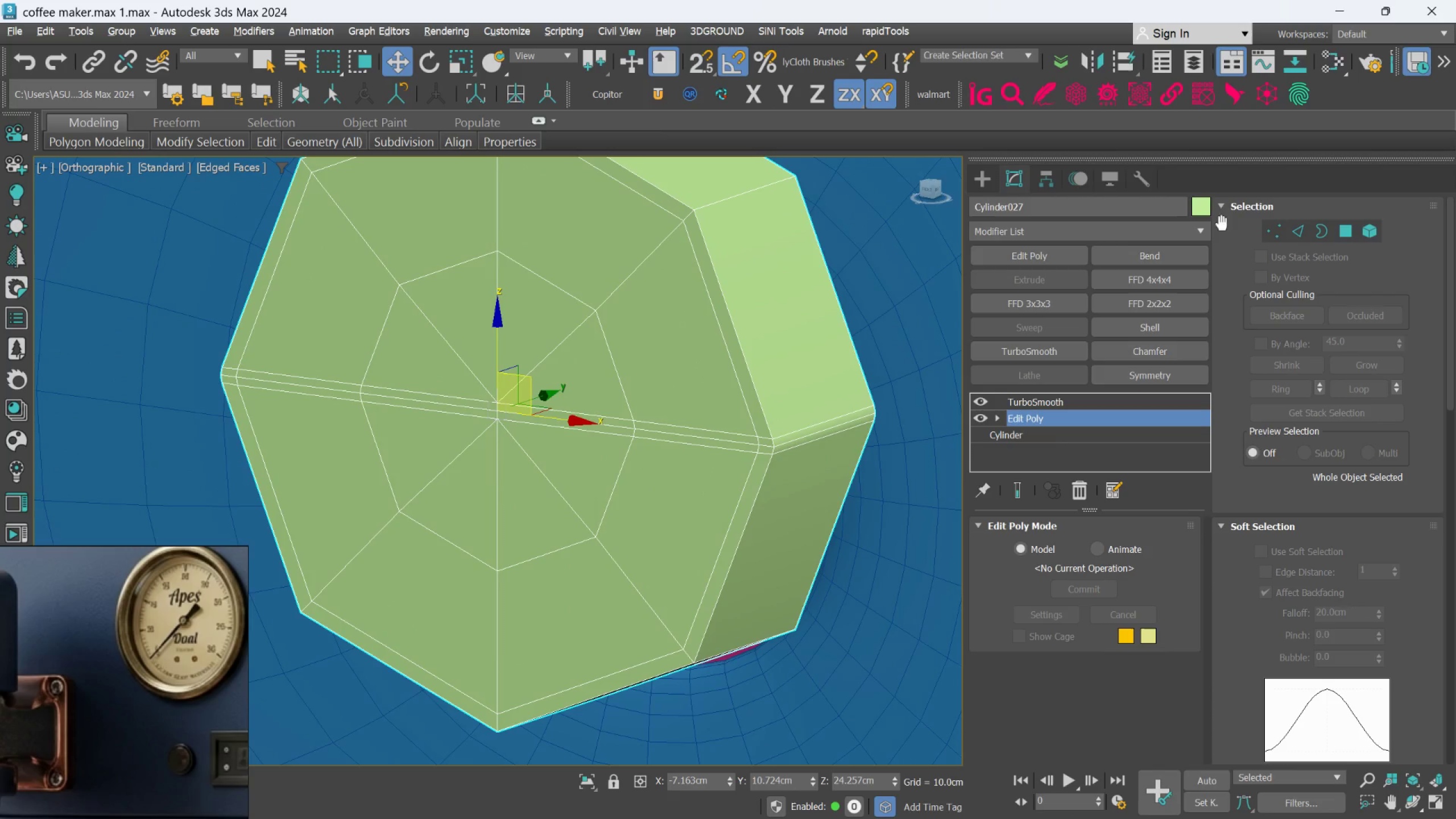 
mouse_move([1303, 236])
 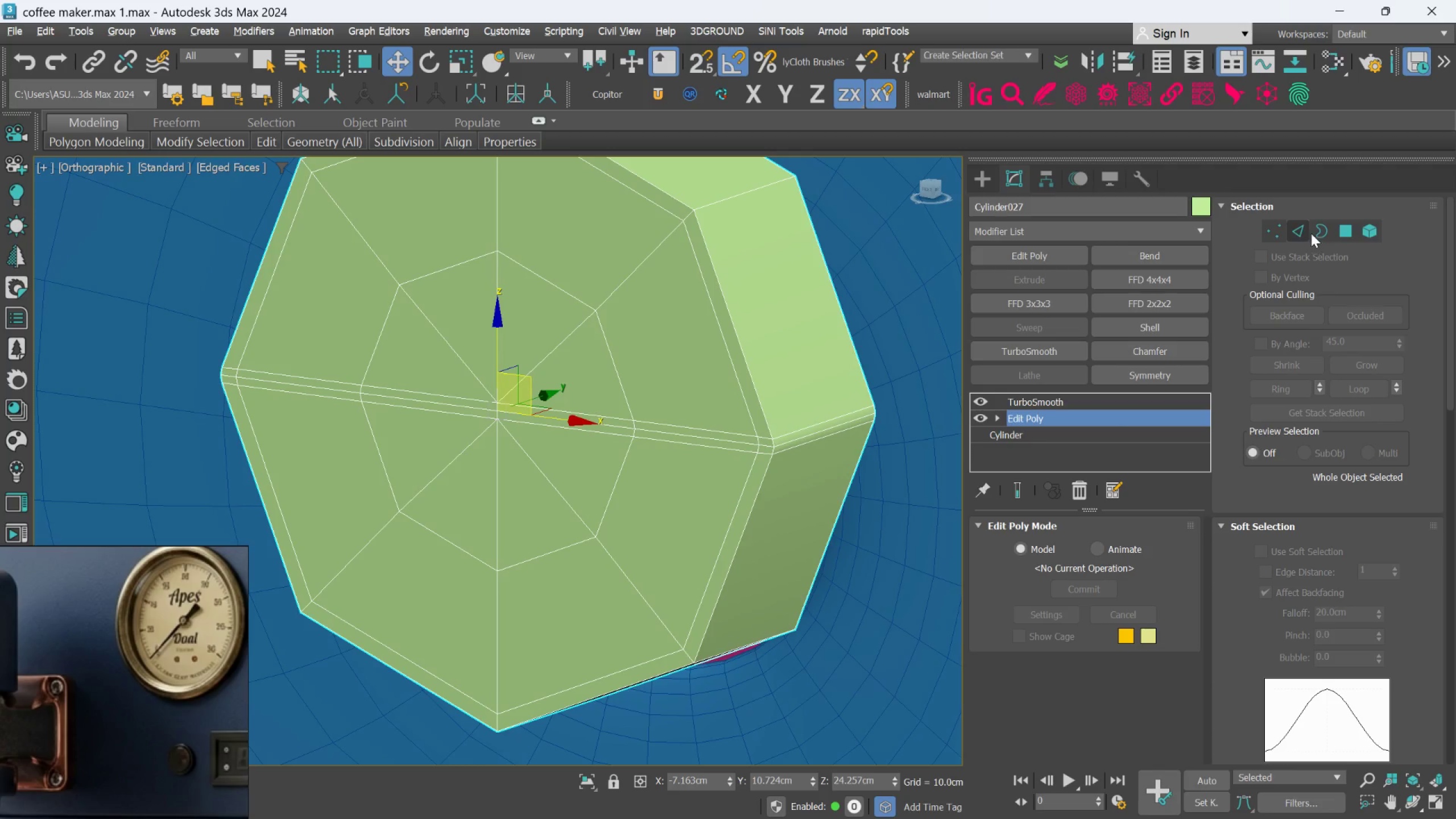 
wait(6.86)
 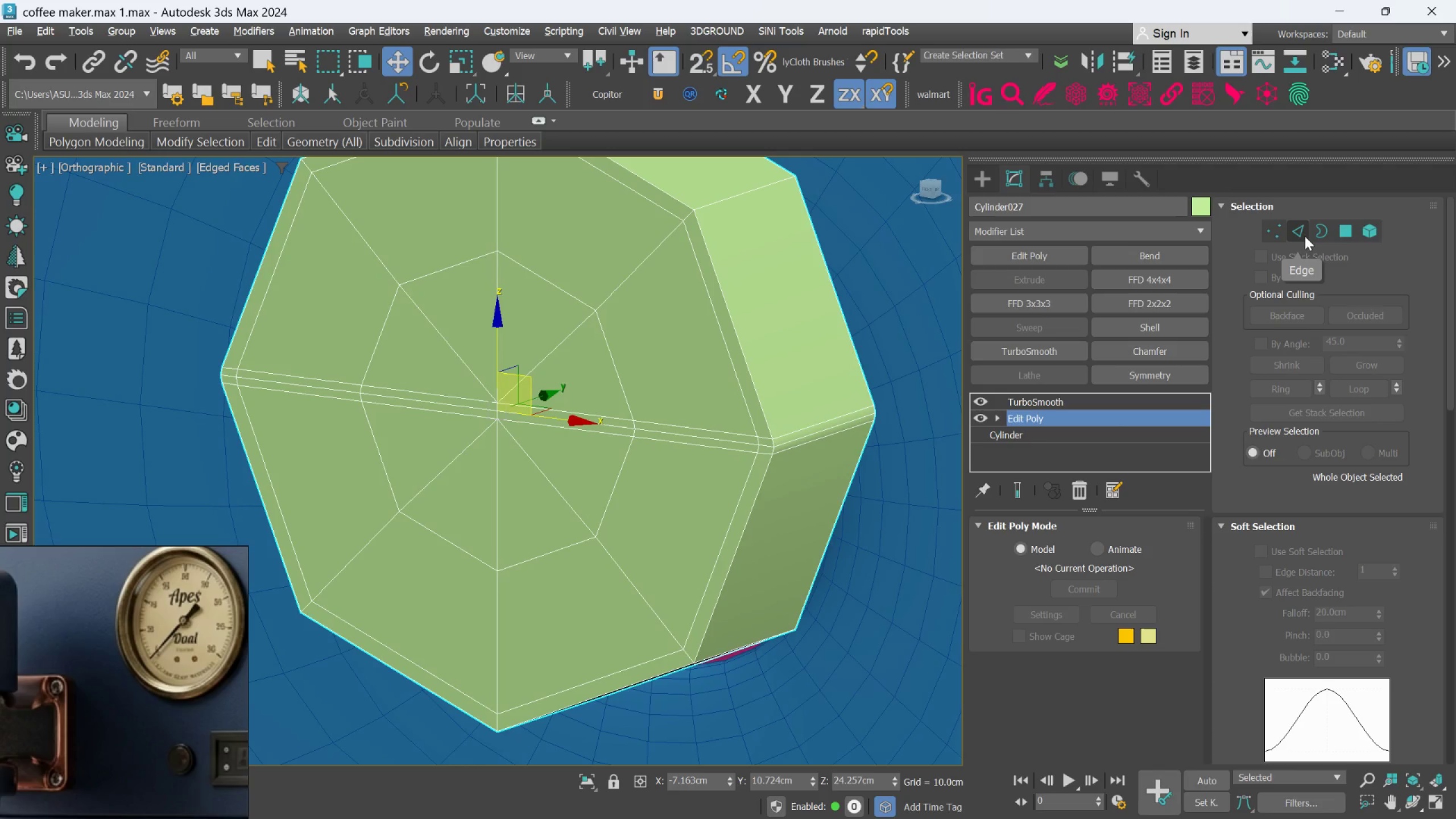 
left_click_drag(start_coordinate=[1347, 231], to_coordinate=[1343, 234])
 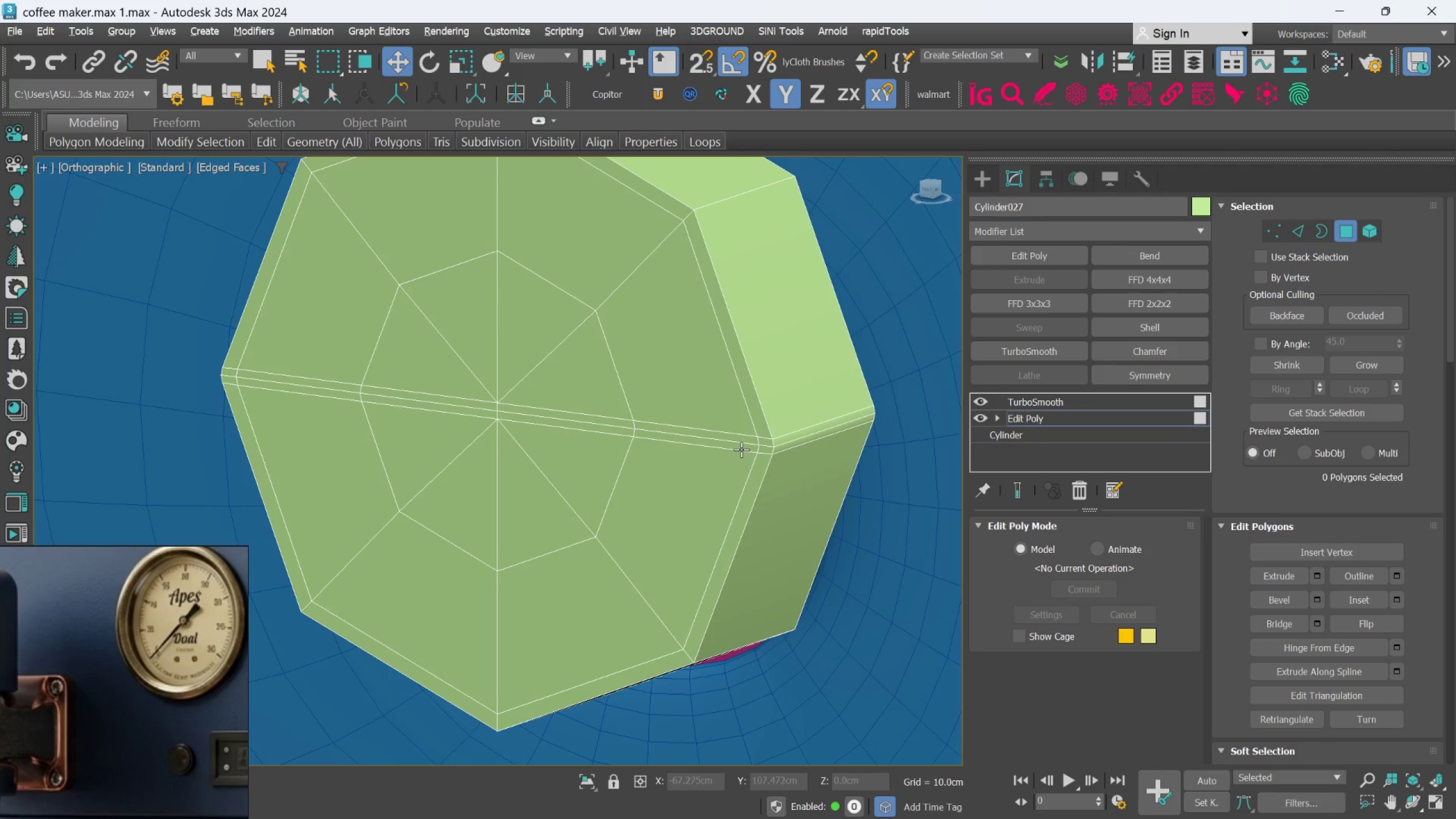 
hold_key(key=ControlLeft, duration=0.73)
left_click([743, 438])
 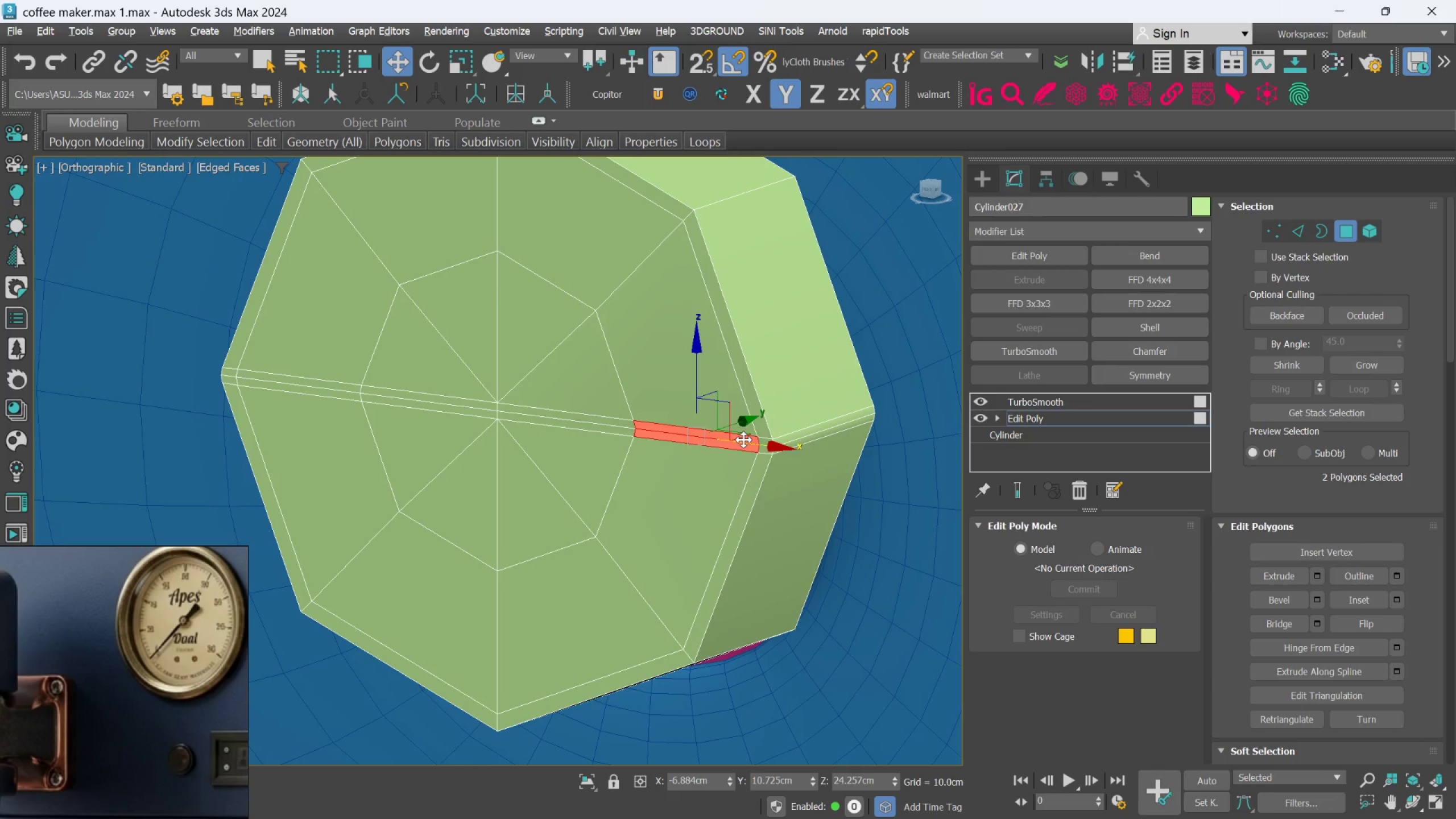 
key(Q)
 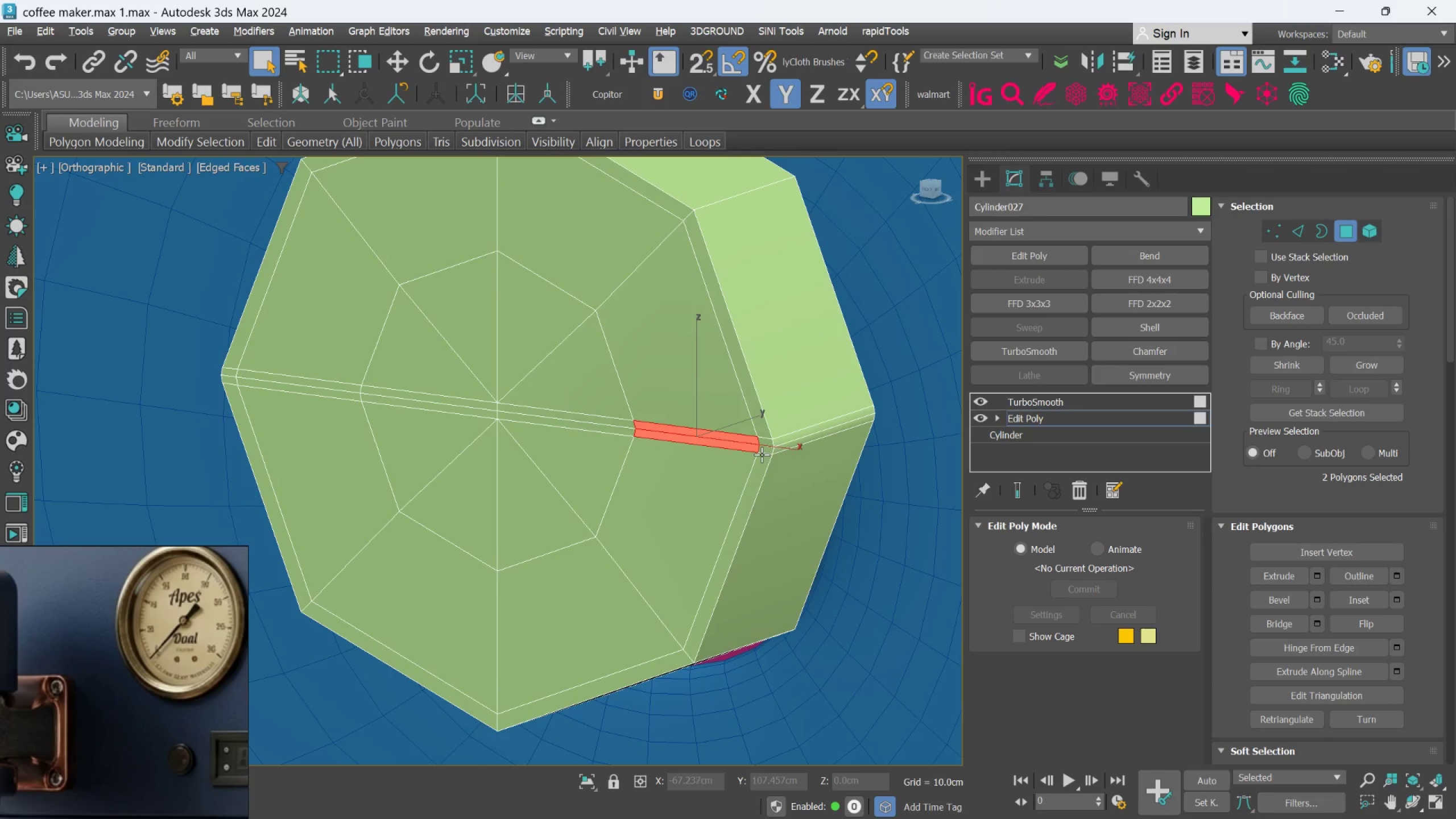 
hold_key(key=ControlLeft, duration=1.02)
 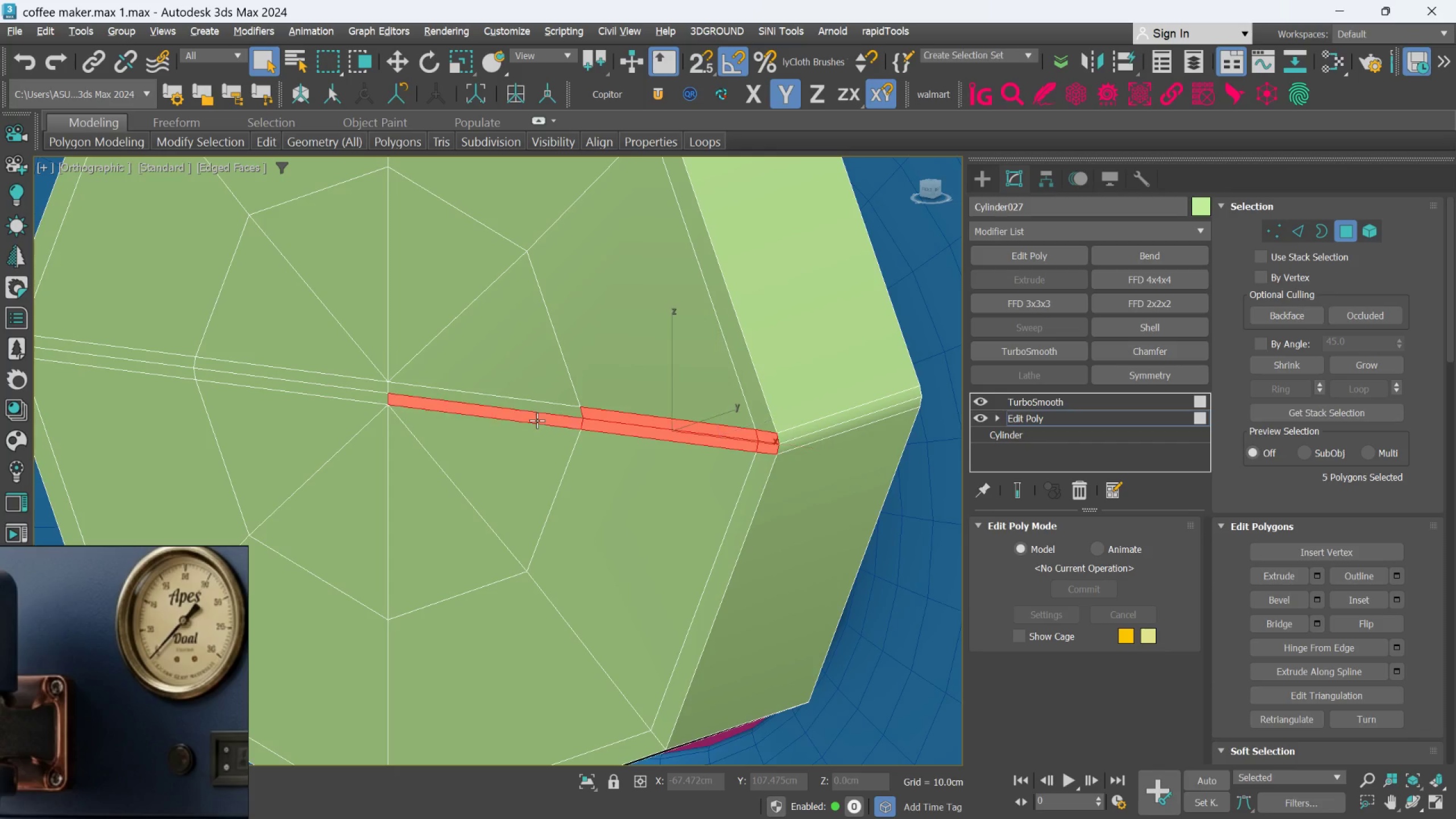 
scroll: coordinate [762, 453], scroll_direction: up, amount: 1.0
 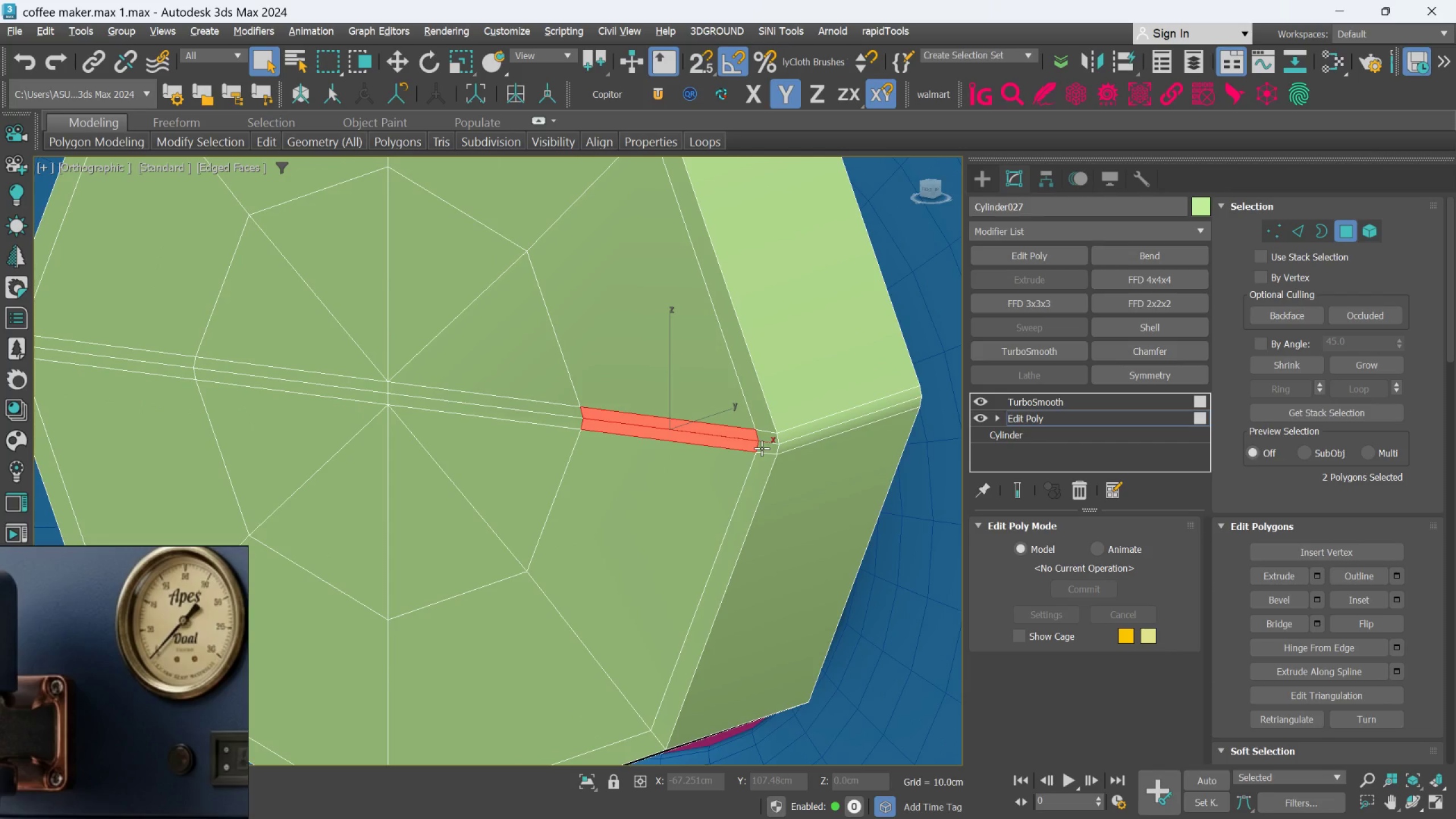 
left_click([762, 448])
 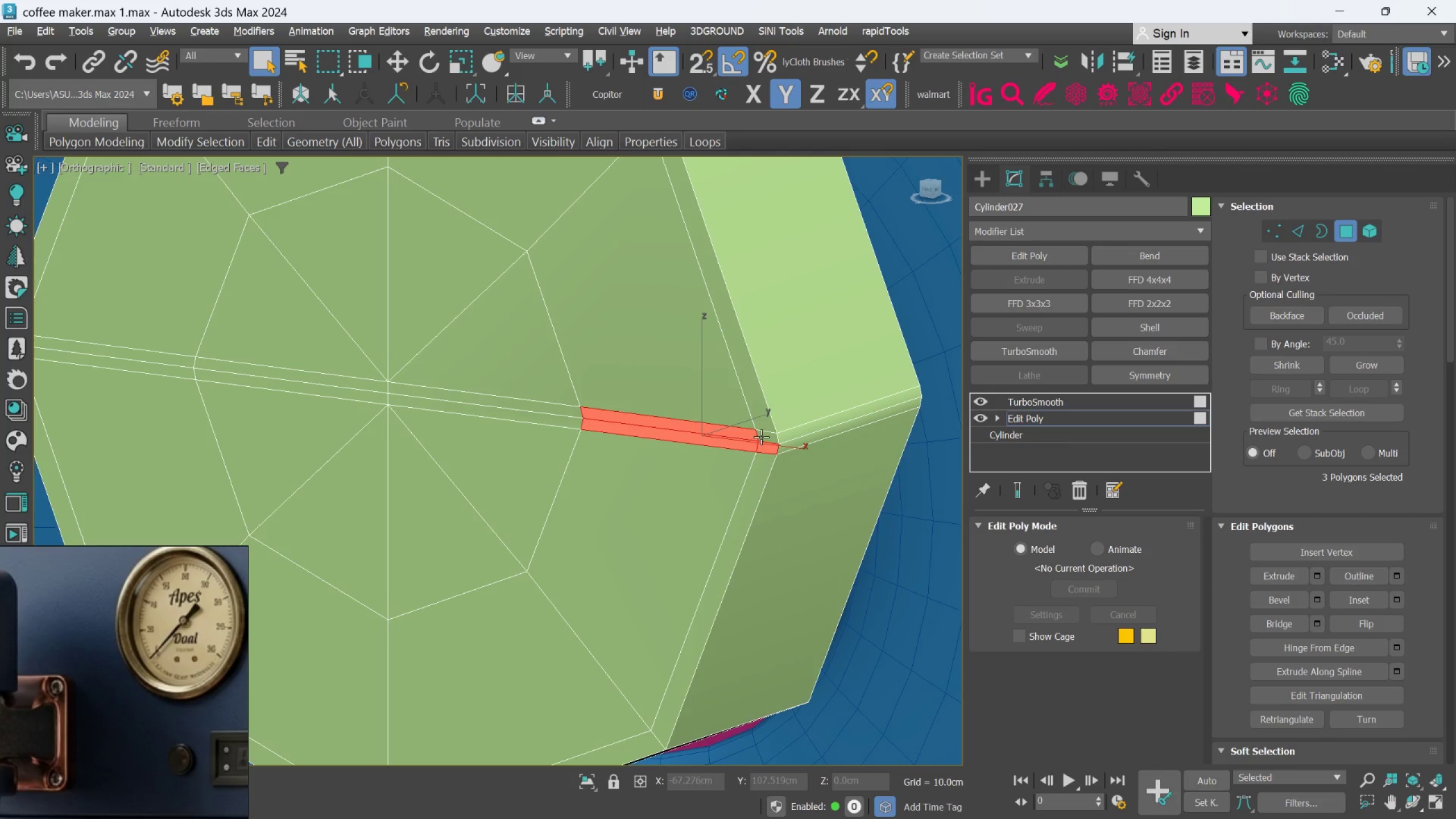 
double_click([761, 437])
 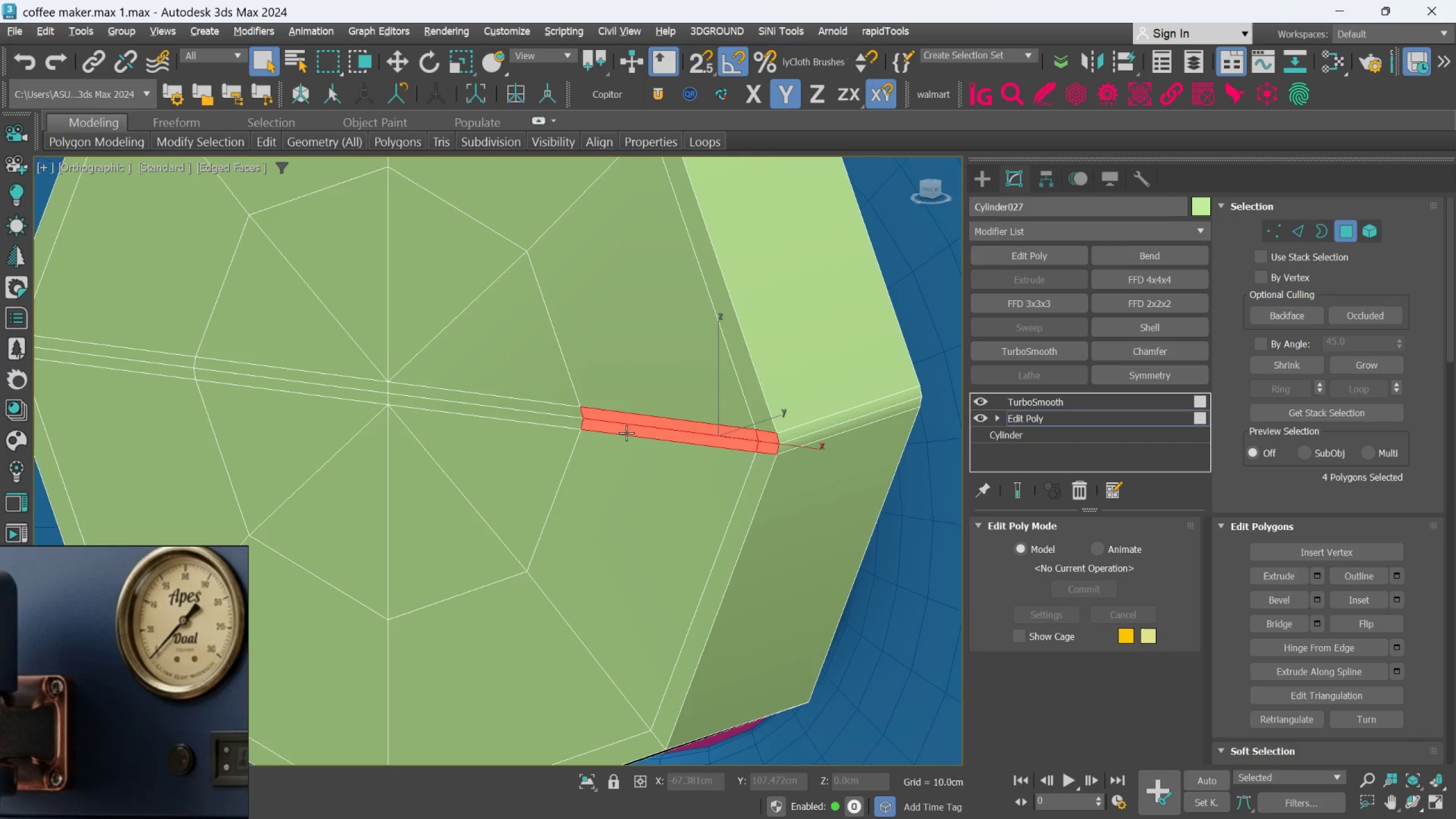 
hold_key(key=ControlLeft, duration=1.02)
double_click([539, 410])
 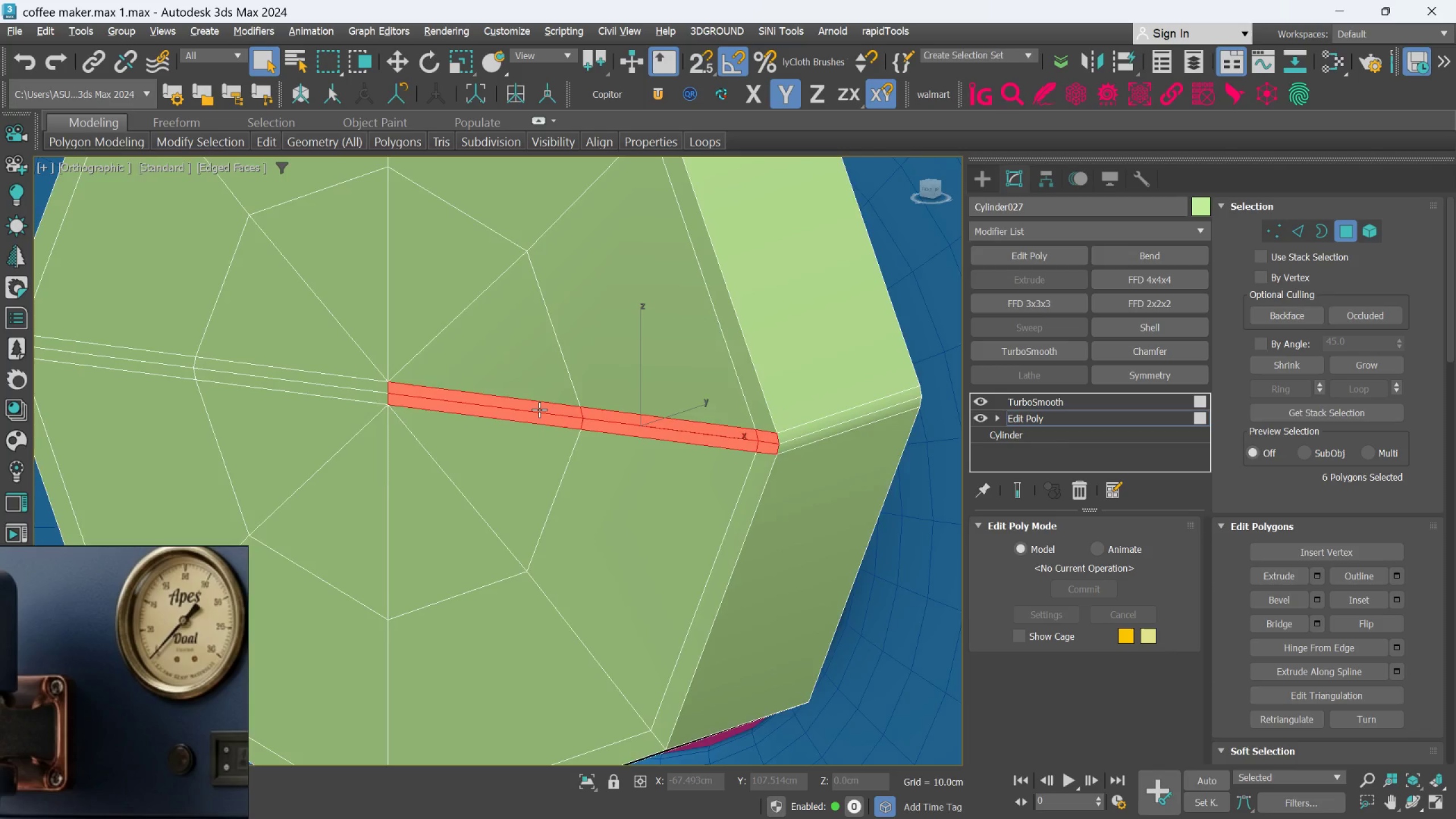 
hold_key(key=AltLeft, duration=1.26)
 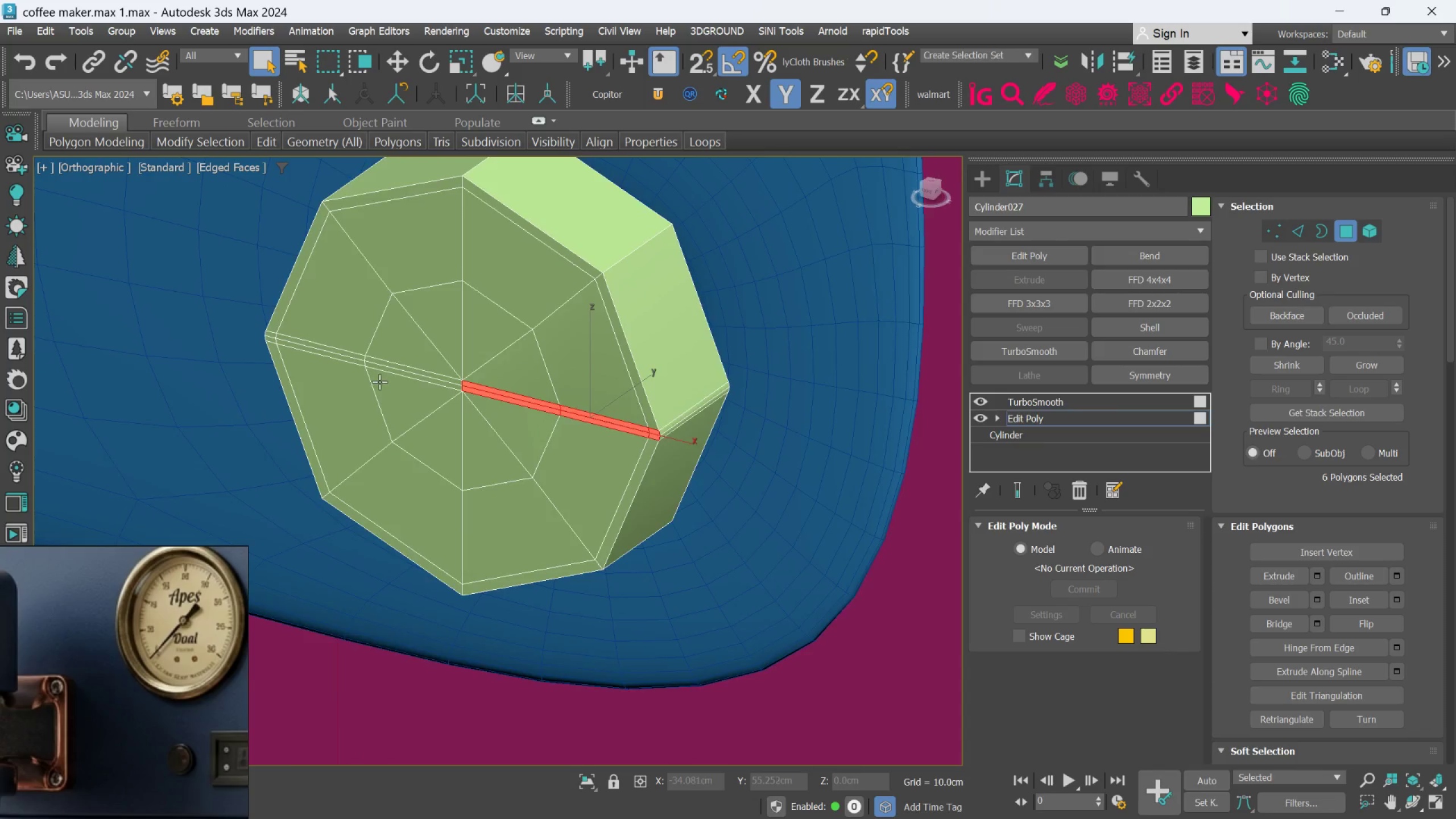 
scroll: coordinate [539, 410], scroll_direction: down, amount: 2.0
 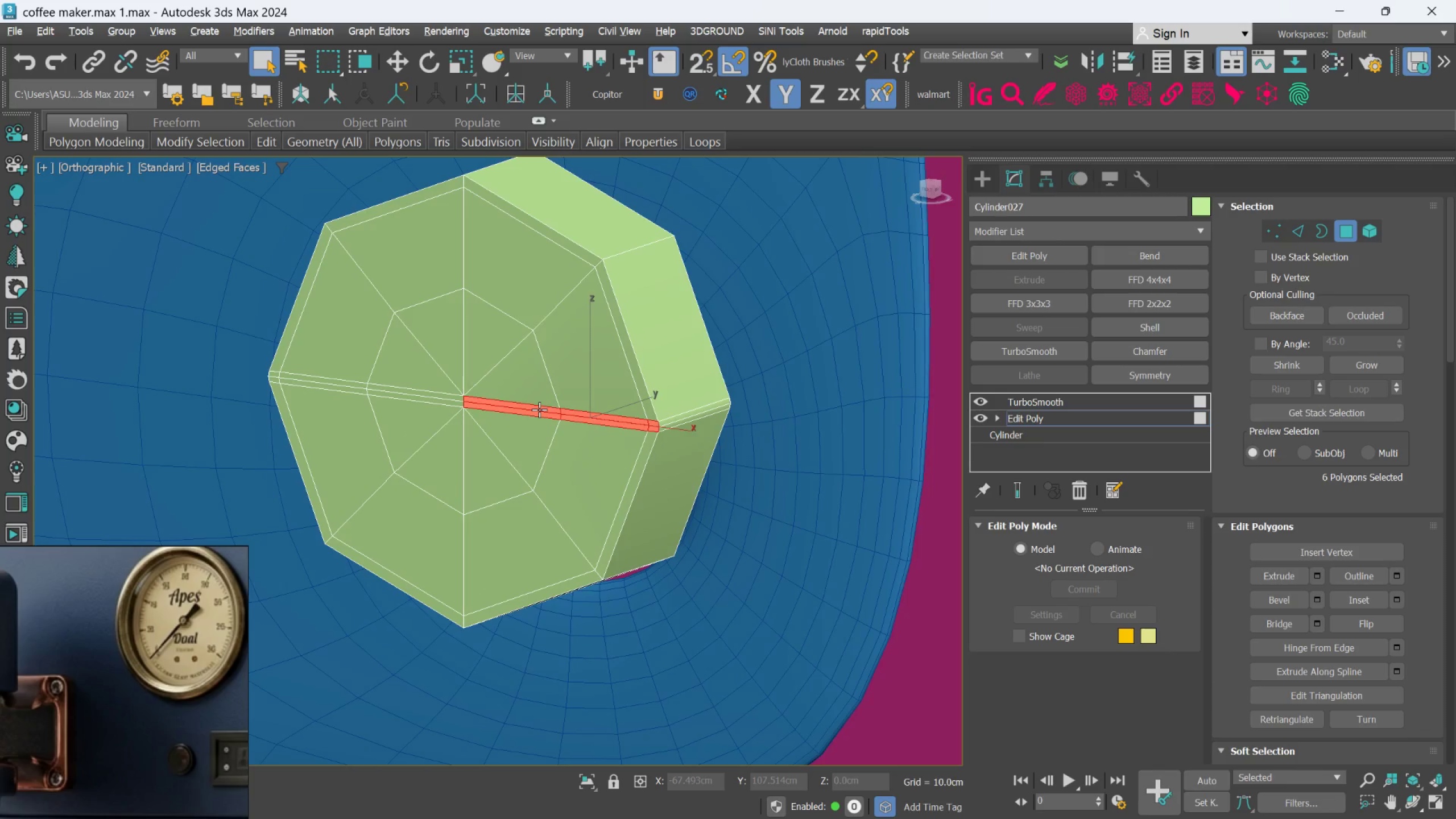 
hold_key(key=ControlLeft, duration=1.41)
 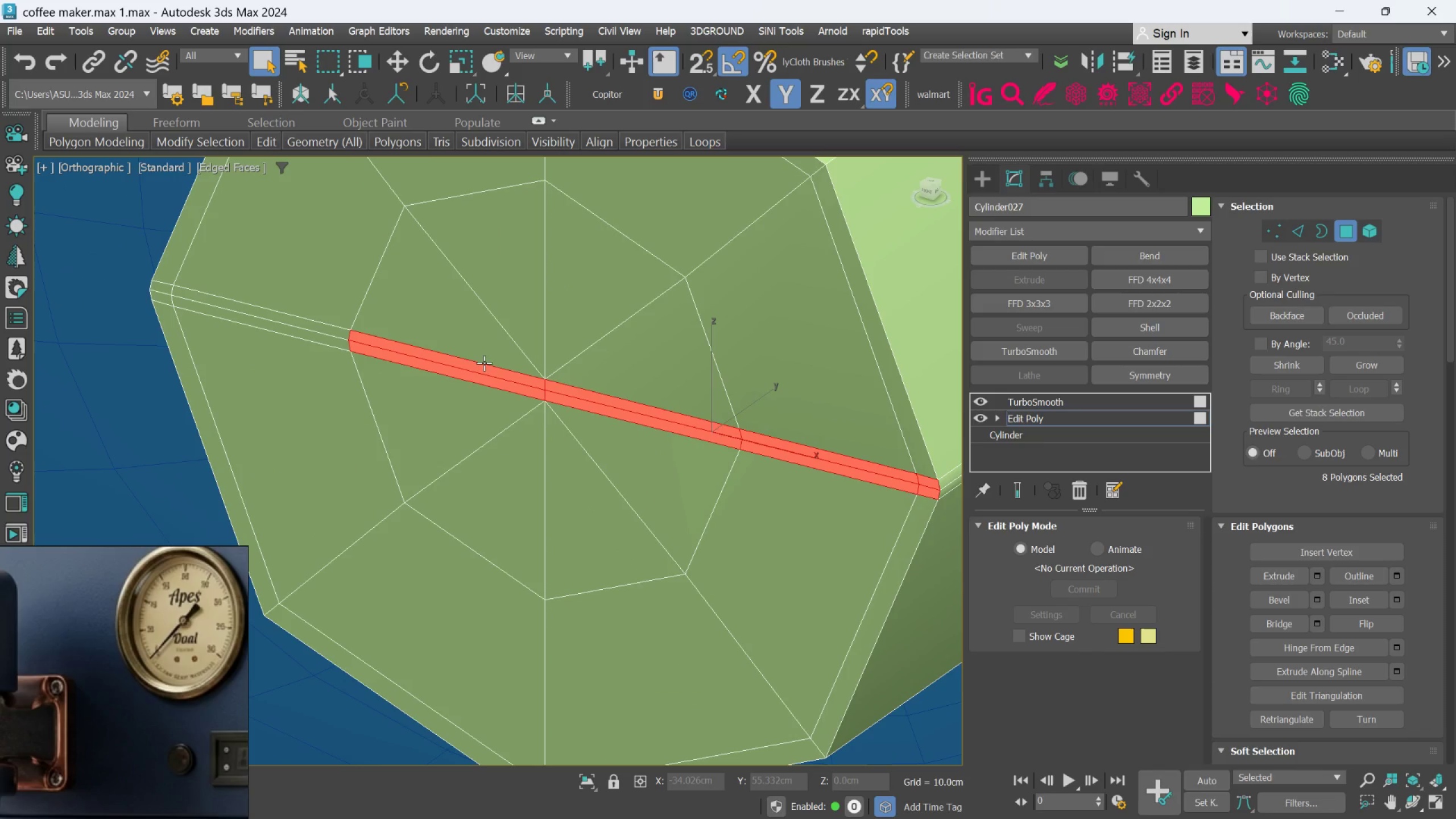 
scroll: coordinate [380, 380], scroll_direction: up, amount: 2.0
 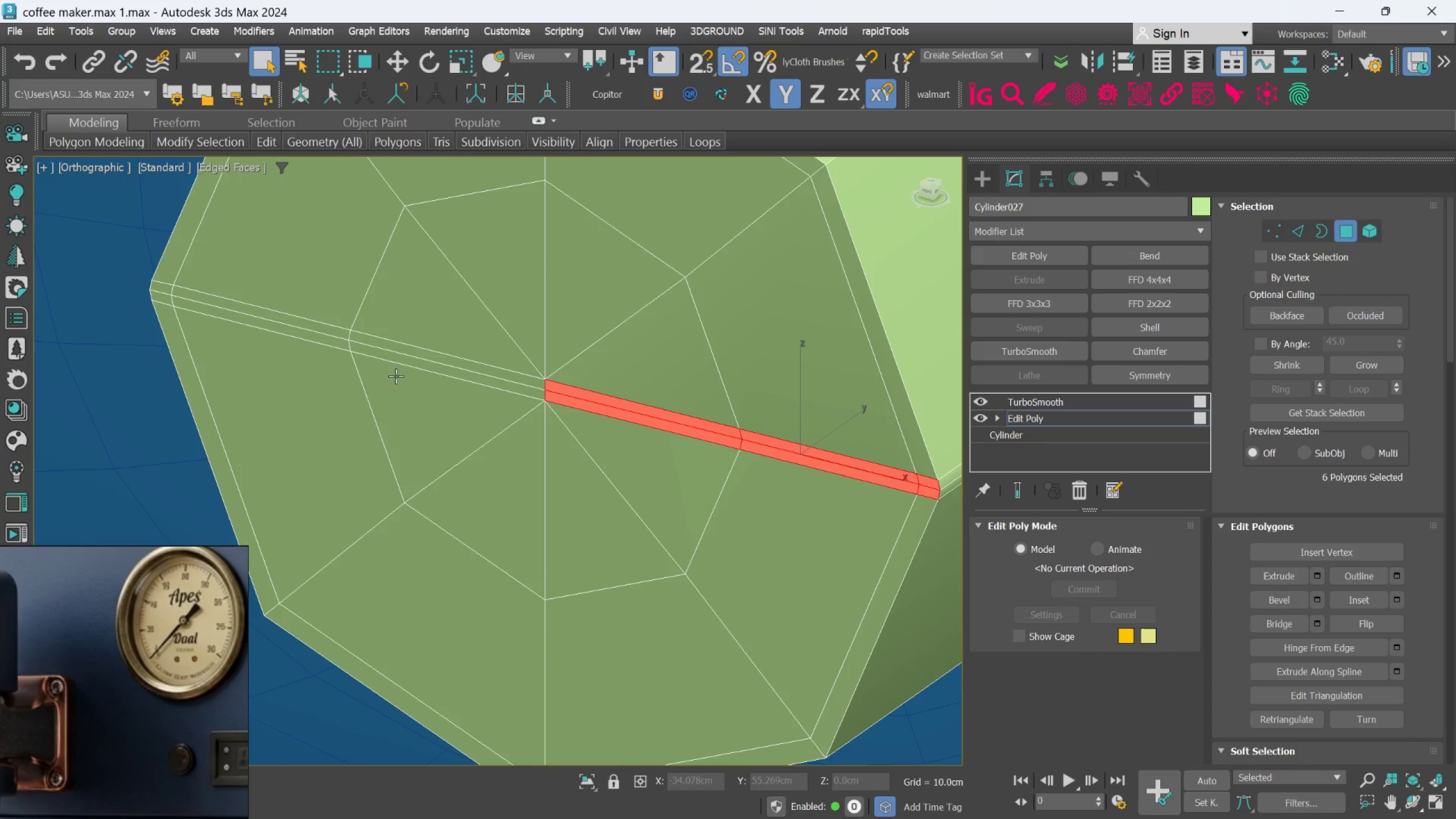 
double_click([425, 358])
 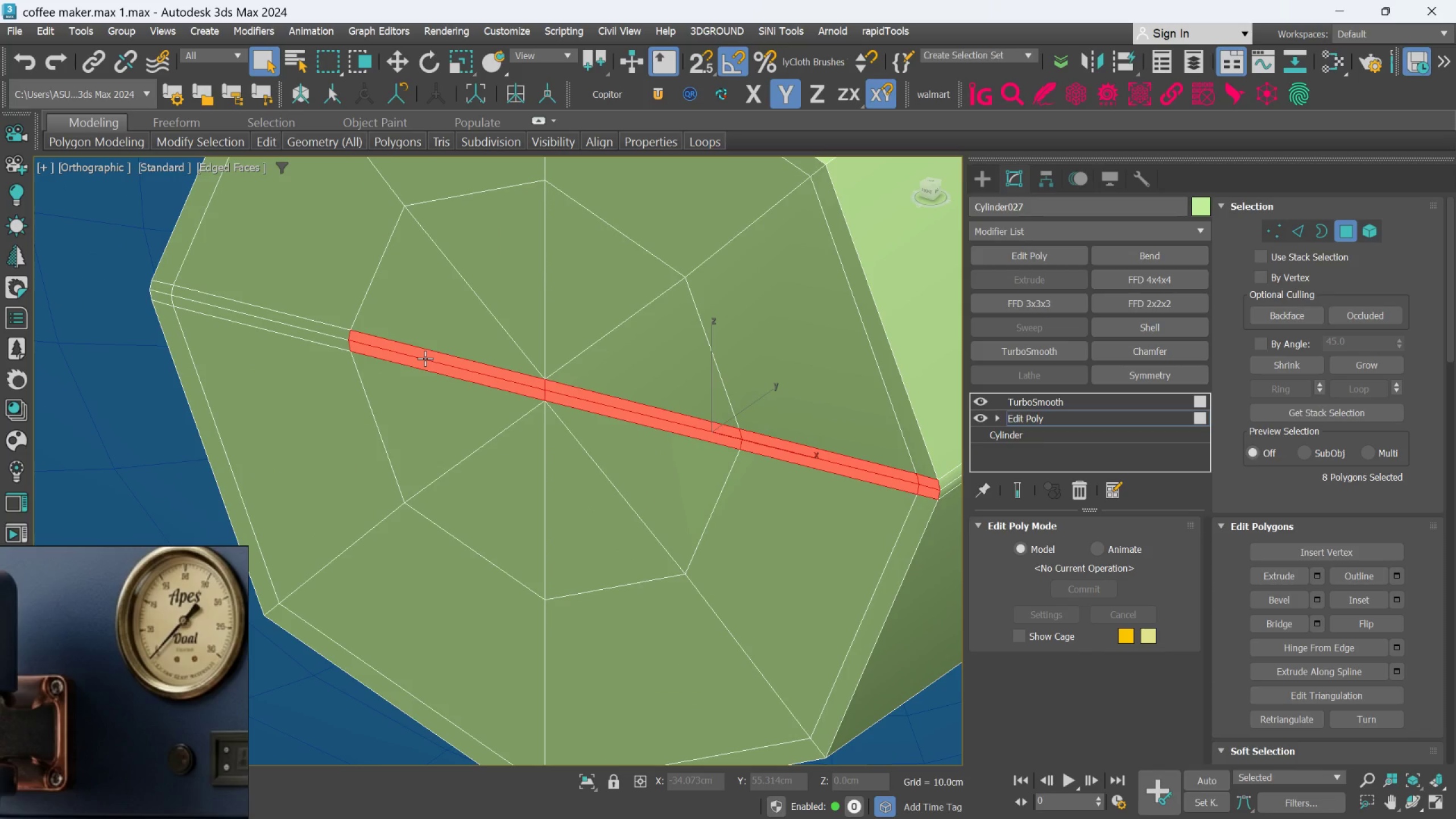 
key(Control+ControlLeft)
 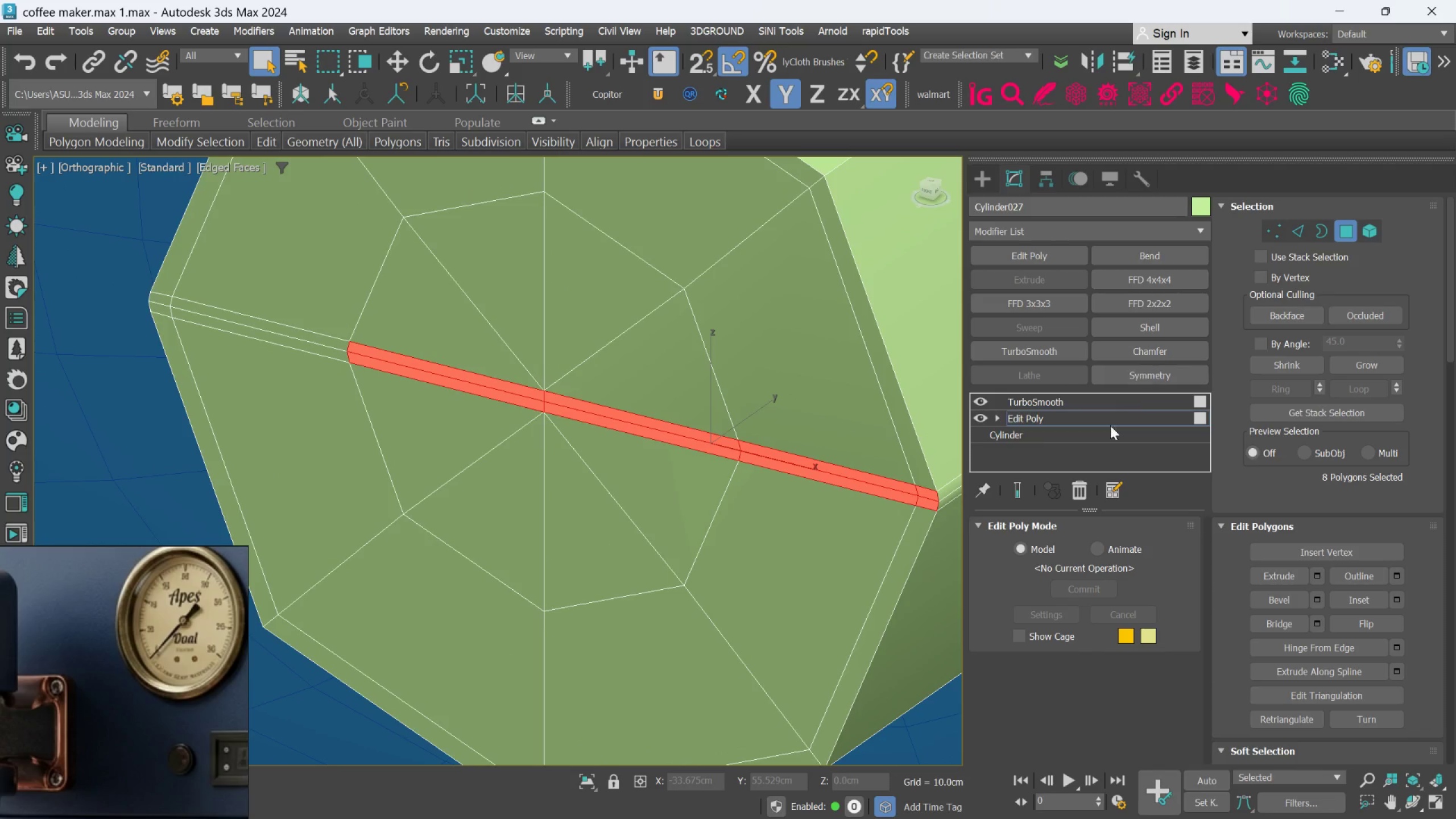 
left_click([1079, 489])
 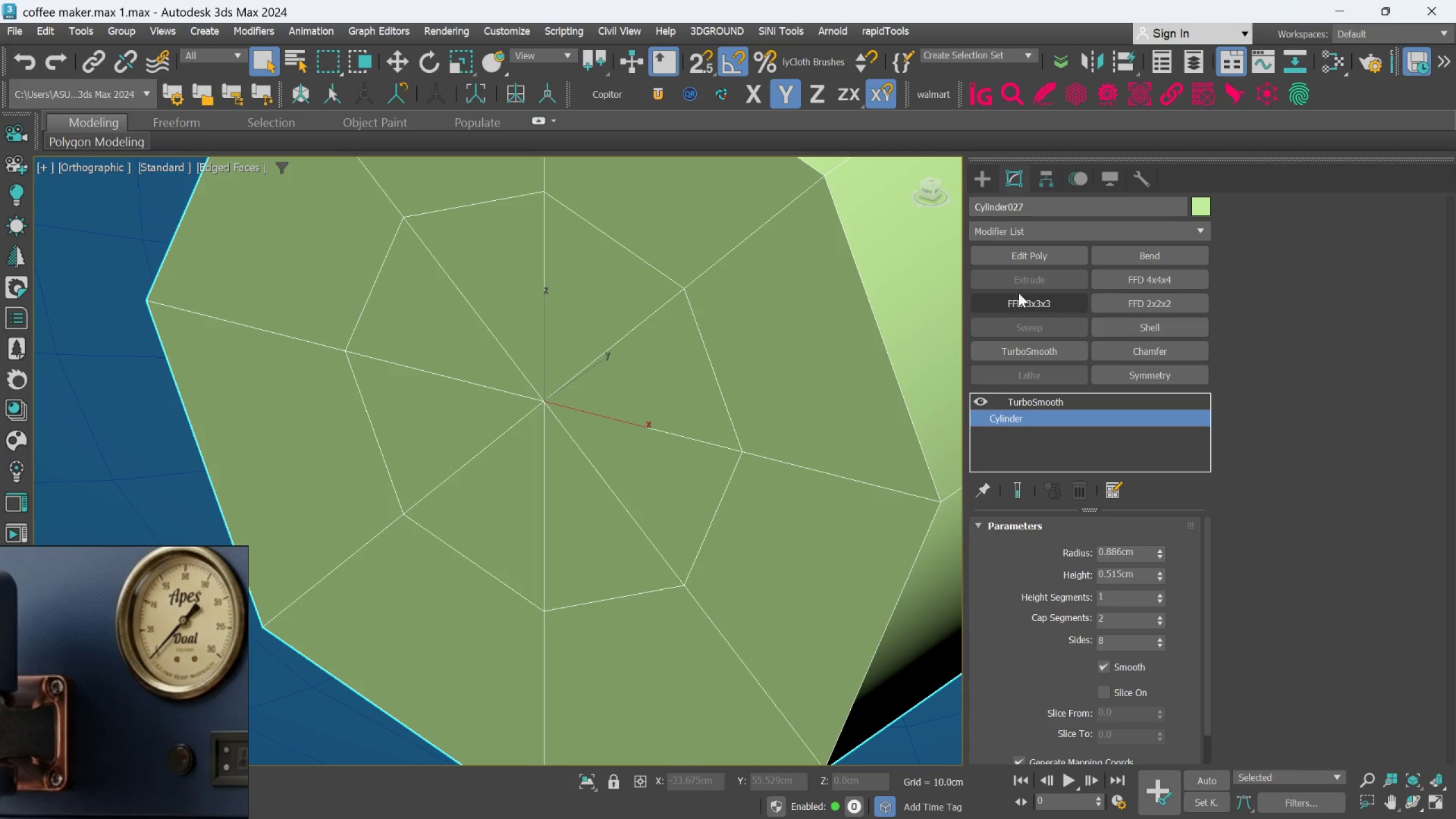 
left_click([1024, 257])
 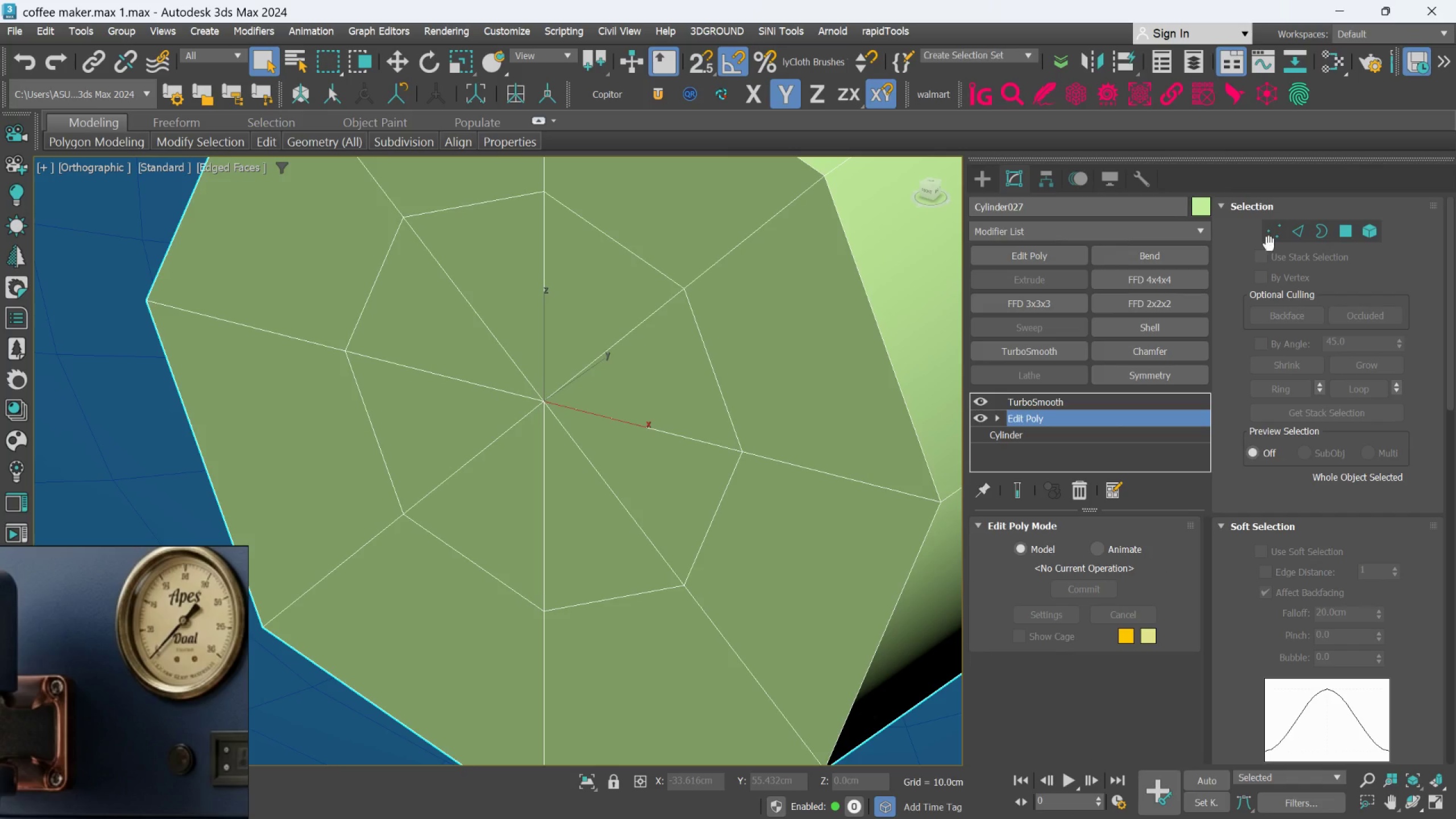 
left_click([1289, 235])
 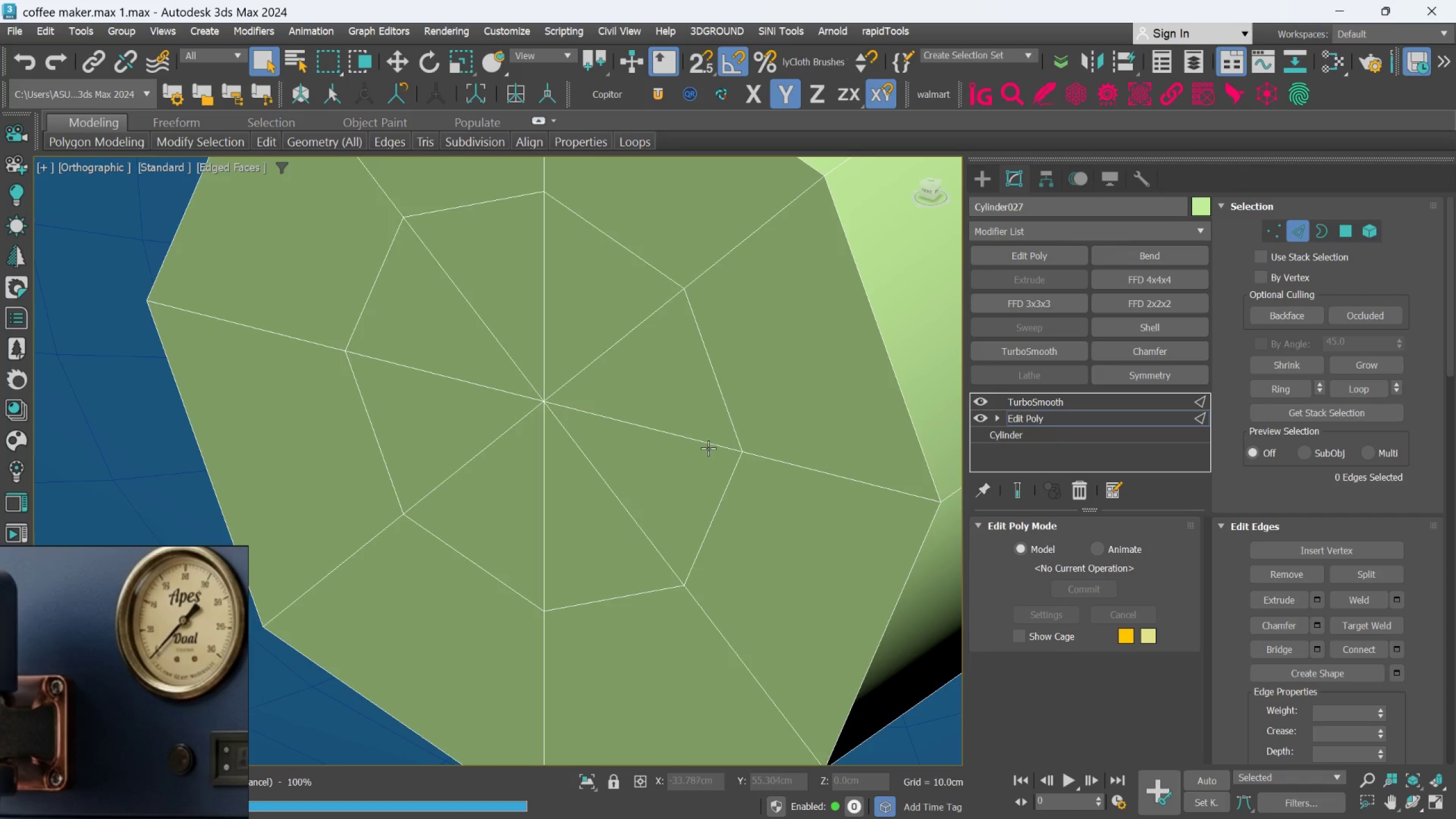 
double_click([708, 447])
 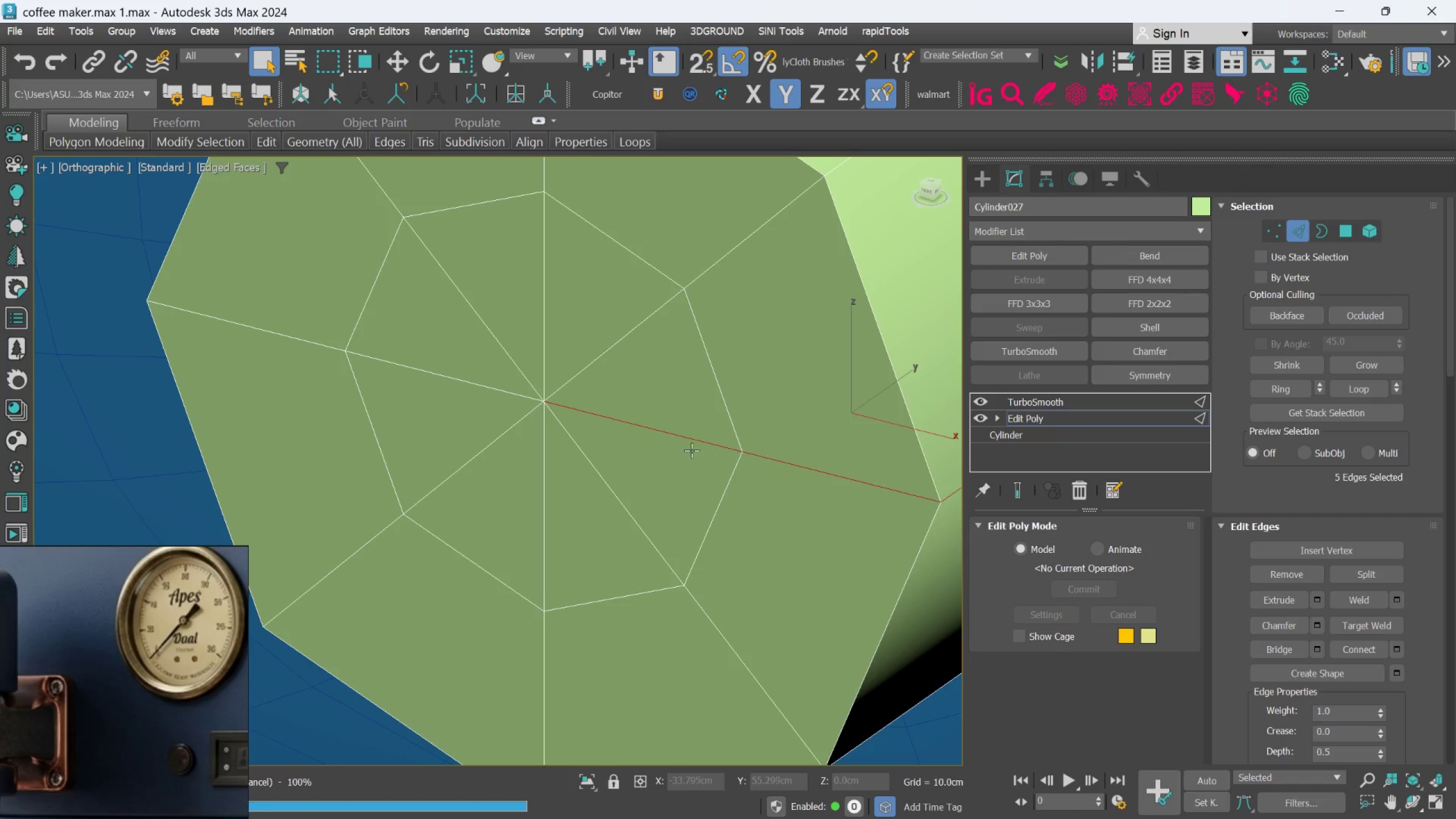 
hold_key(key=ControlLeft, duration=1.24)
double_click([508, 400])
 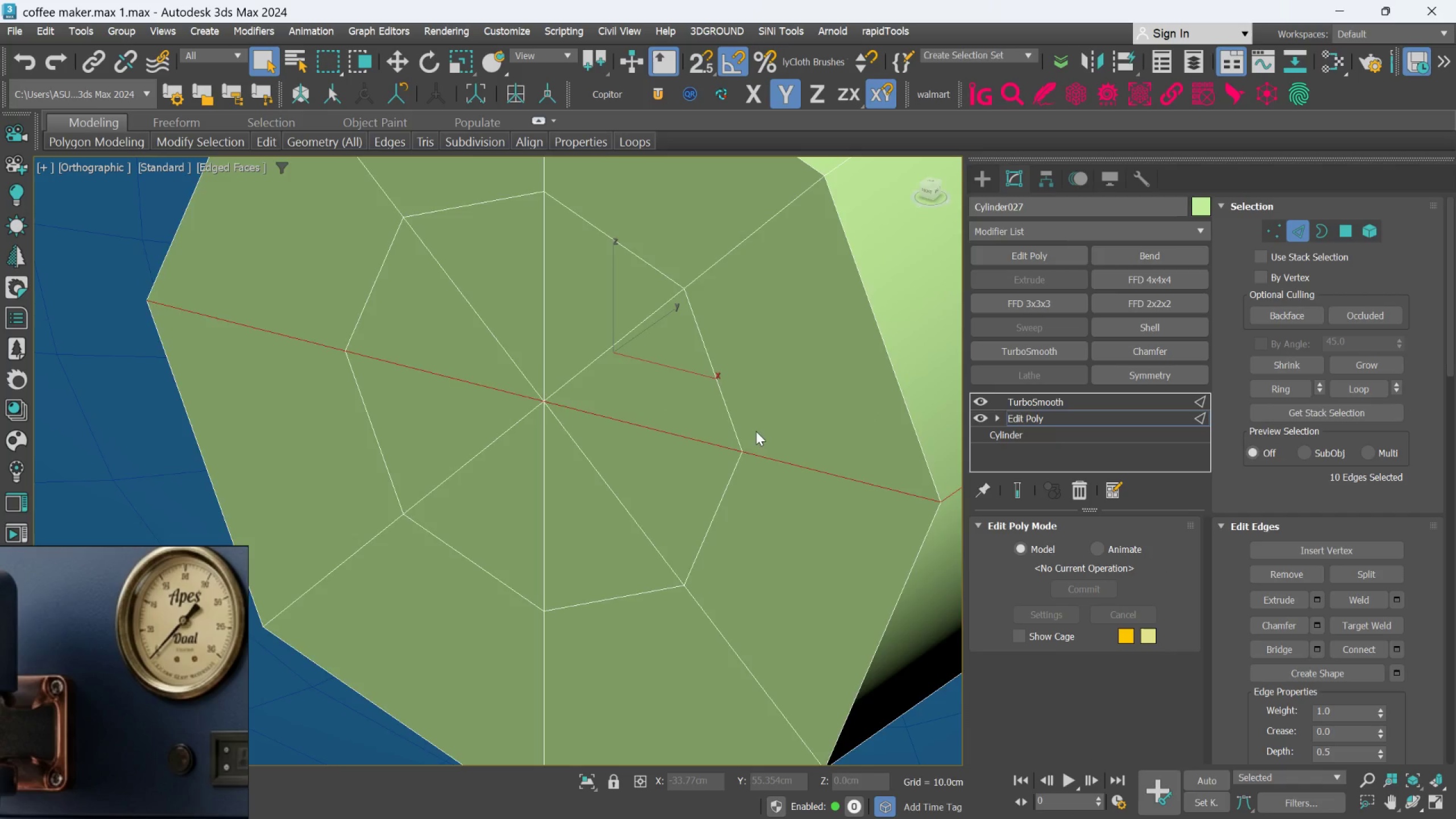 
scroll: coordinate [757, 441], scroll_direction: down, amount: 2.0
 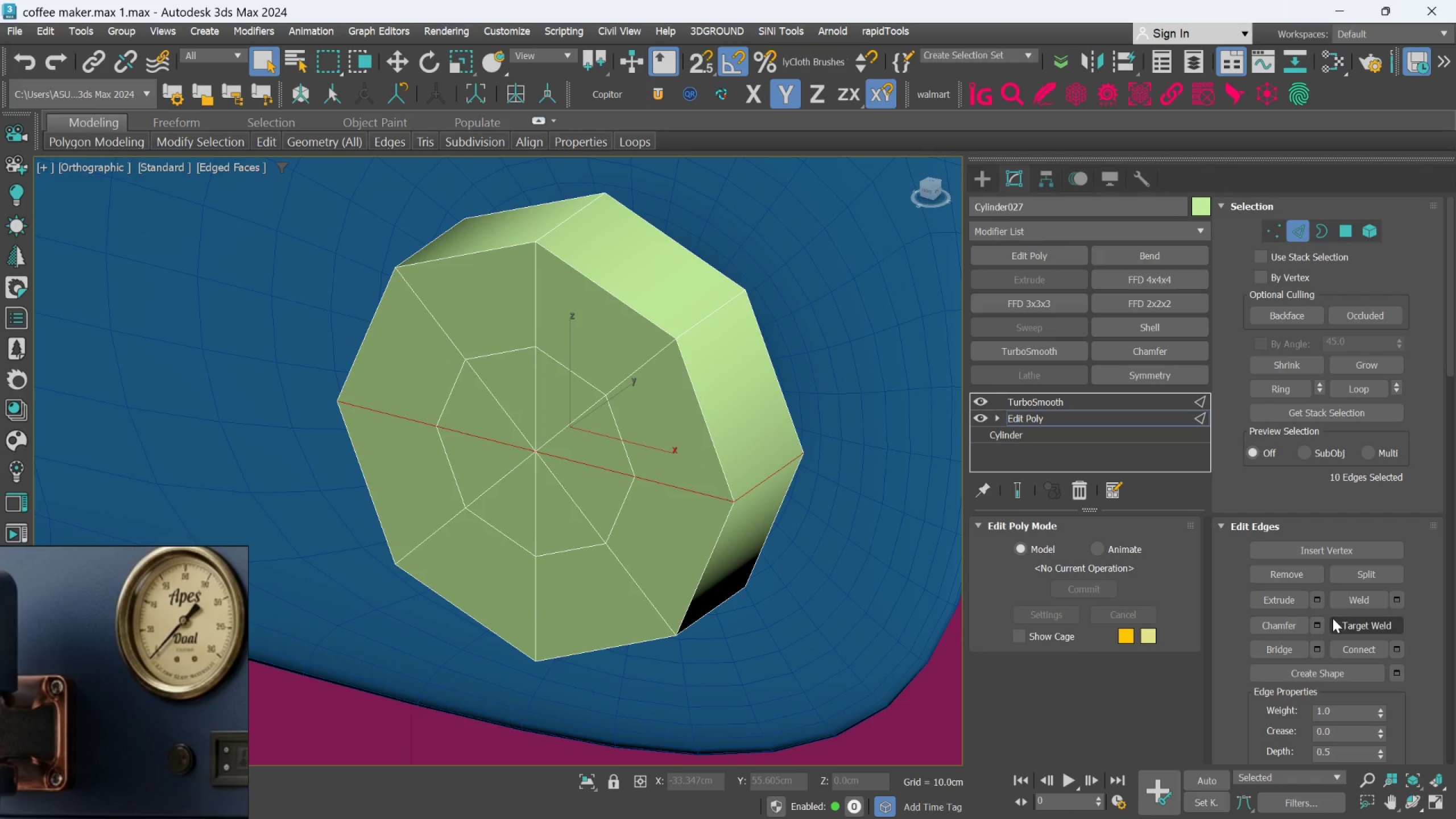 
left_click([1318, 626])
 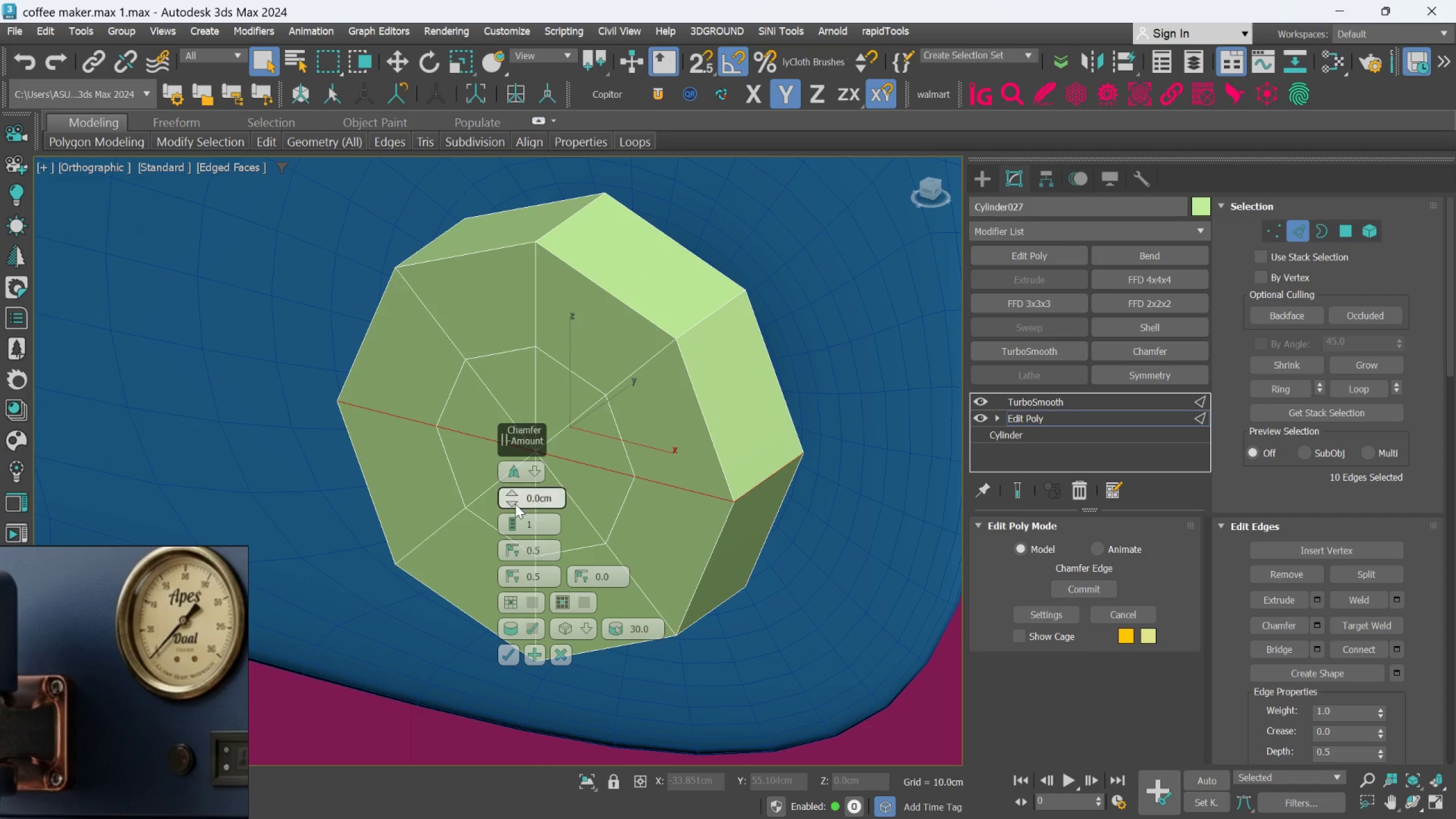 
left_click_drag(start_coordinate=[515, 496], to_coordinate=[514, 473])
 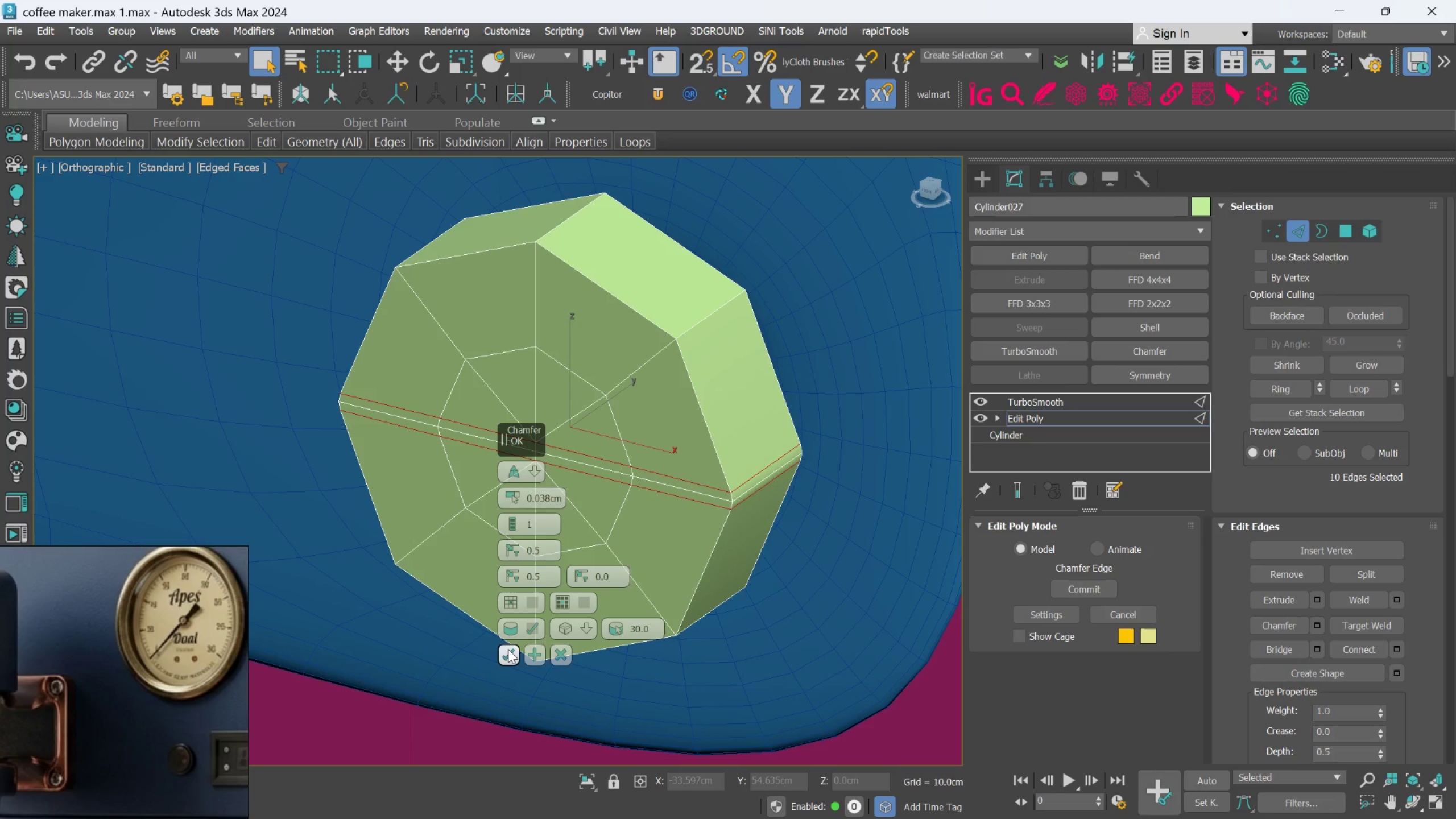 
left_click([503, 655])
 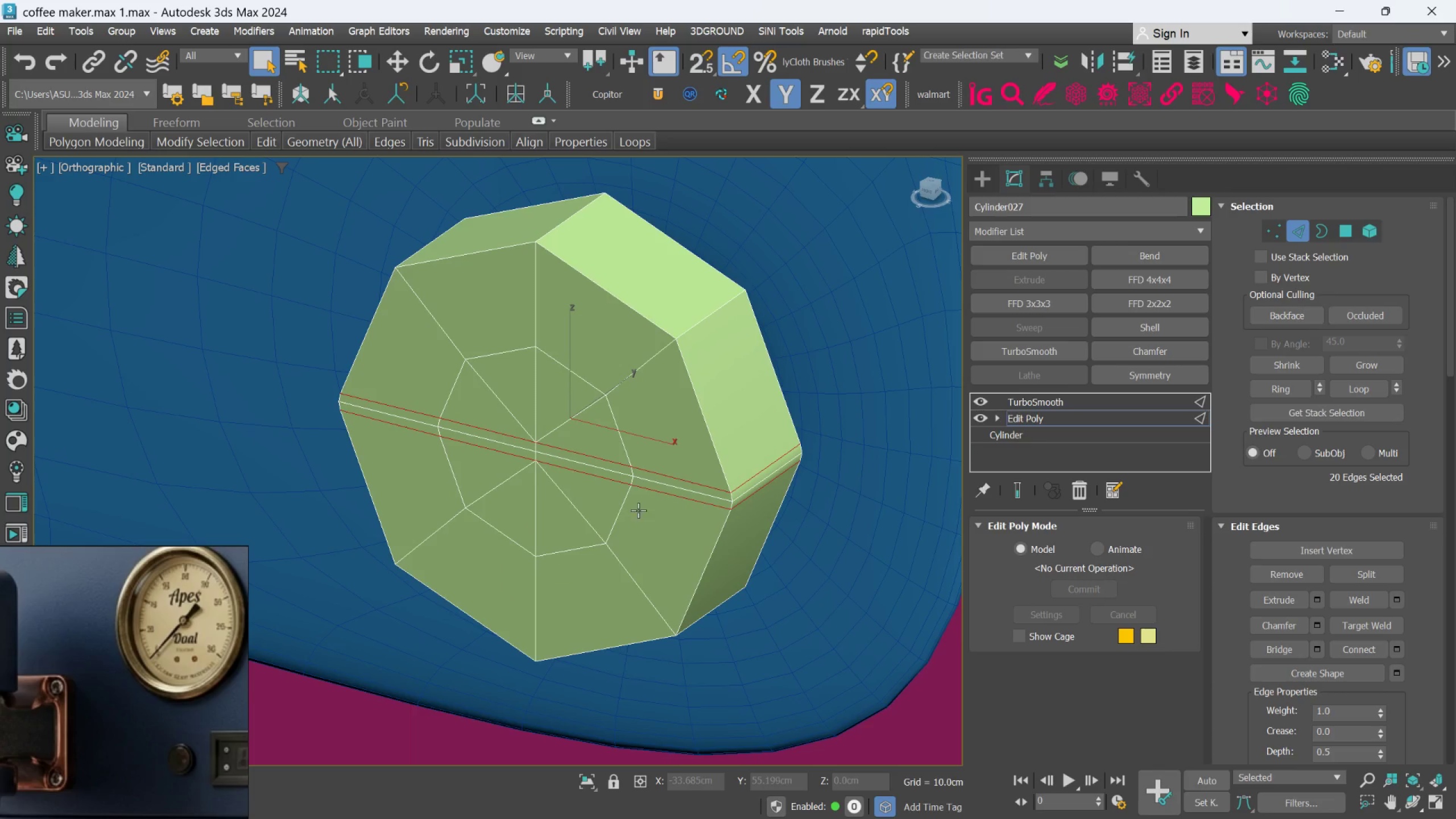 
scroll: coordinate [651, 504], scroll_direction: up, amount: 2.0
 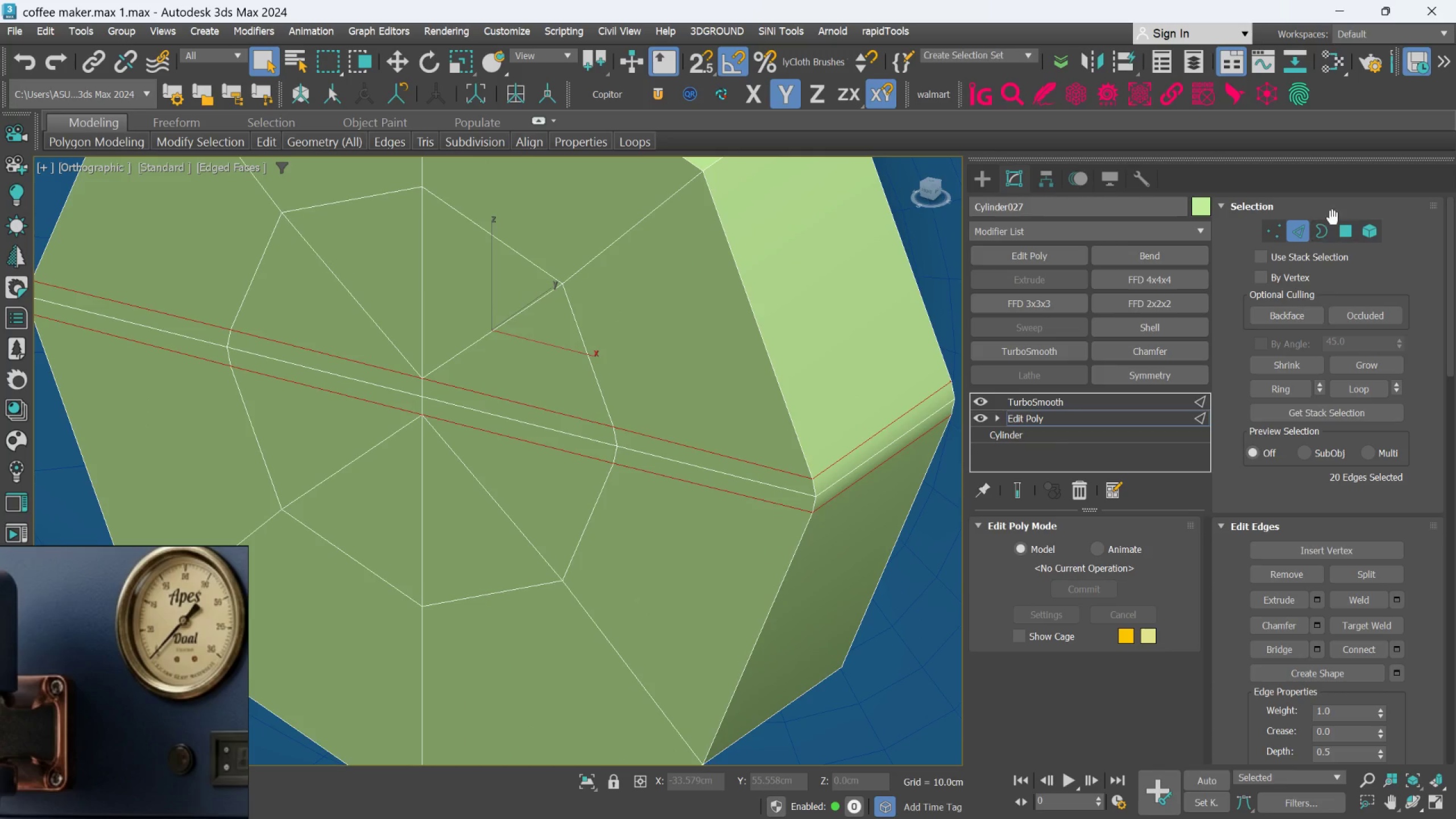 
left_click([1347, 230])
 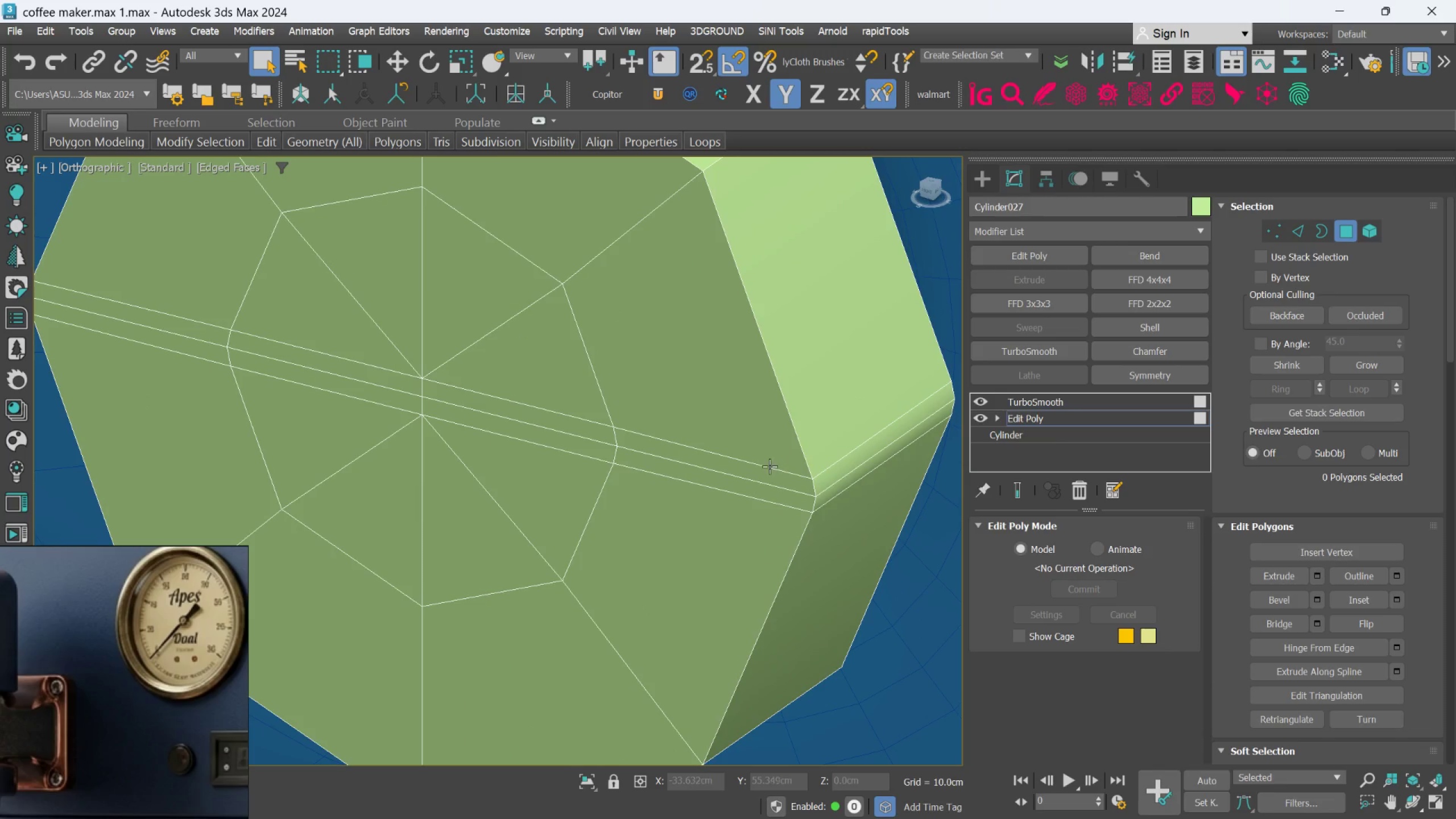 
left_click([759, 476])
 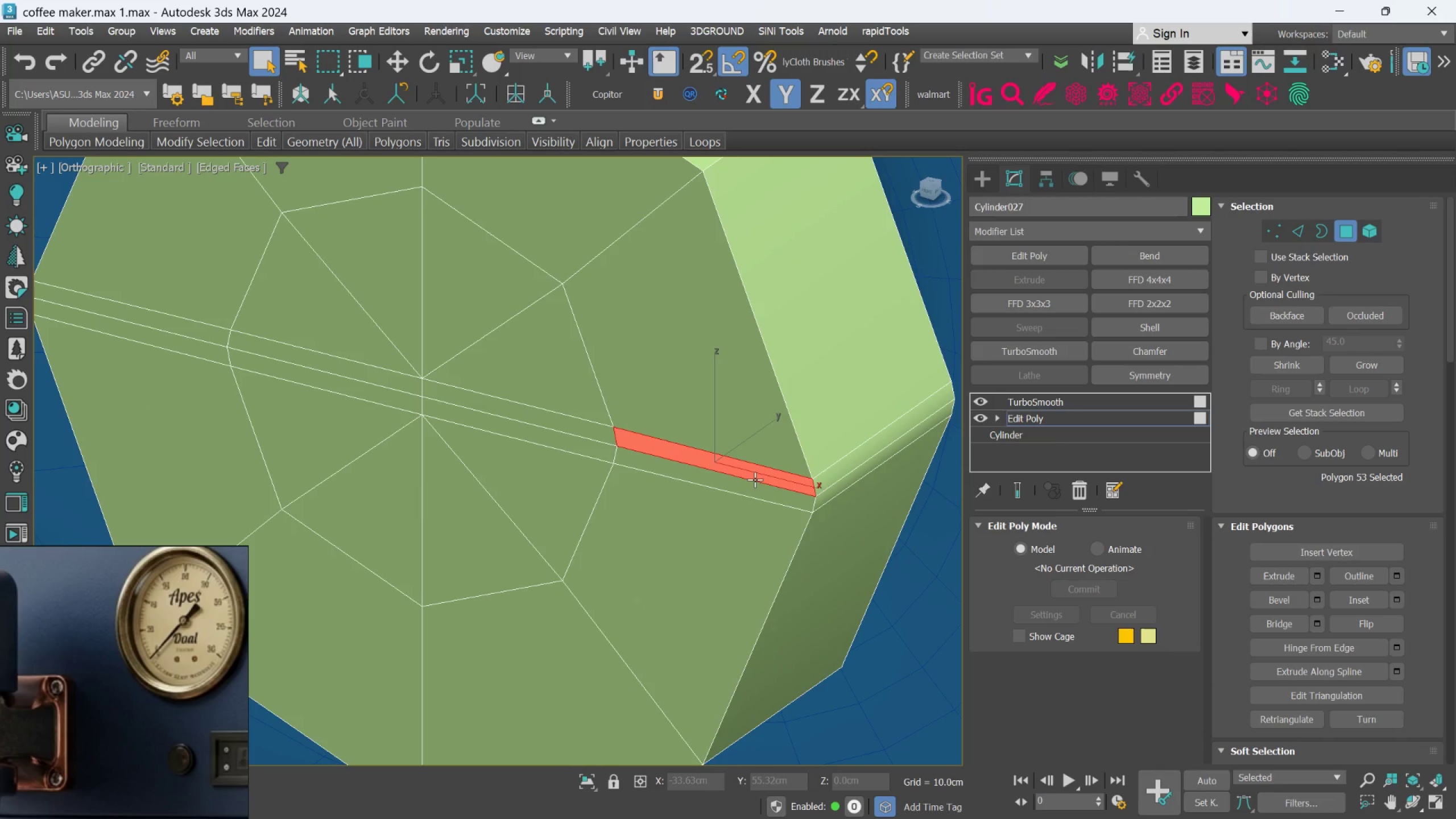 
hold_key(key=ControlLeft, duration=1.77)
double_click([738, 492])
 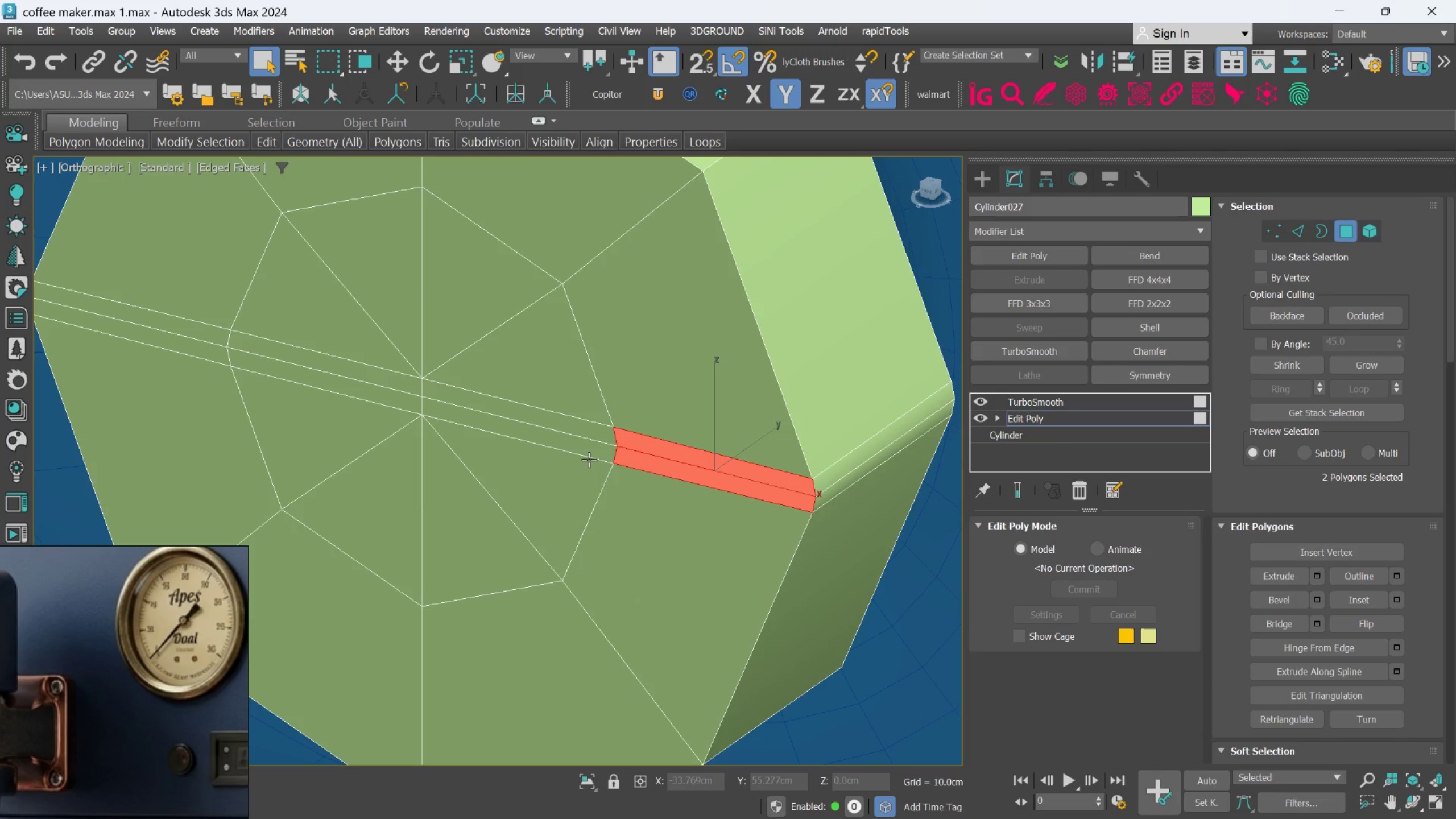 
left_click([589, 448])
 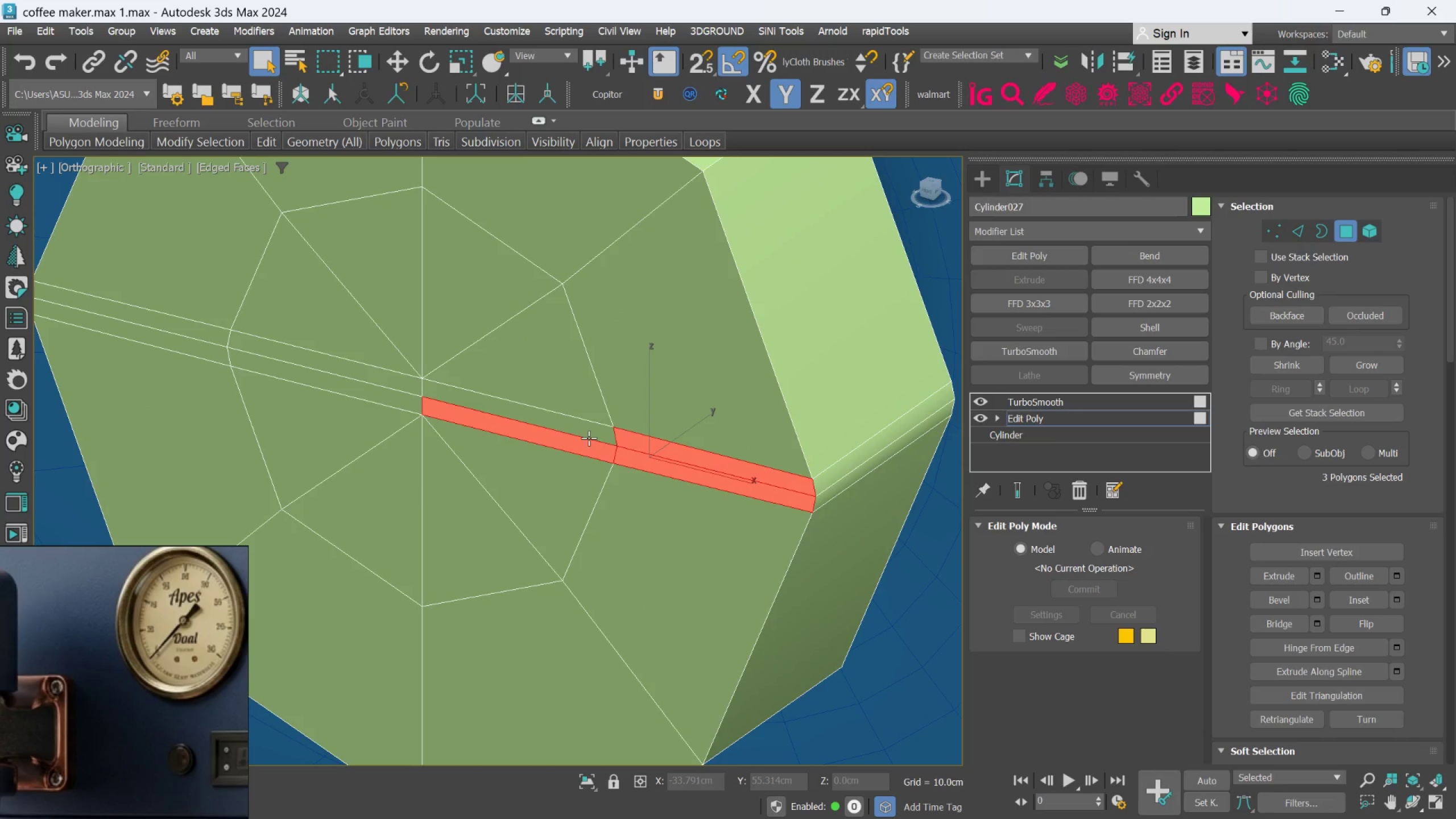 
left_click([590, 433])
 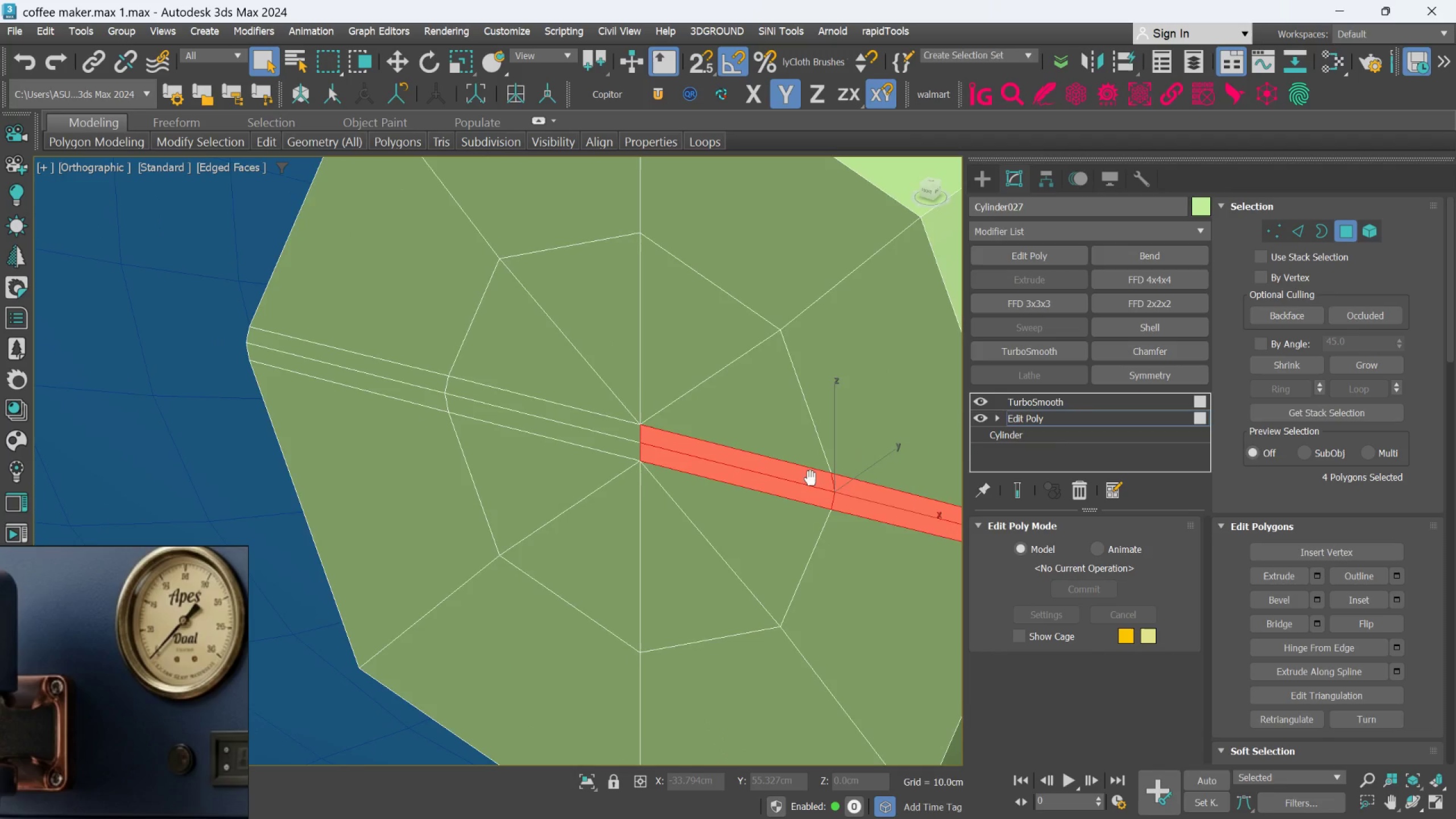 
hold_key(key=ControlLeft, duration=2.44)
double_click([626, 436])
 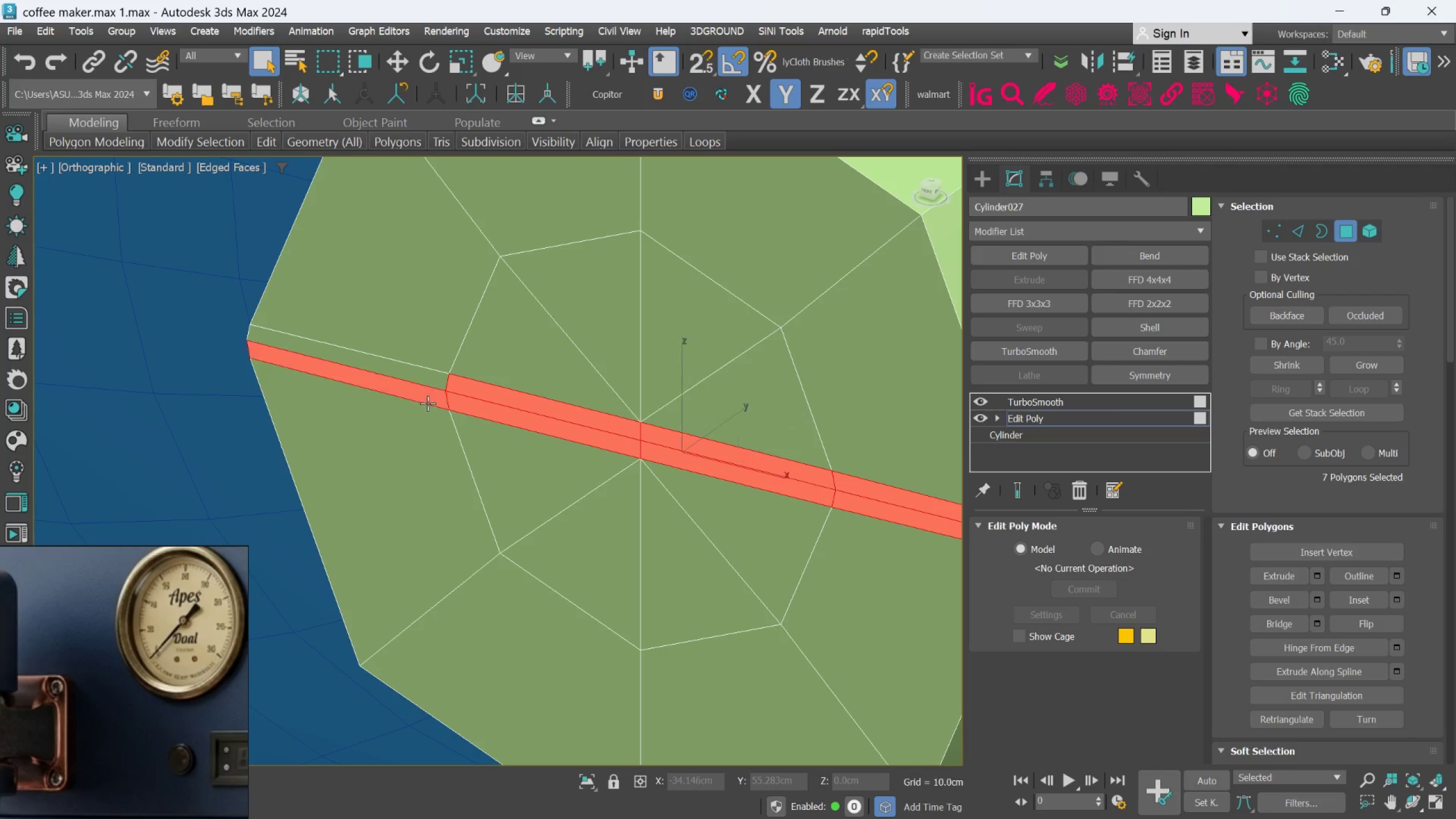 
double_click([427, 382])
 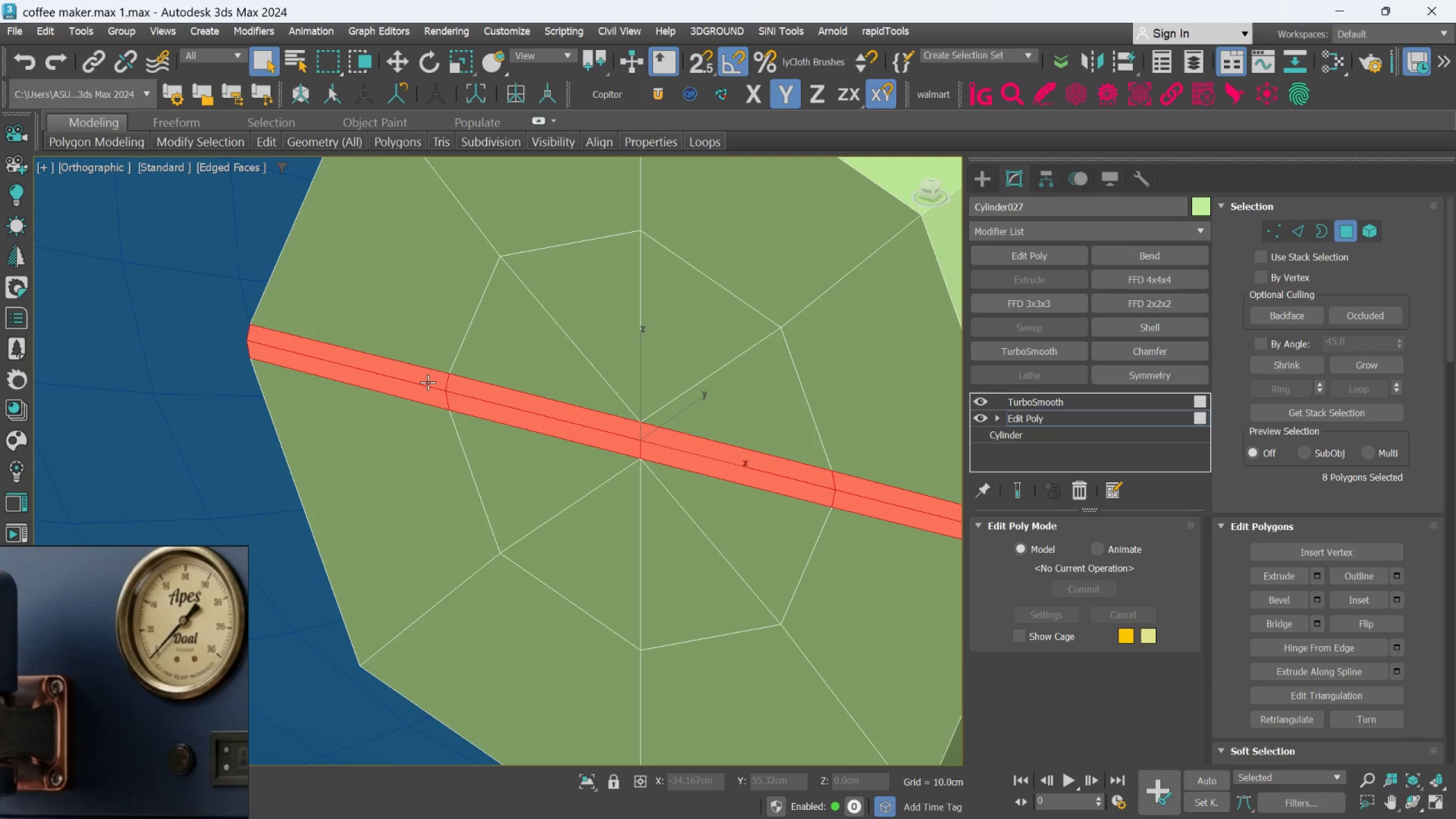 
hold_key(key=AltLeft, duration=1.03)
 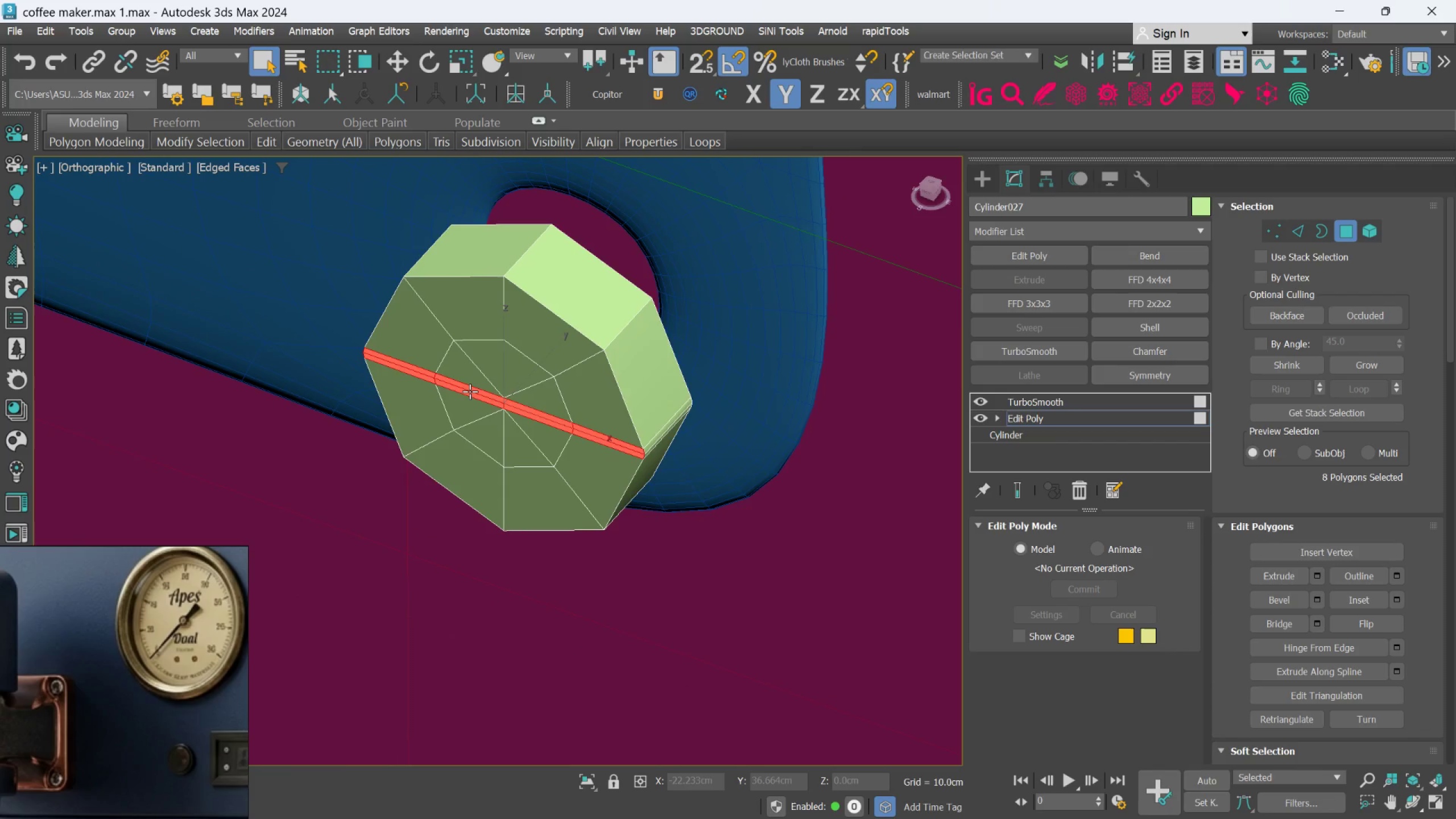 
scroll: coordinate [429, 383], scroll_direction: down, amount: 3.0
 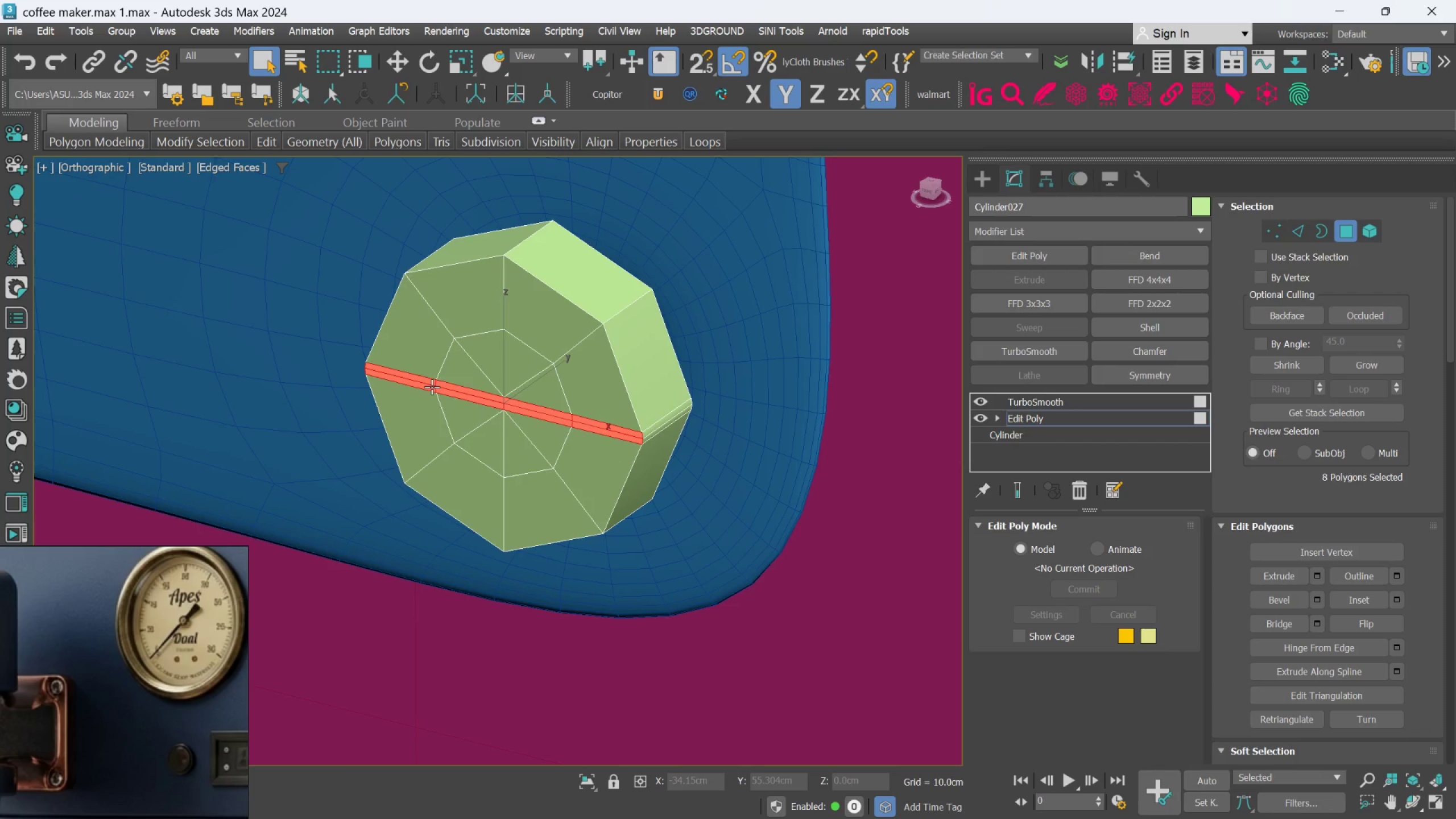 
key(W)
 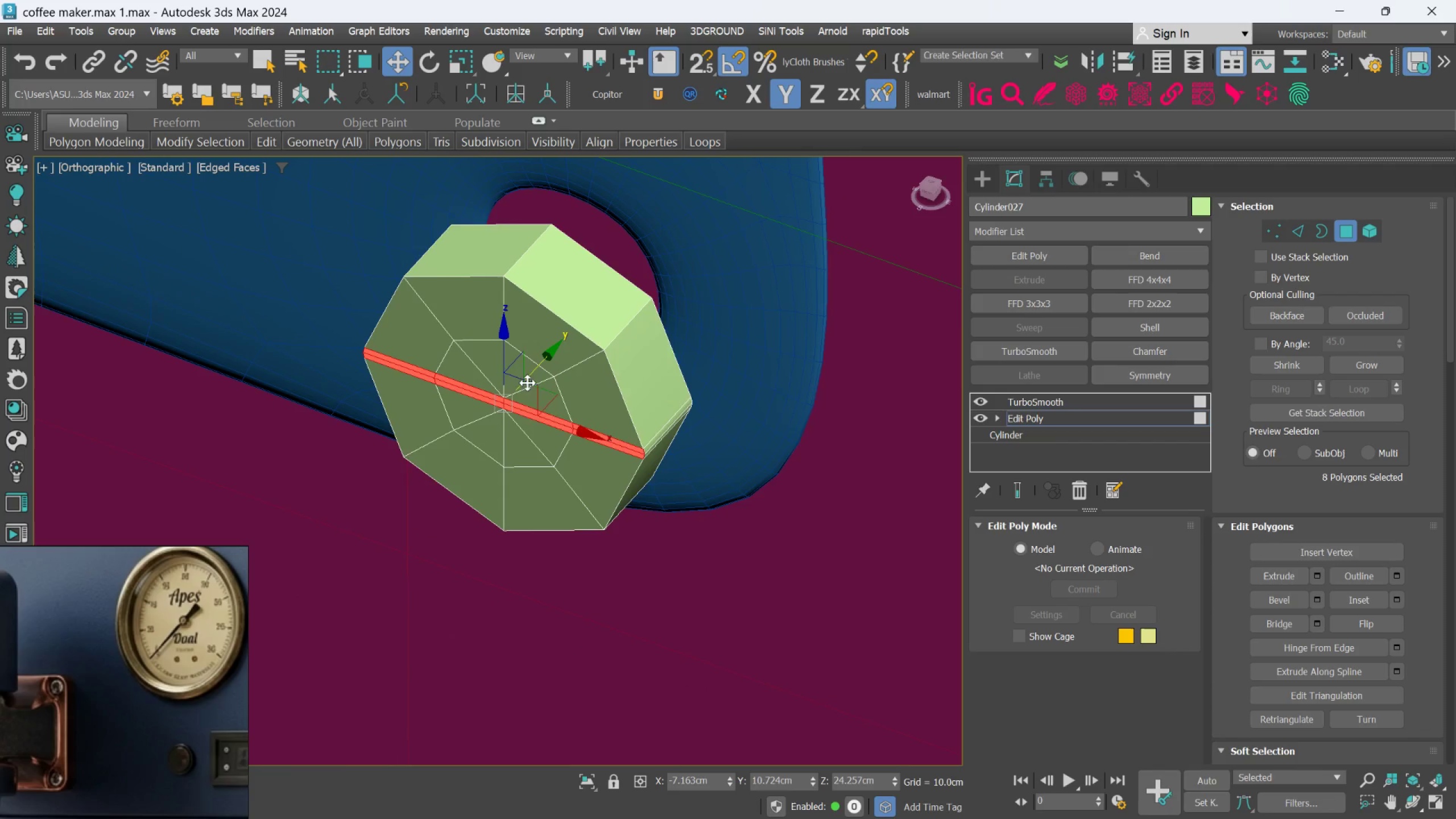 
hold_key(key=ShiftLeft, duration=4.09)
left_click_drag(start_coordinate=[533, 375], to_coordinate=[543, 361])
 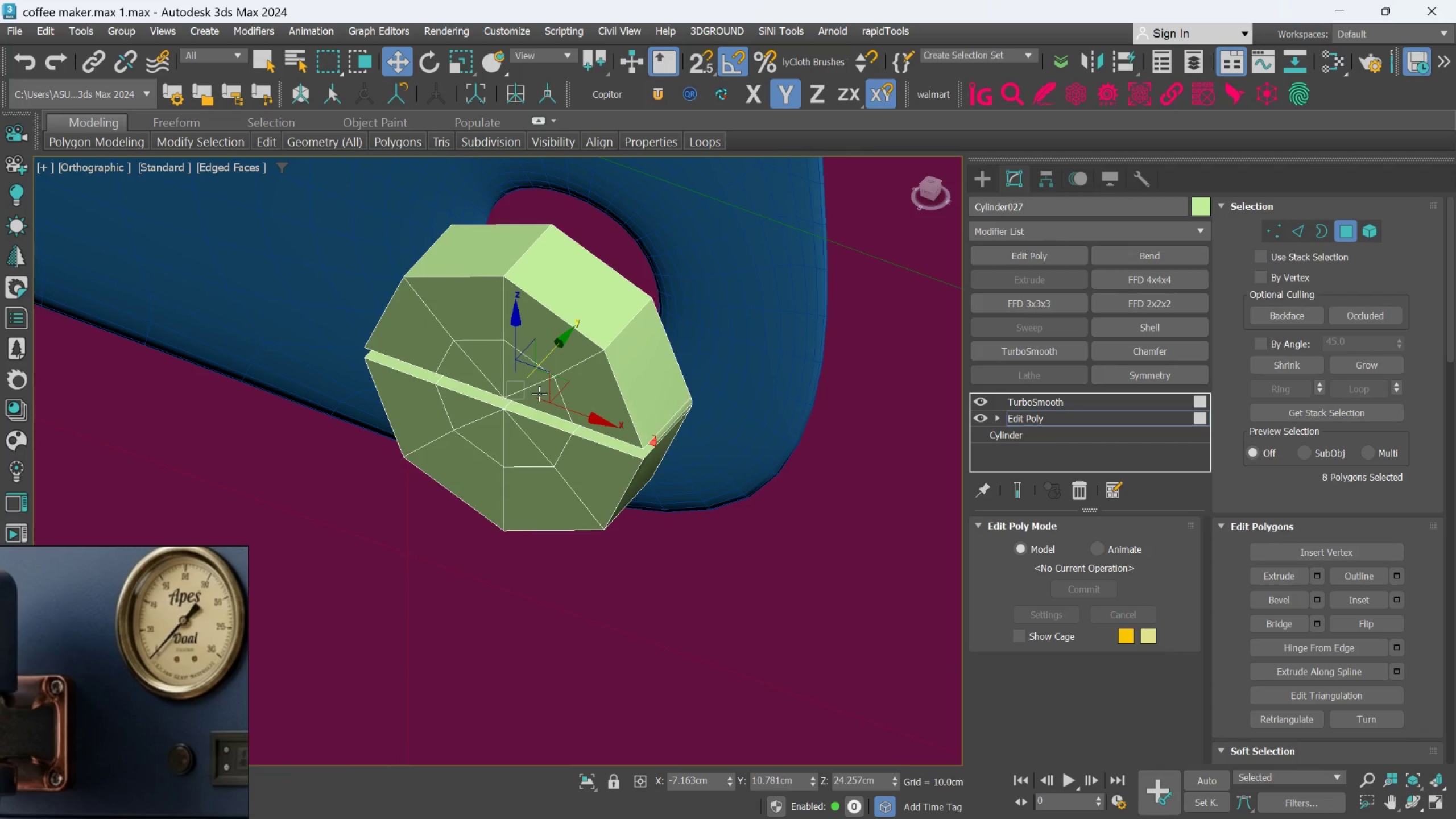 
hold_key(key=AltLeft, duration=2.09)
 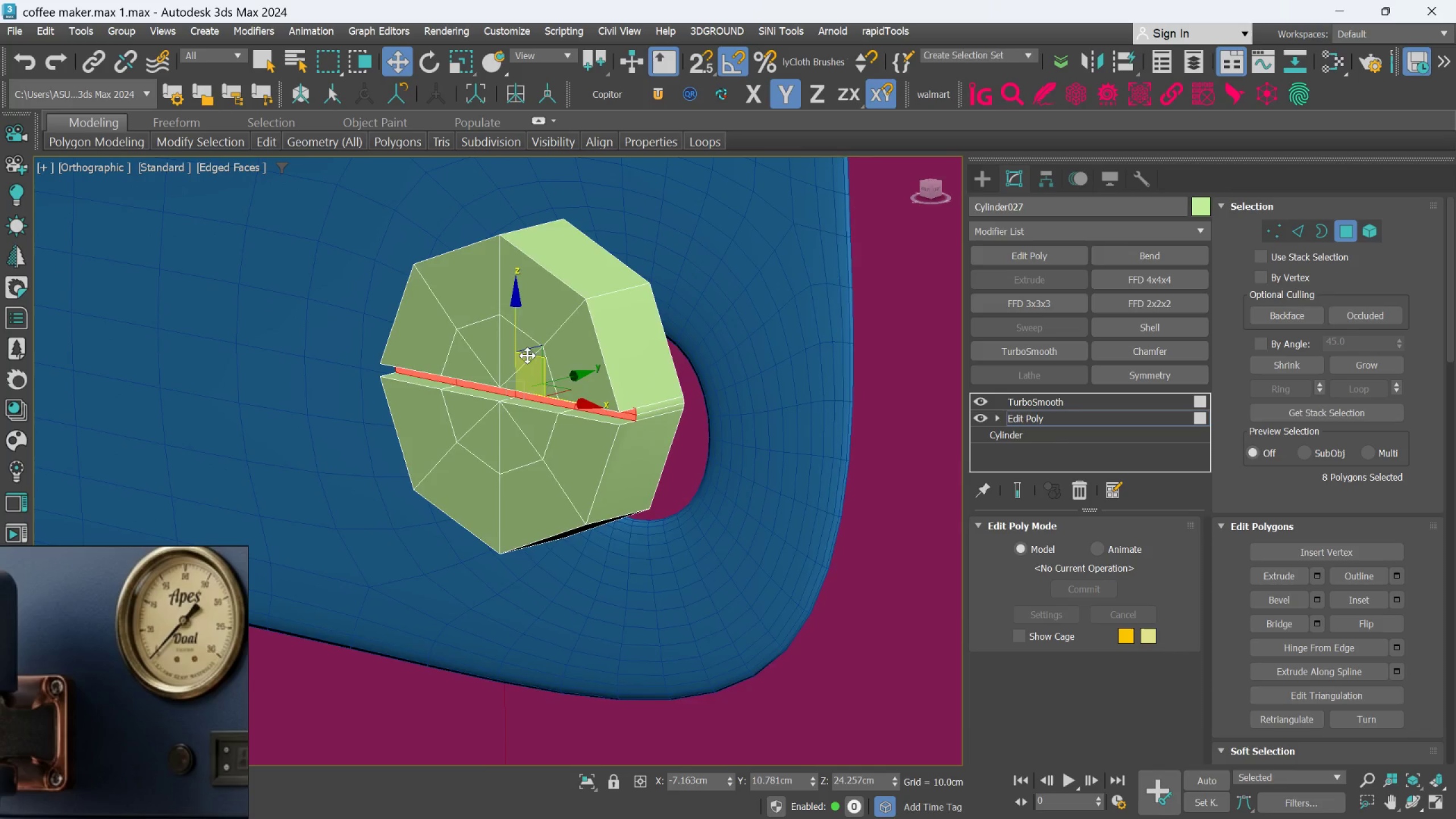 
scroll: coordinate [534, 353], scroll_direction: up, amount: 1.0
 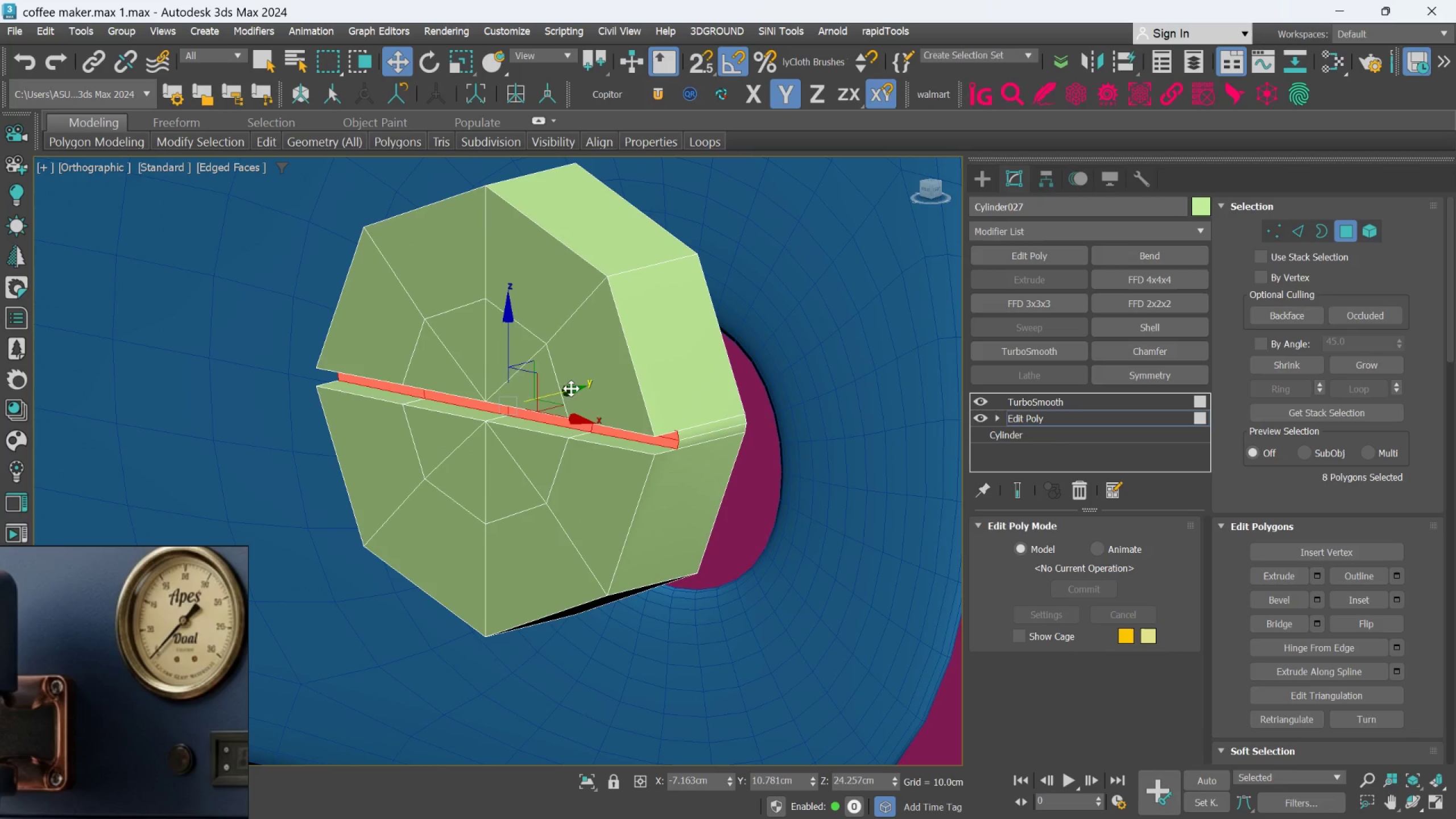 
left_click_drag(start_coordinate=[569, 391], to_coordinate=[576, 387])
 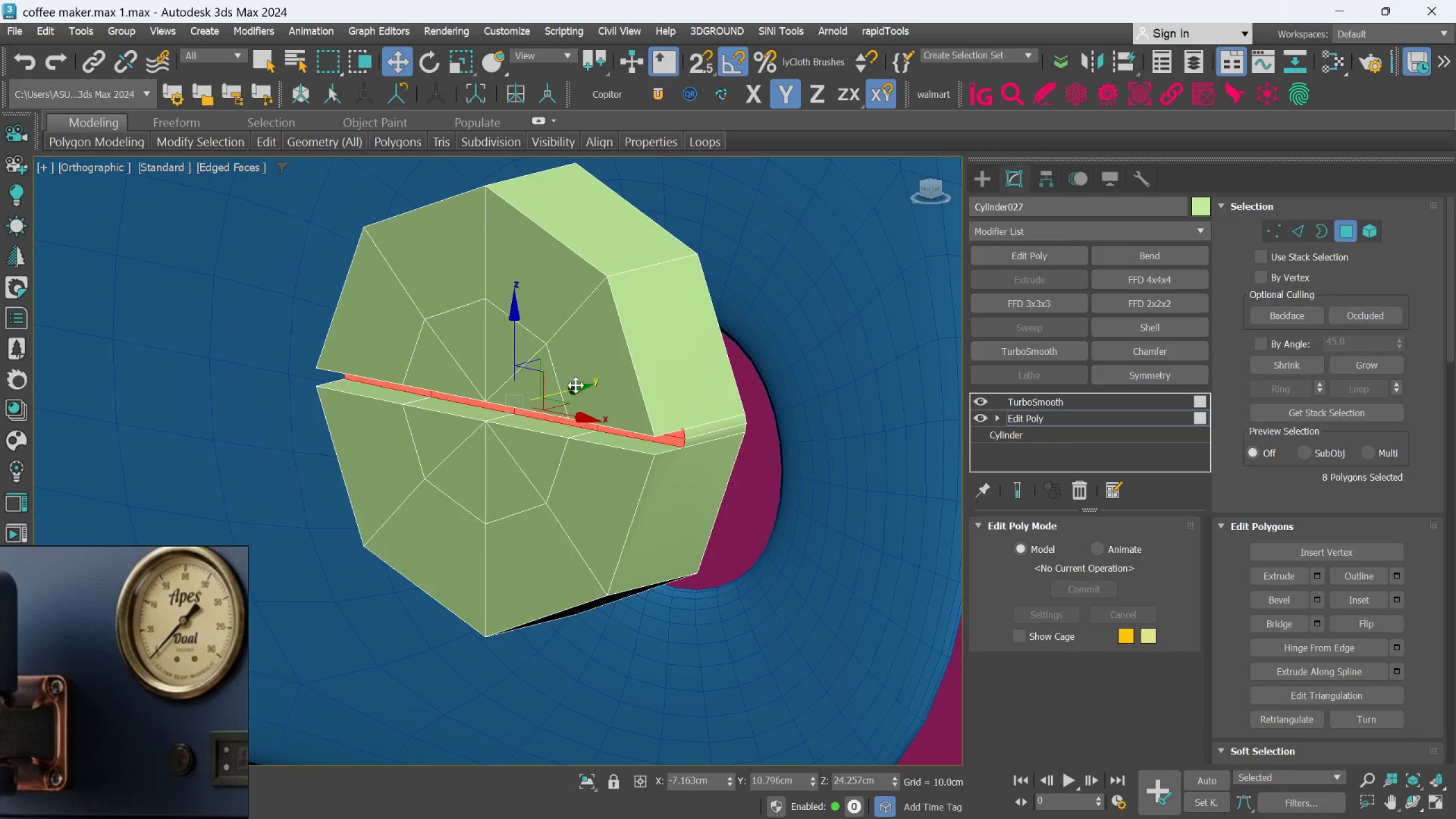 
hold_key(key=AltLeft, duration=3.11)
 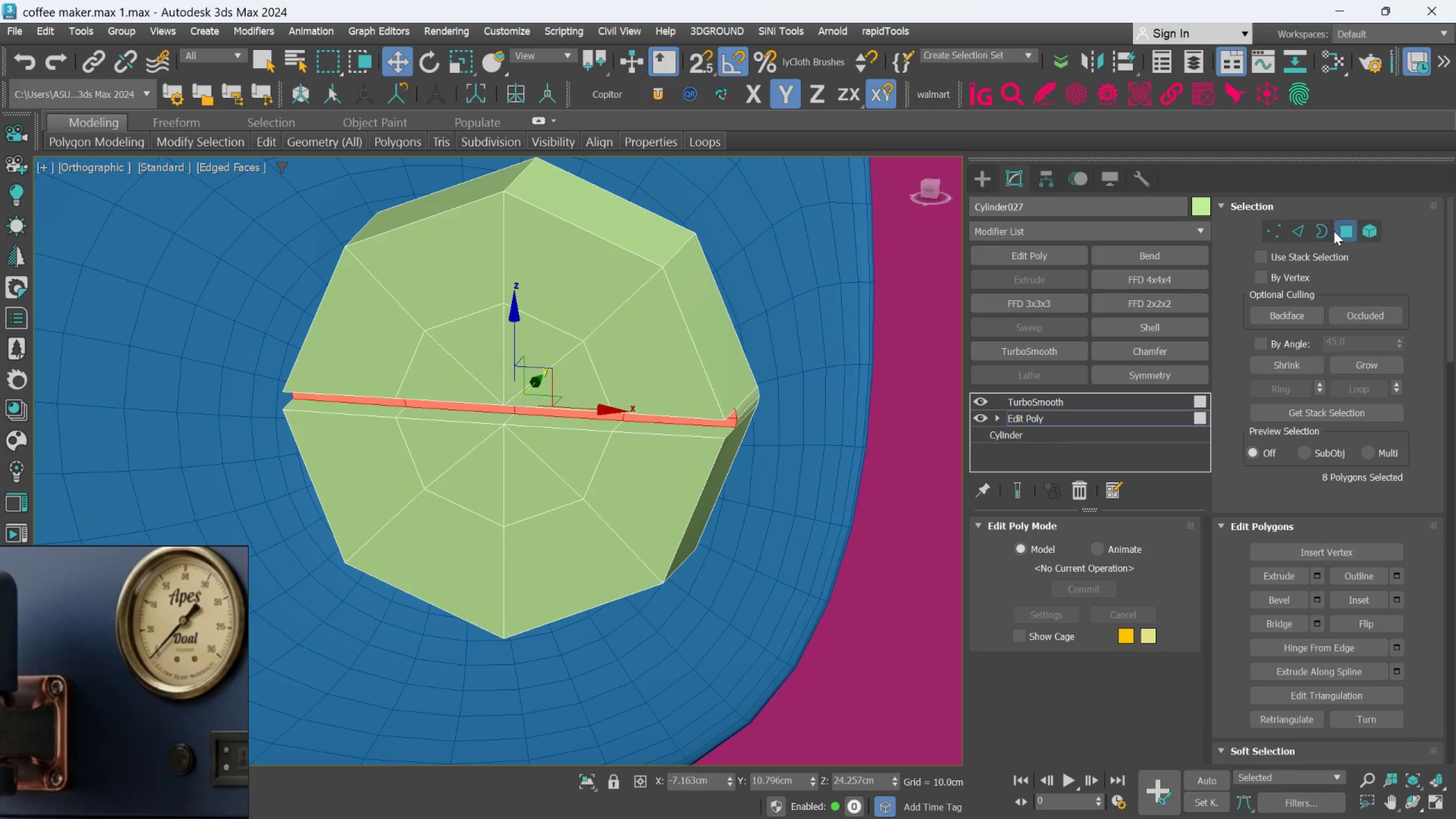 
left_click([1334, 231])
 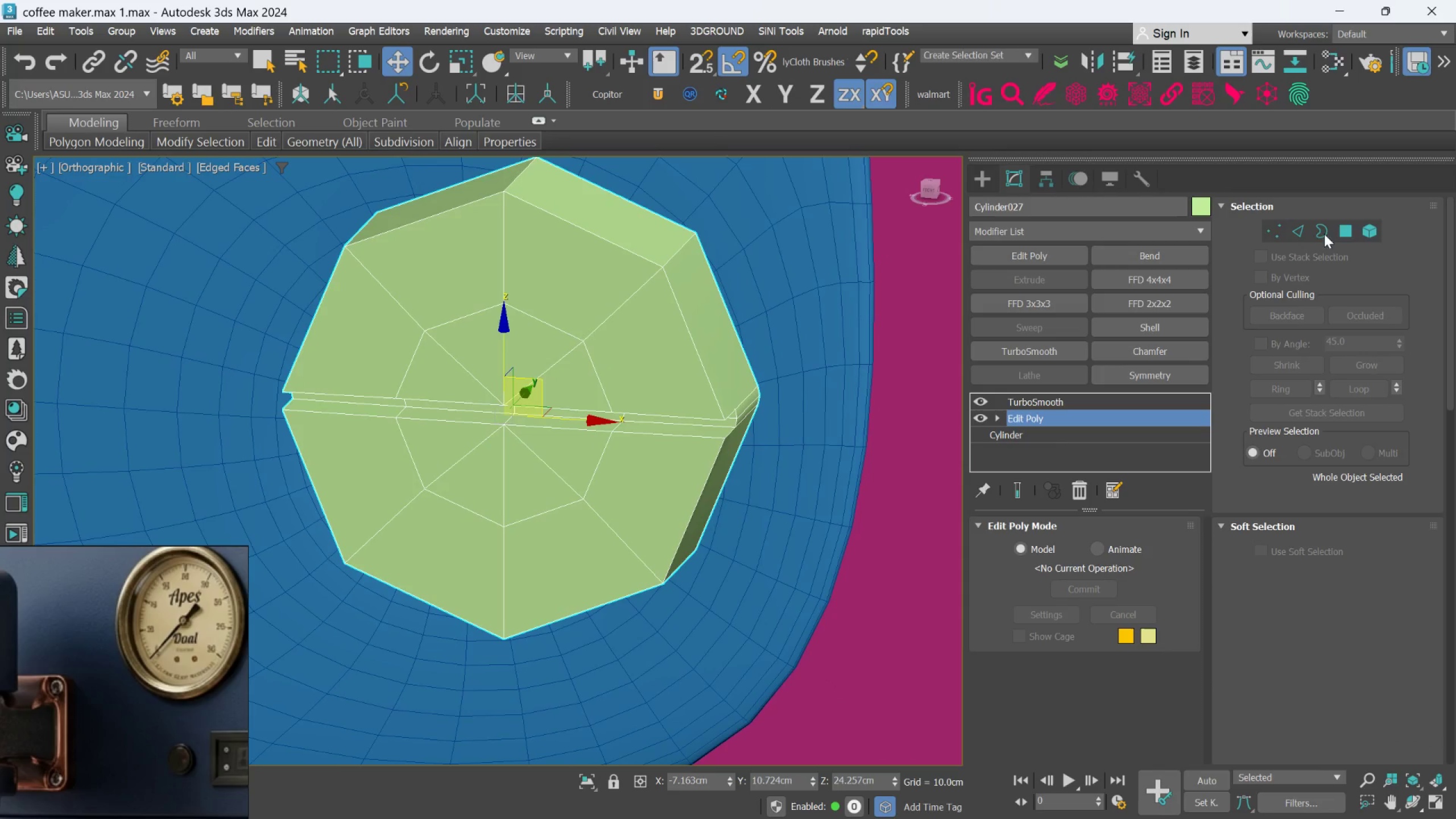 
mouse_move([1302, 227])
 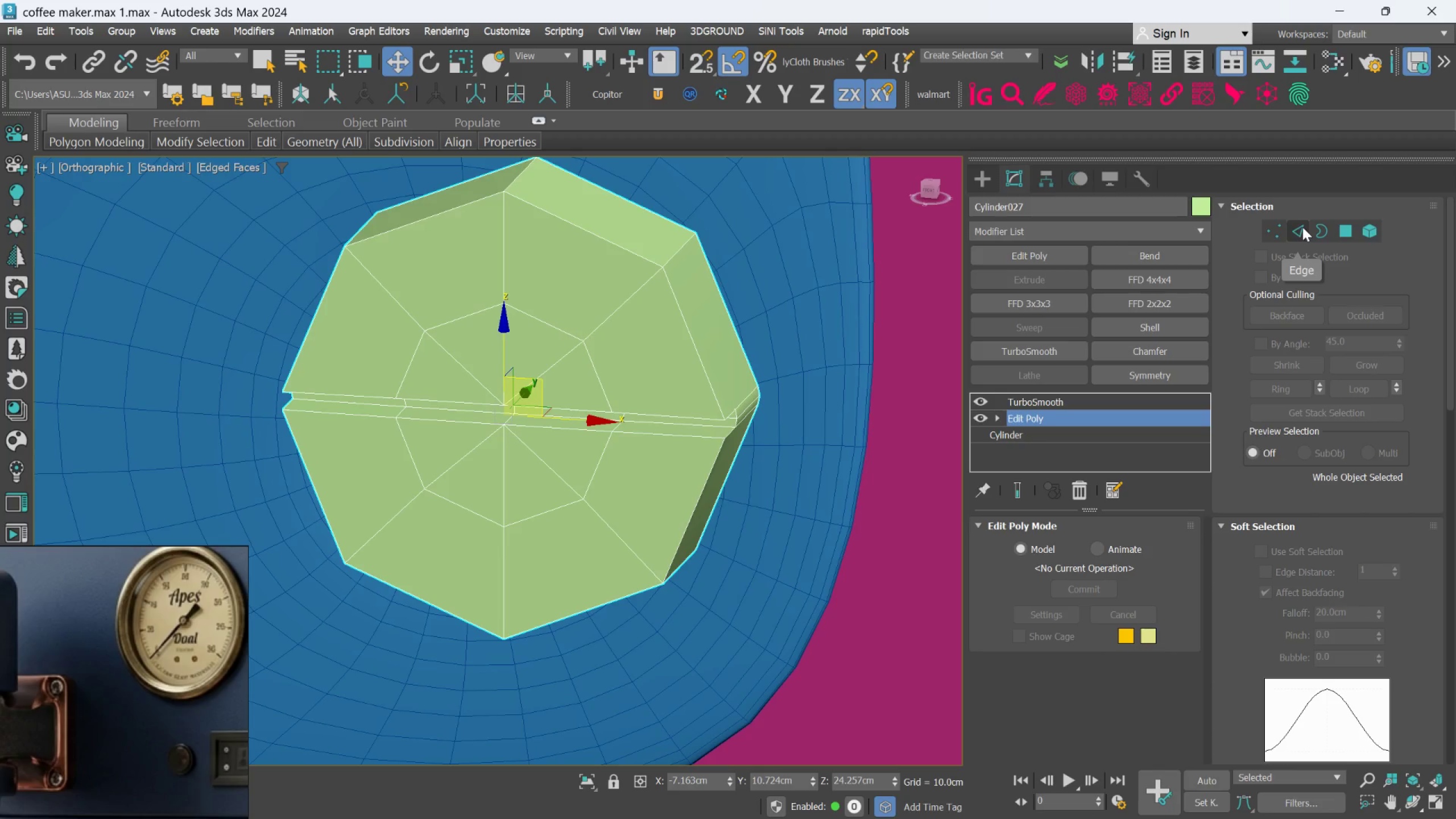 
left_click([1302, 227])
 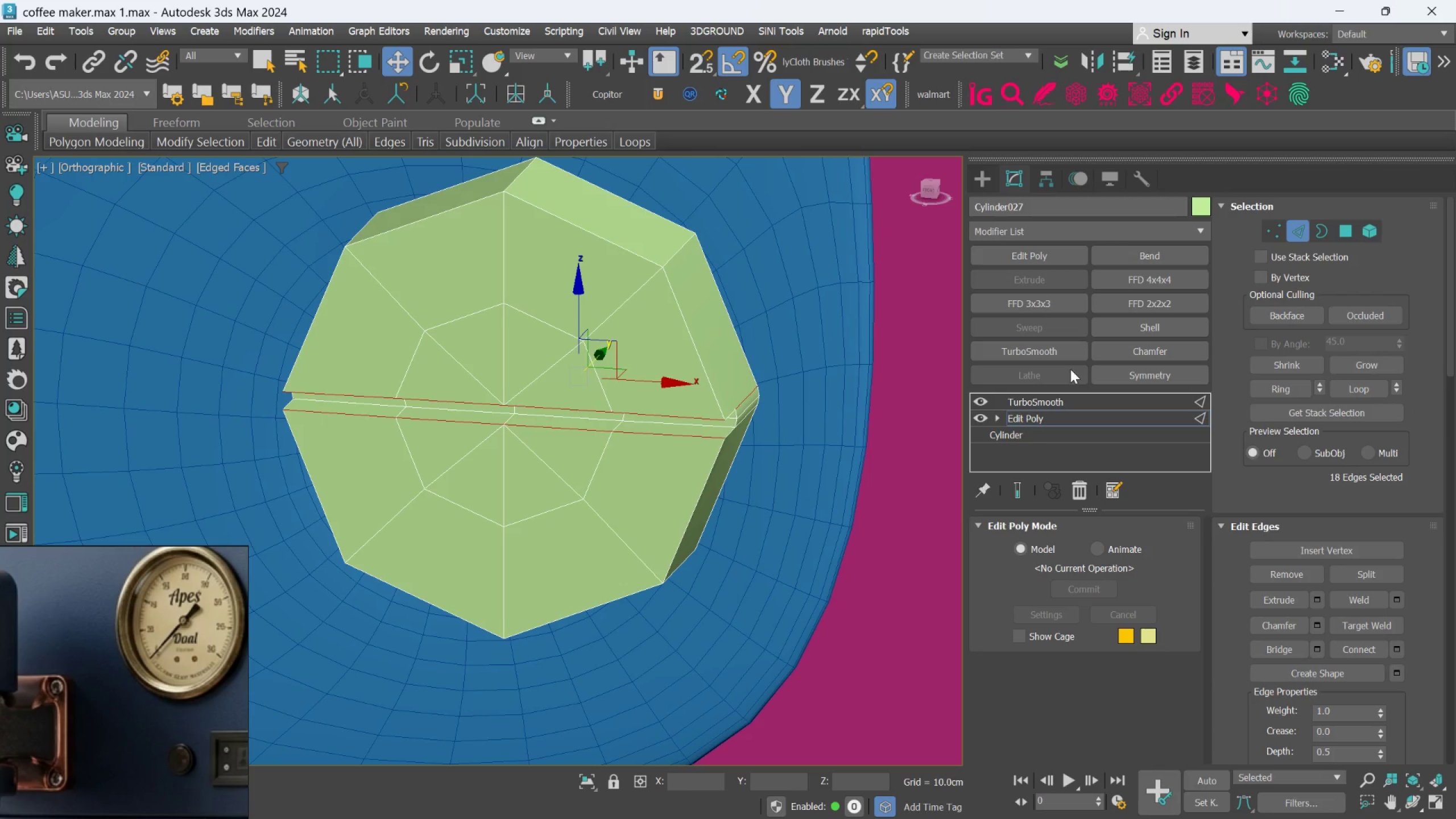 
key(Alt+1)
 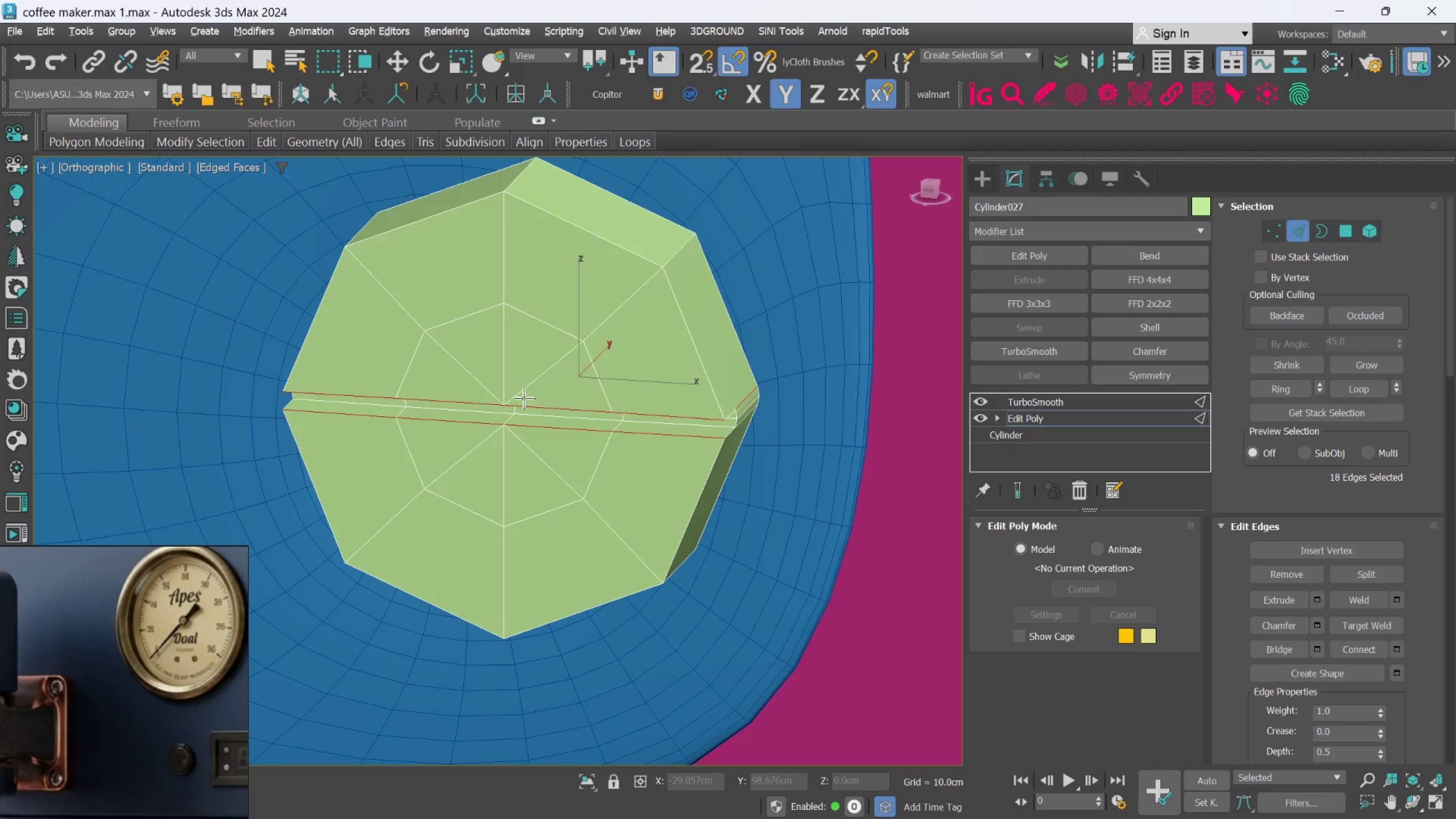 
hold_key(key=AltLeft, duration=1.3)
 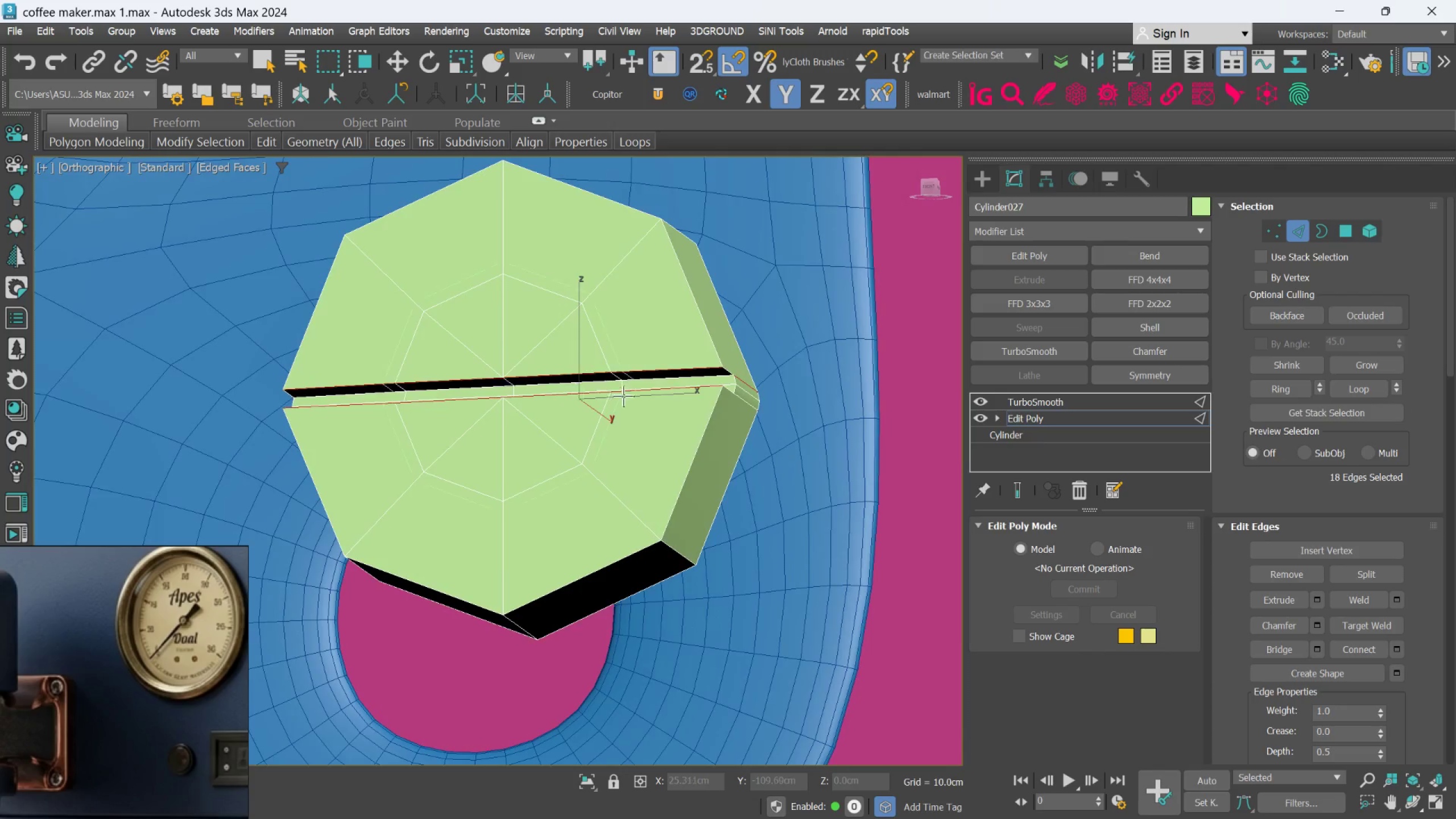 
hold_key(key=AltLeft, duration=0.7)
 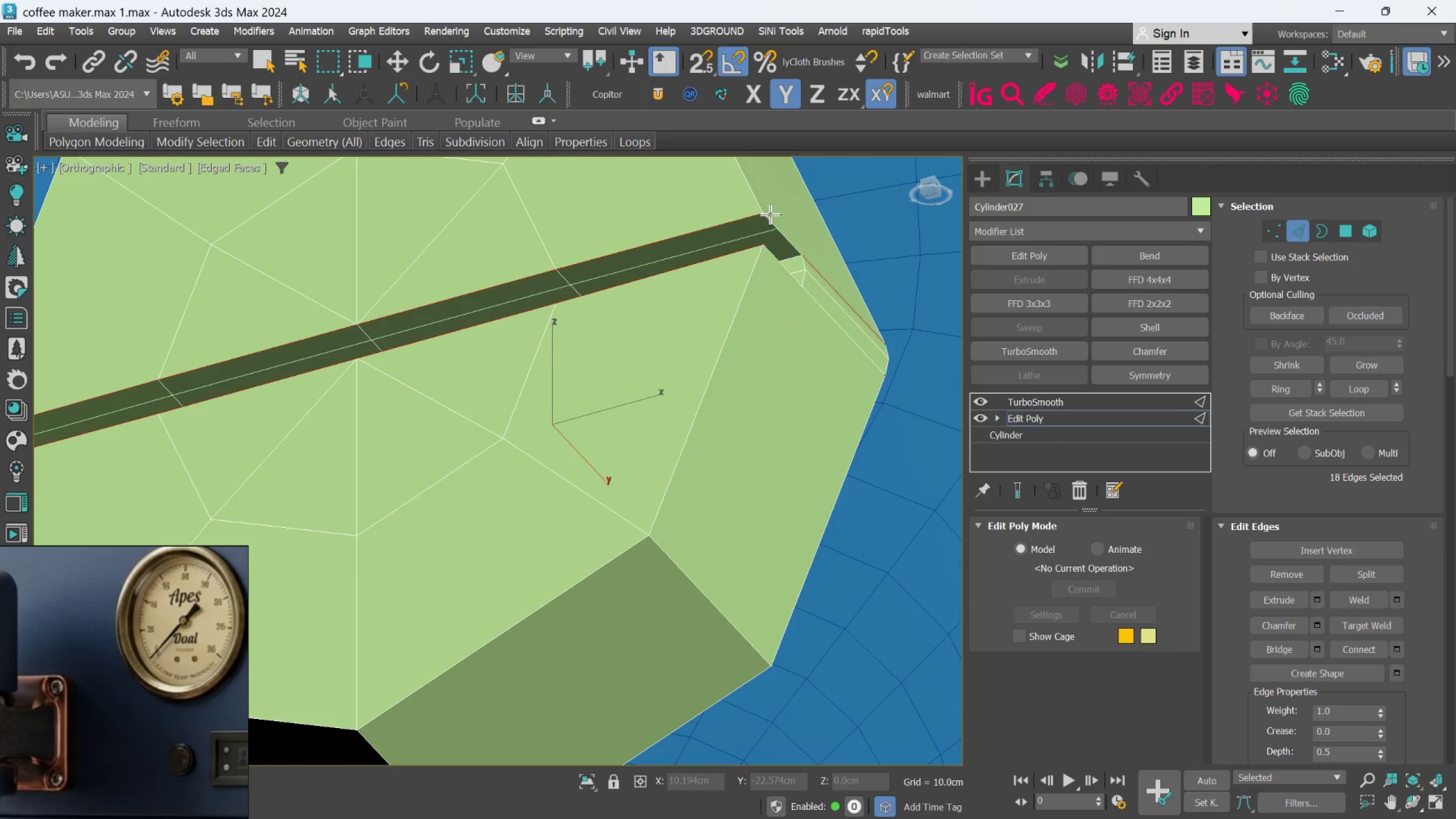 
scroll: coordinate [624, 395], scroll_direction: up, amount: 2.0
 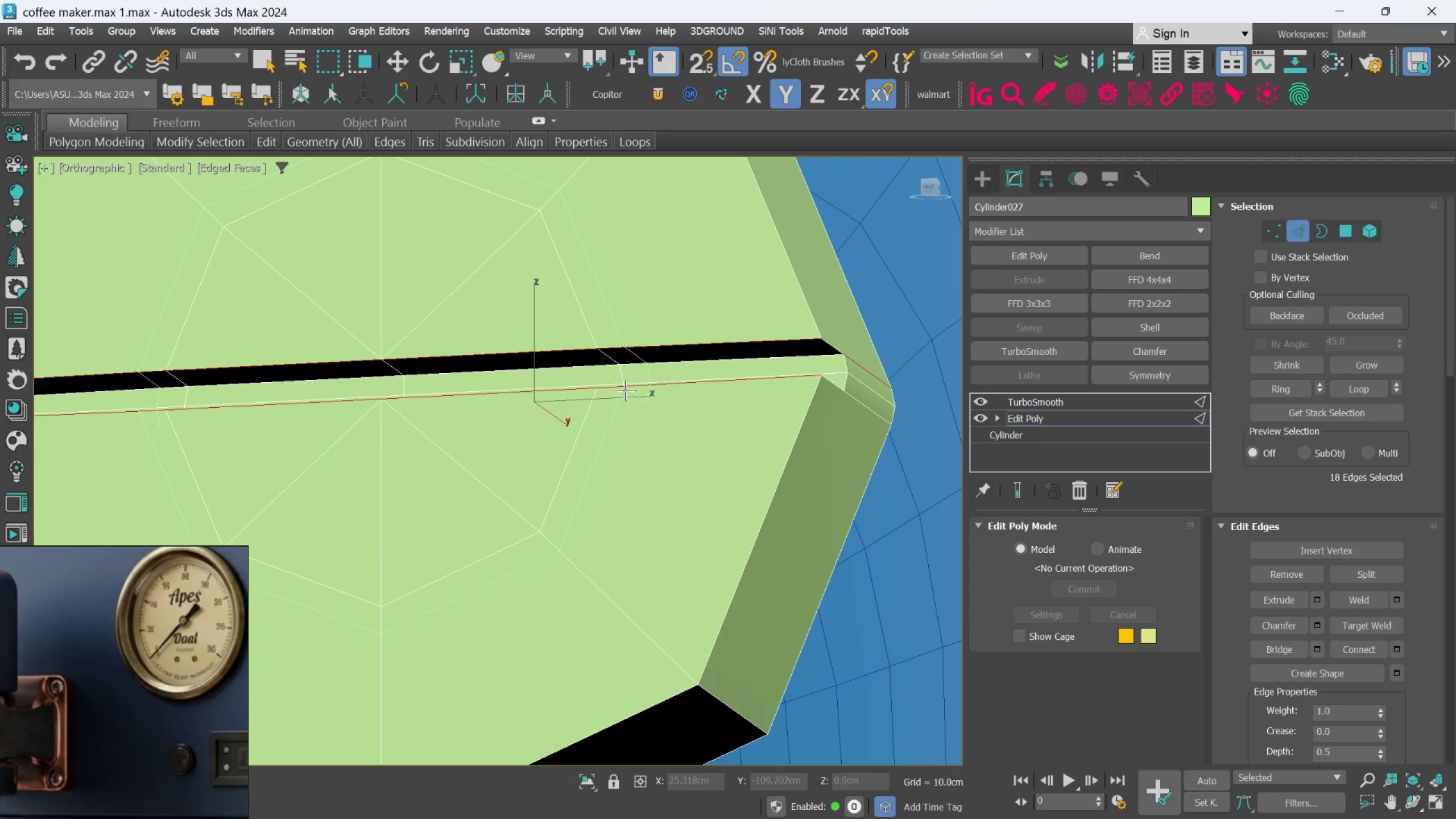 
hold_key(key=AltLeft, duration=0.62)
 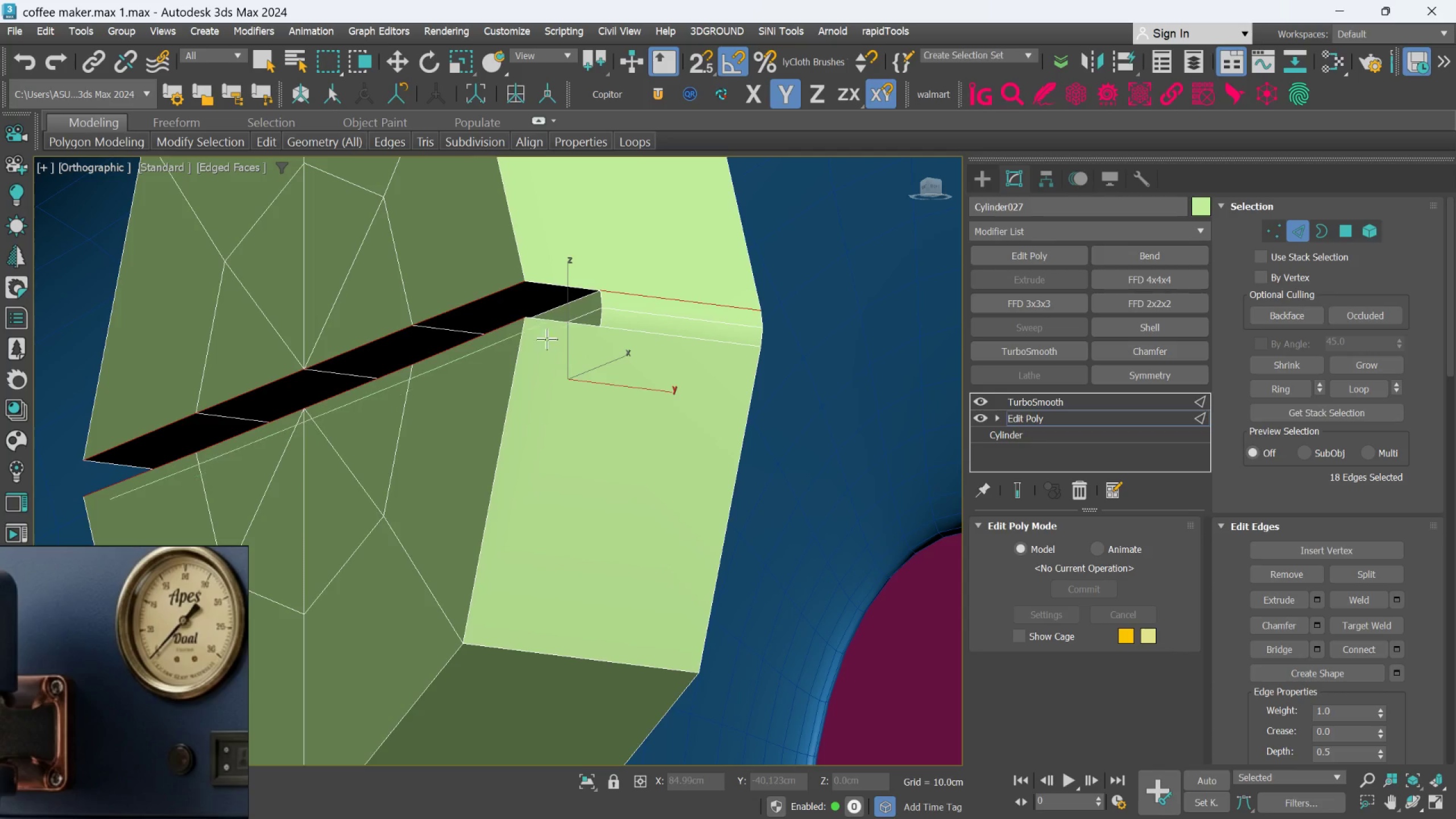 
hold_key(key=AltLeft, duration=0.88)
 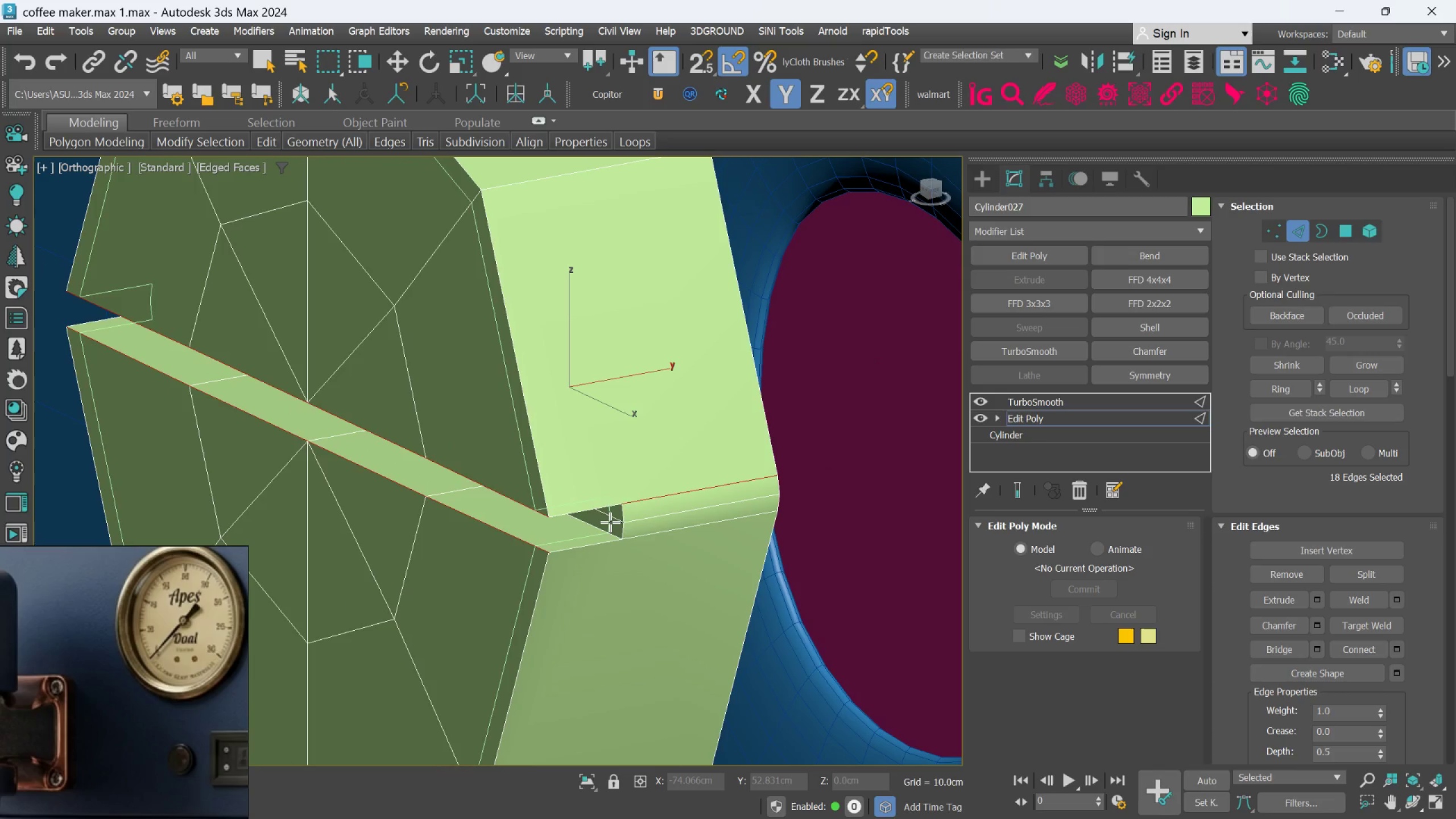 
wait(5.42)
 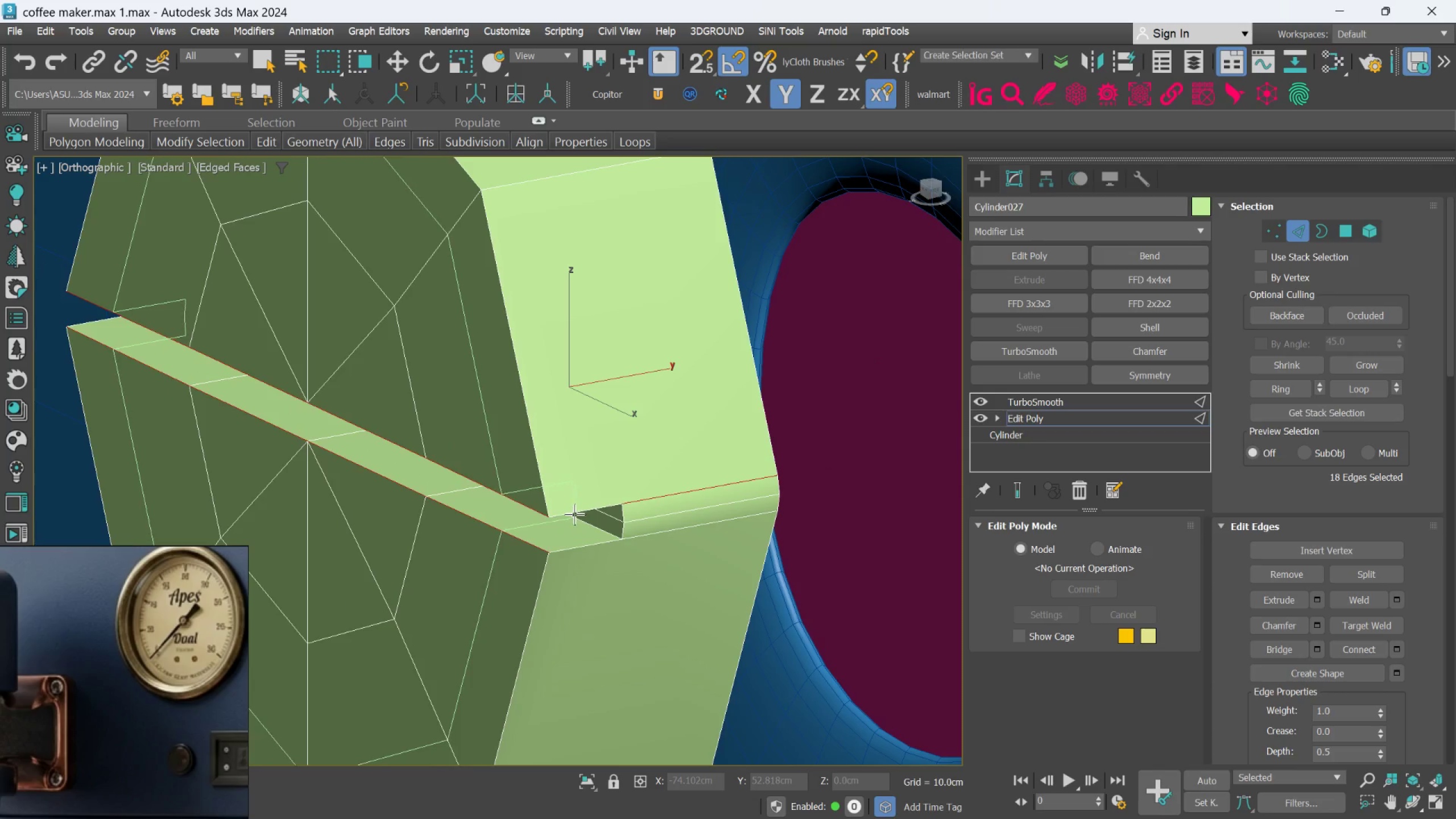 
left_click([613, 524])
 